 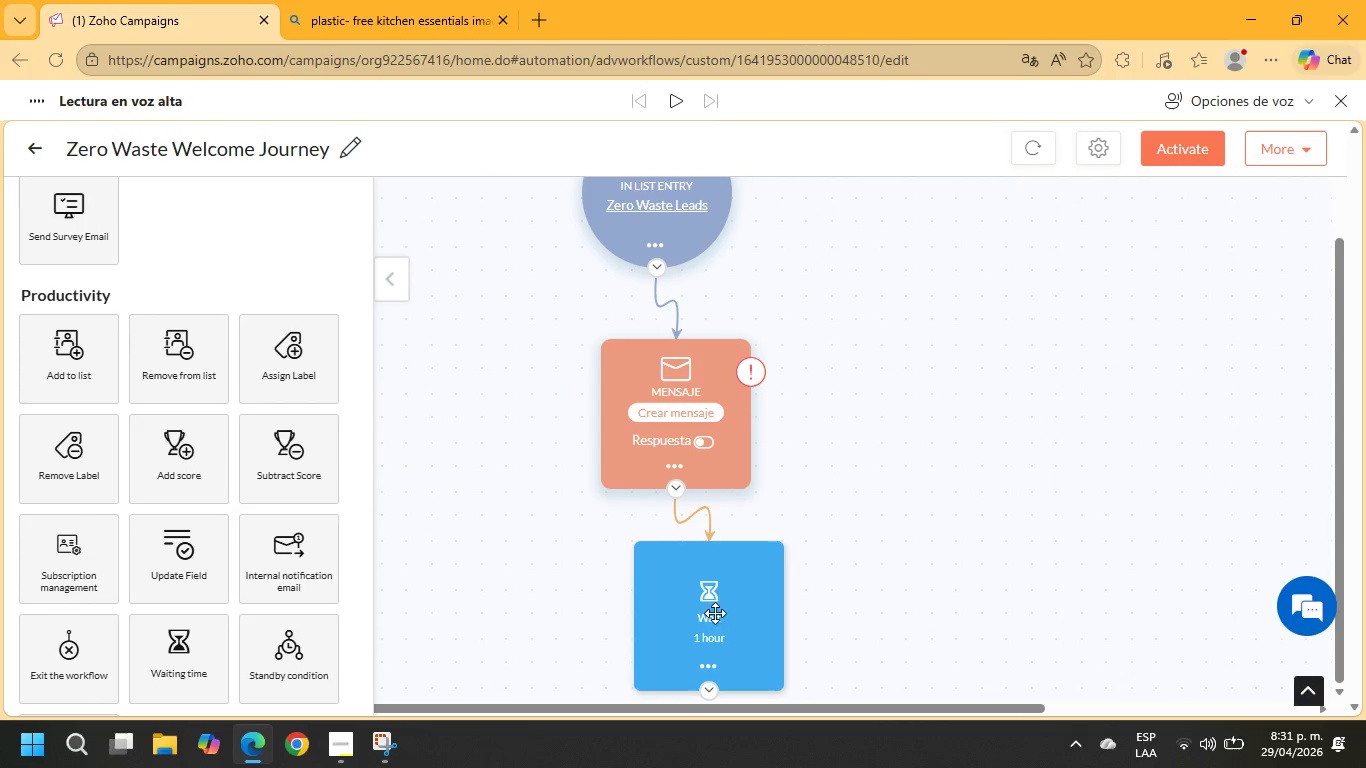 
left_click([710, 664])
 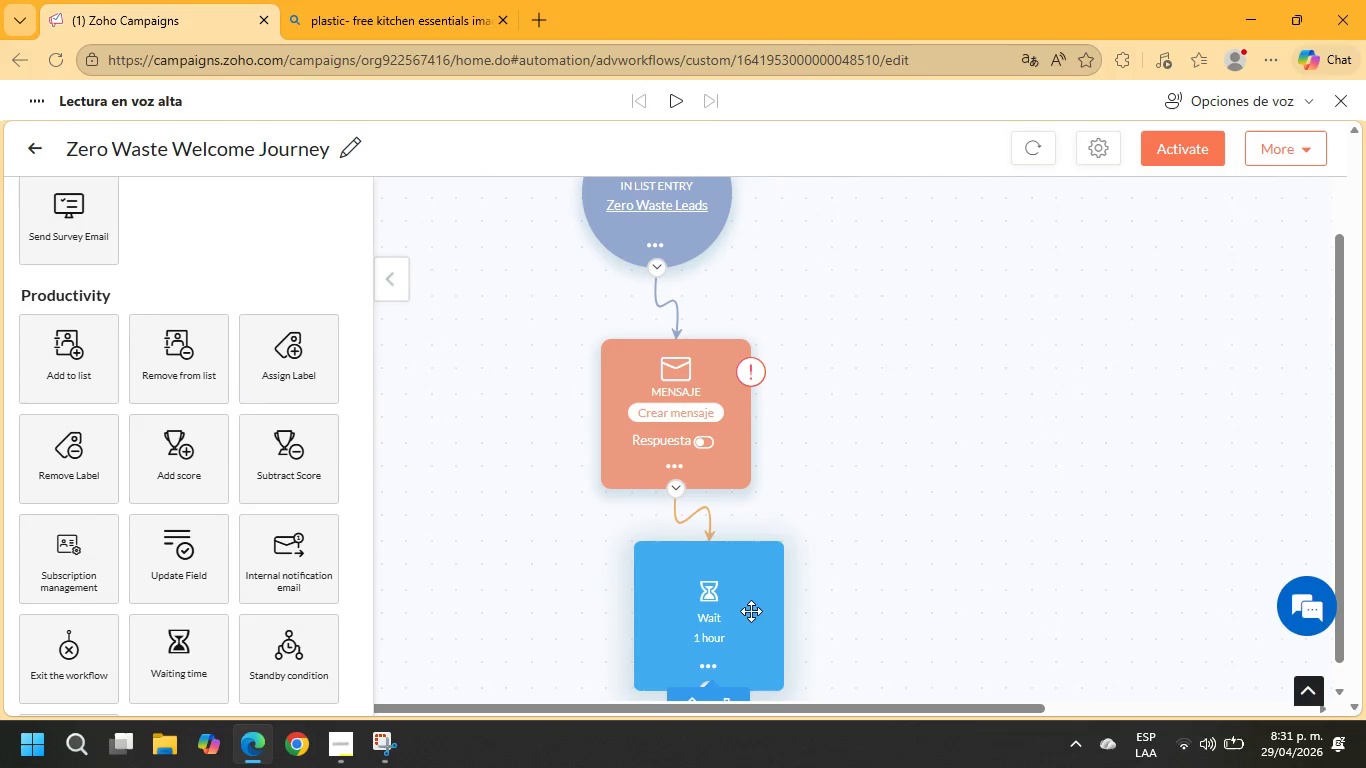 
scroll: coordinate [1212, 495], scroll_direction: down, amount: 4.0
 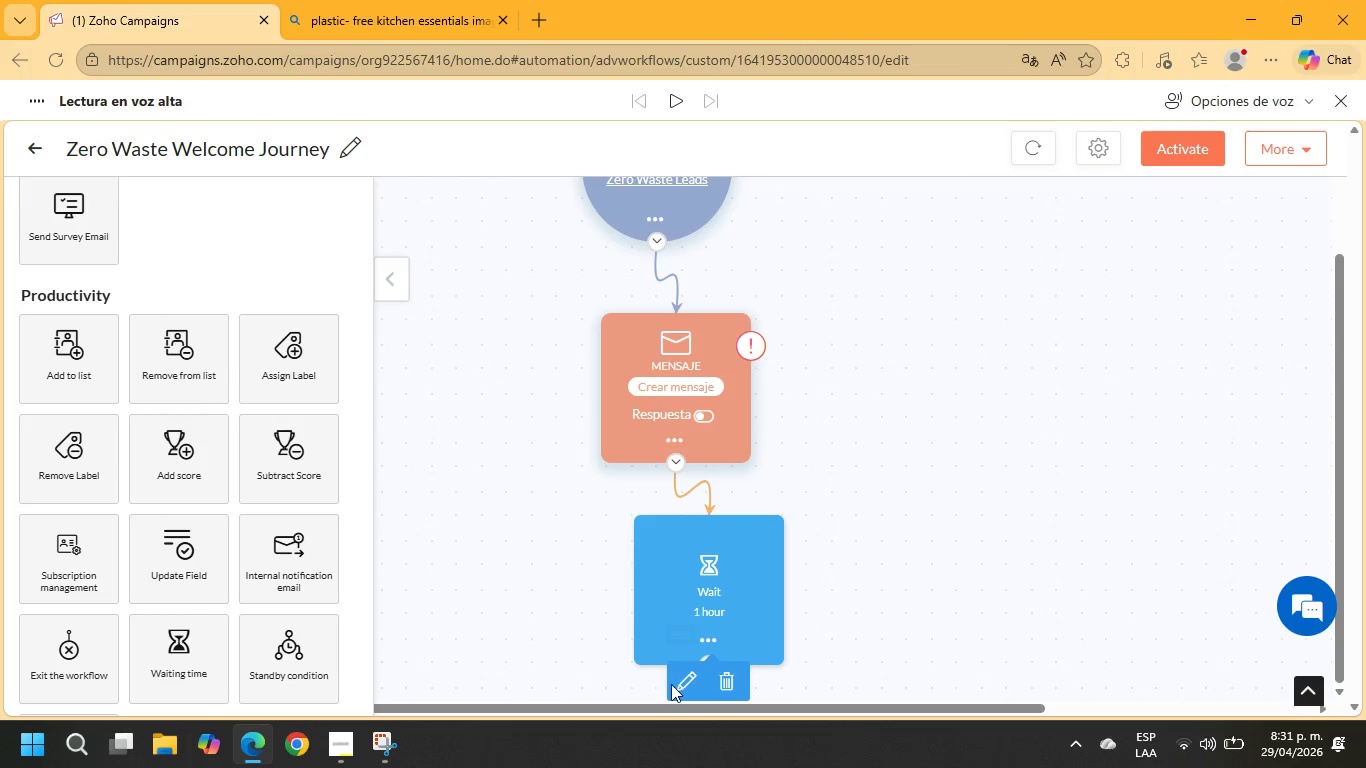 
left_click([673, 681])
 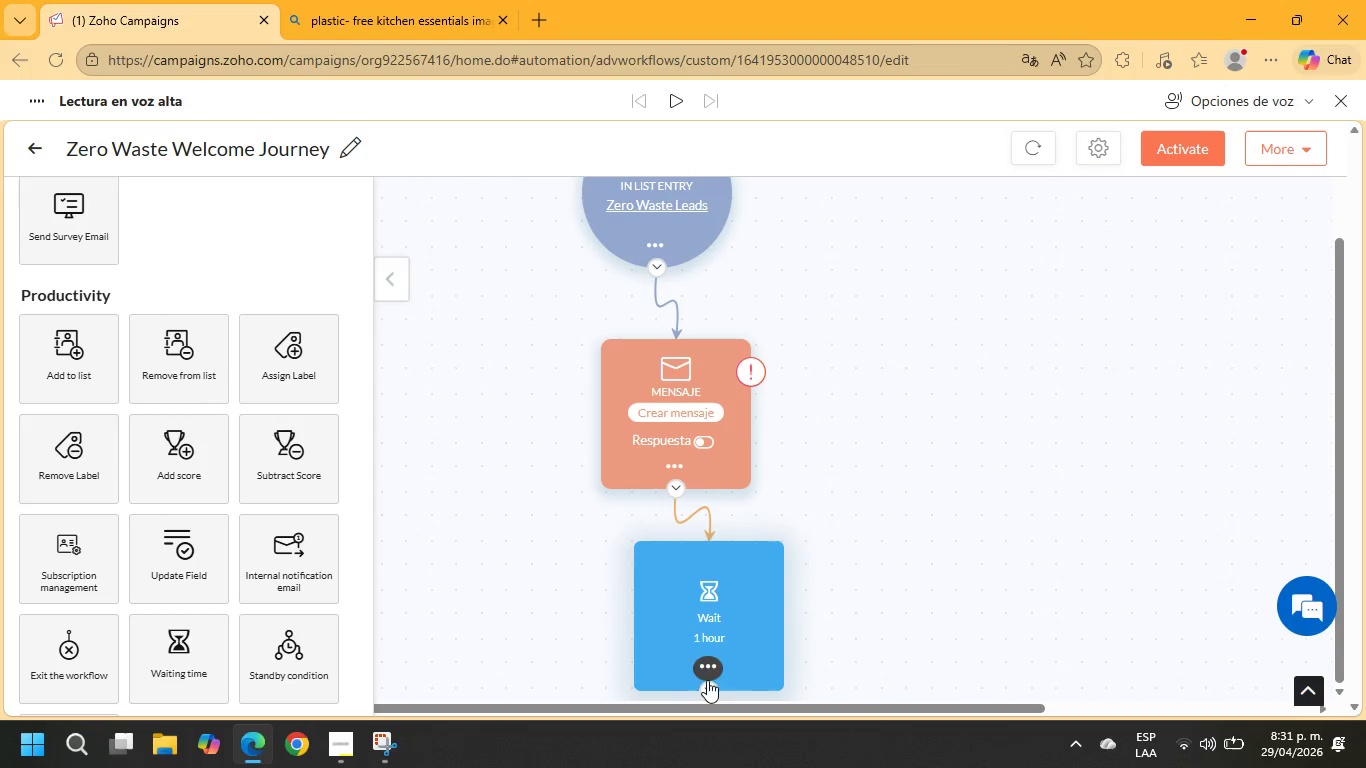 
scroll: coordinate [739, 598], scroll_direction: down, amount: 4.0
 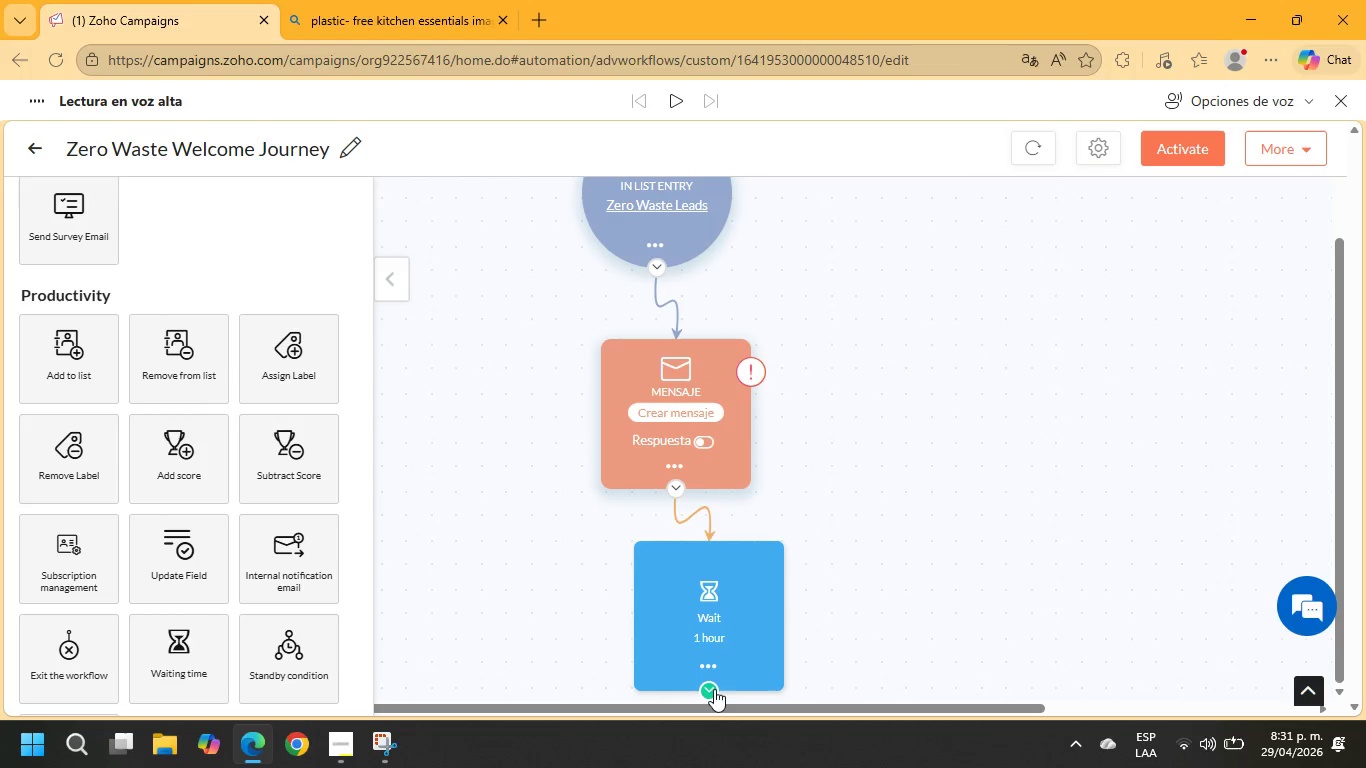 
left_click([712, 689])
 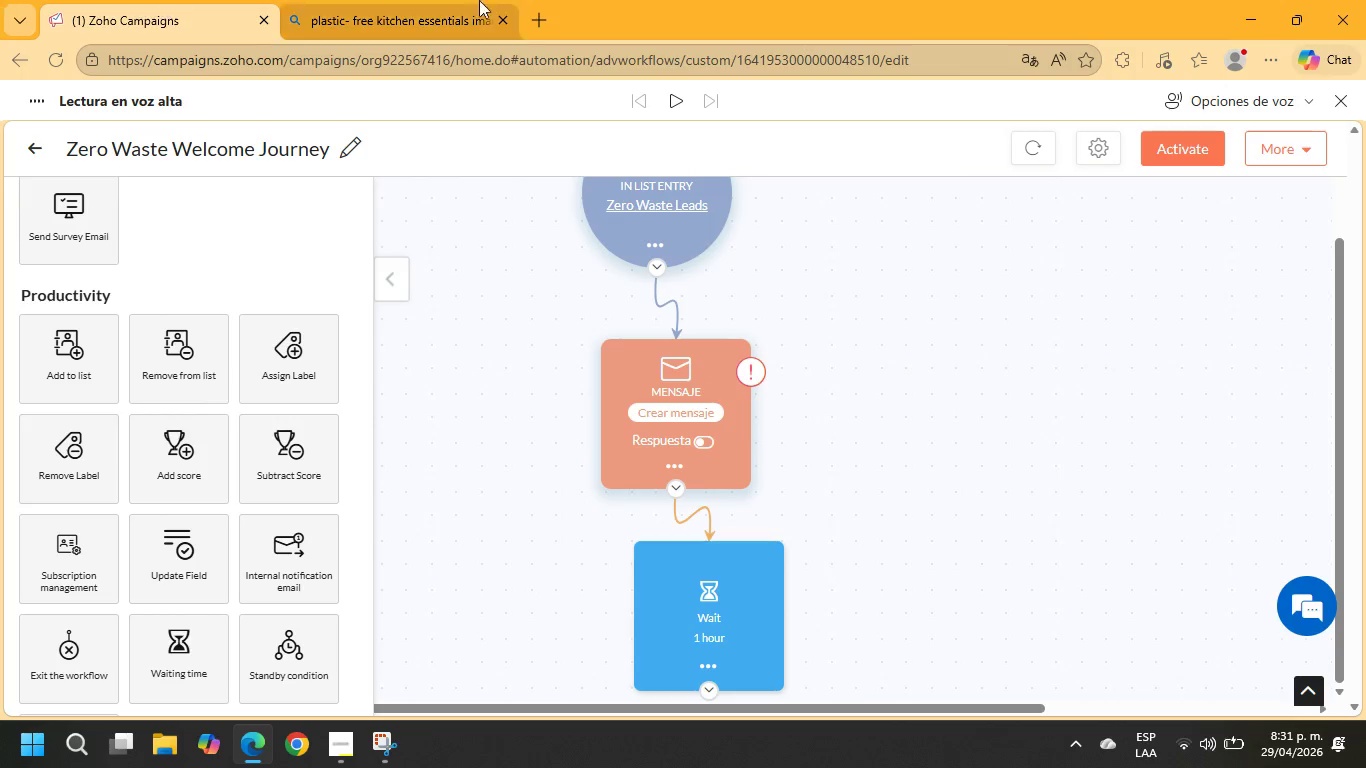 
scroll: coordinate [735, 762], scroll_direction: down, amount: 5.0
 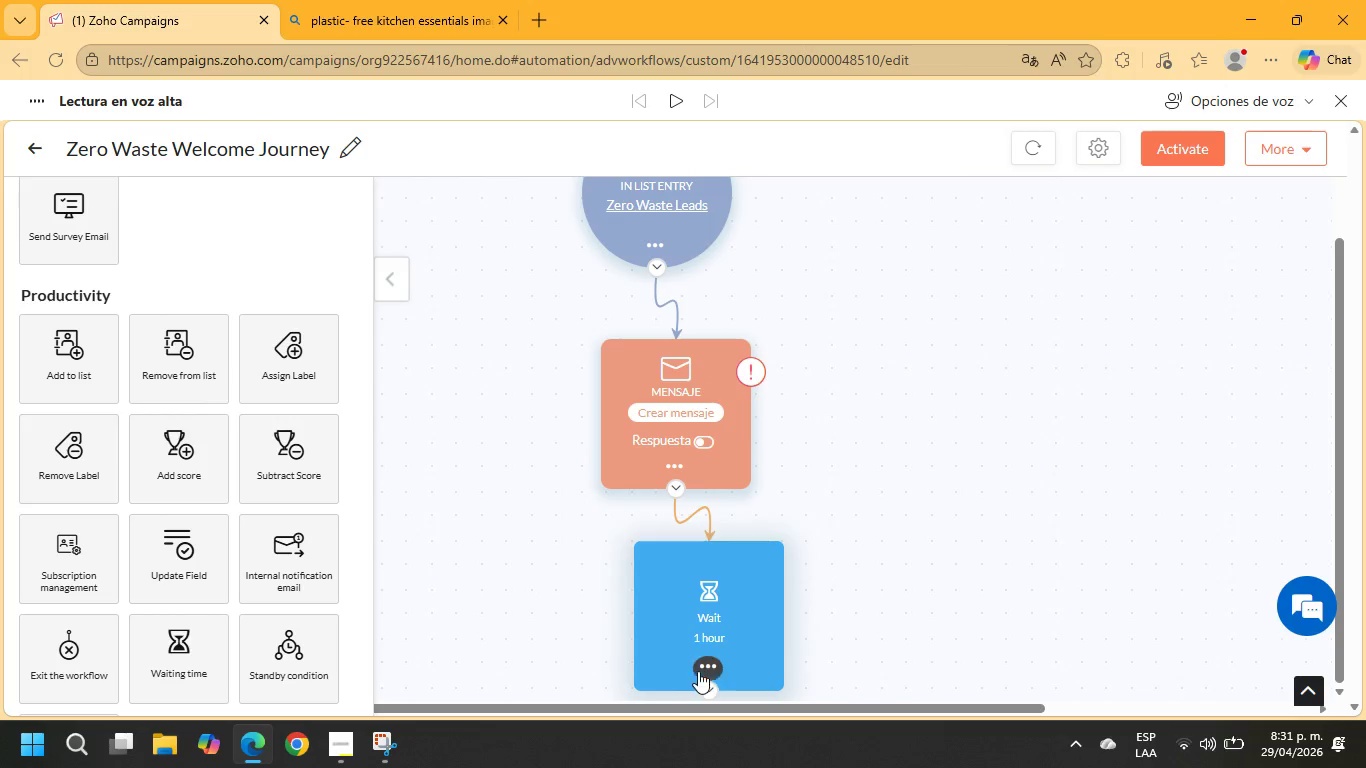 
left_click([710, 670])
 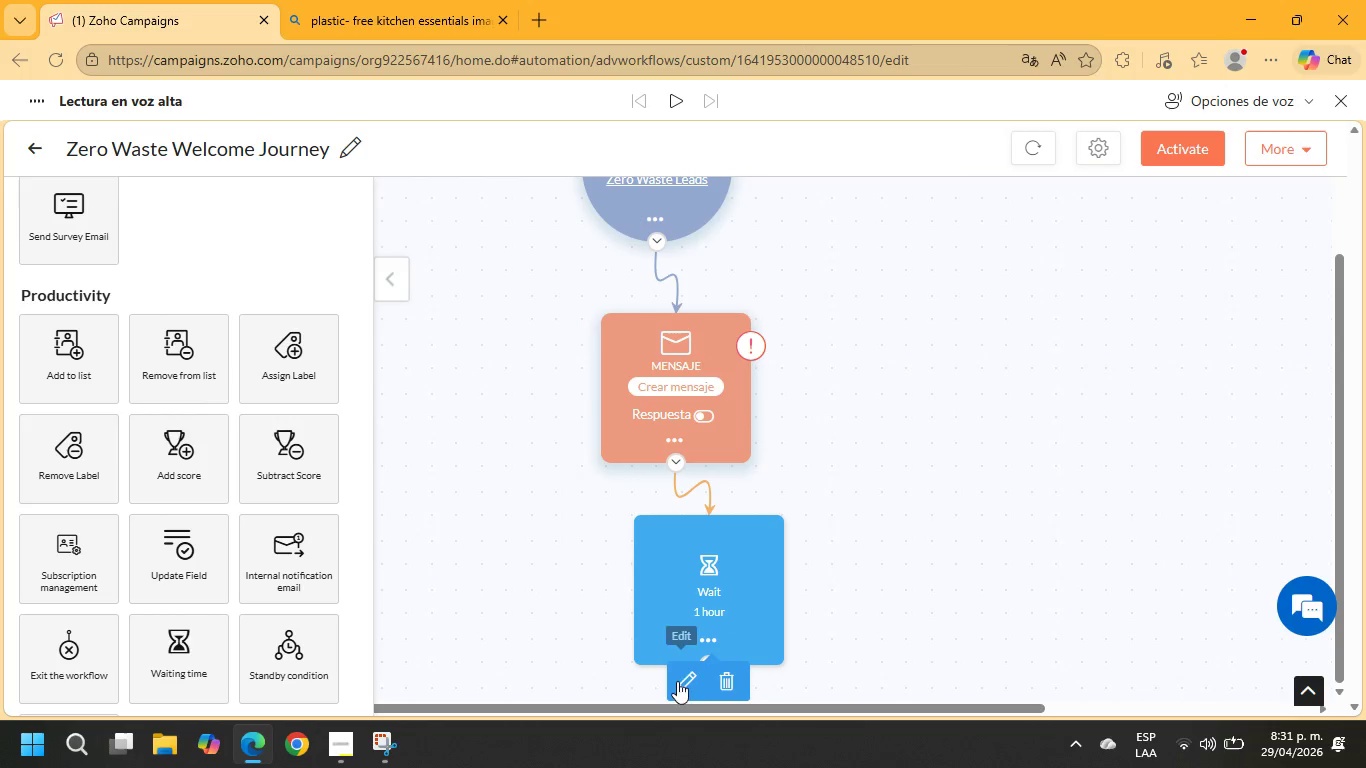 
left_click([682, 574])
 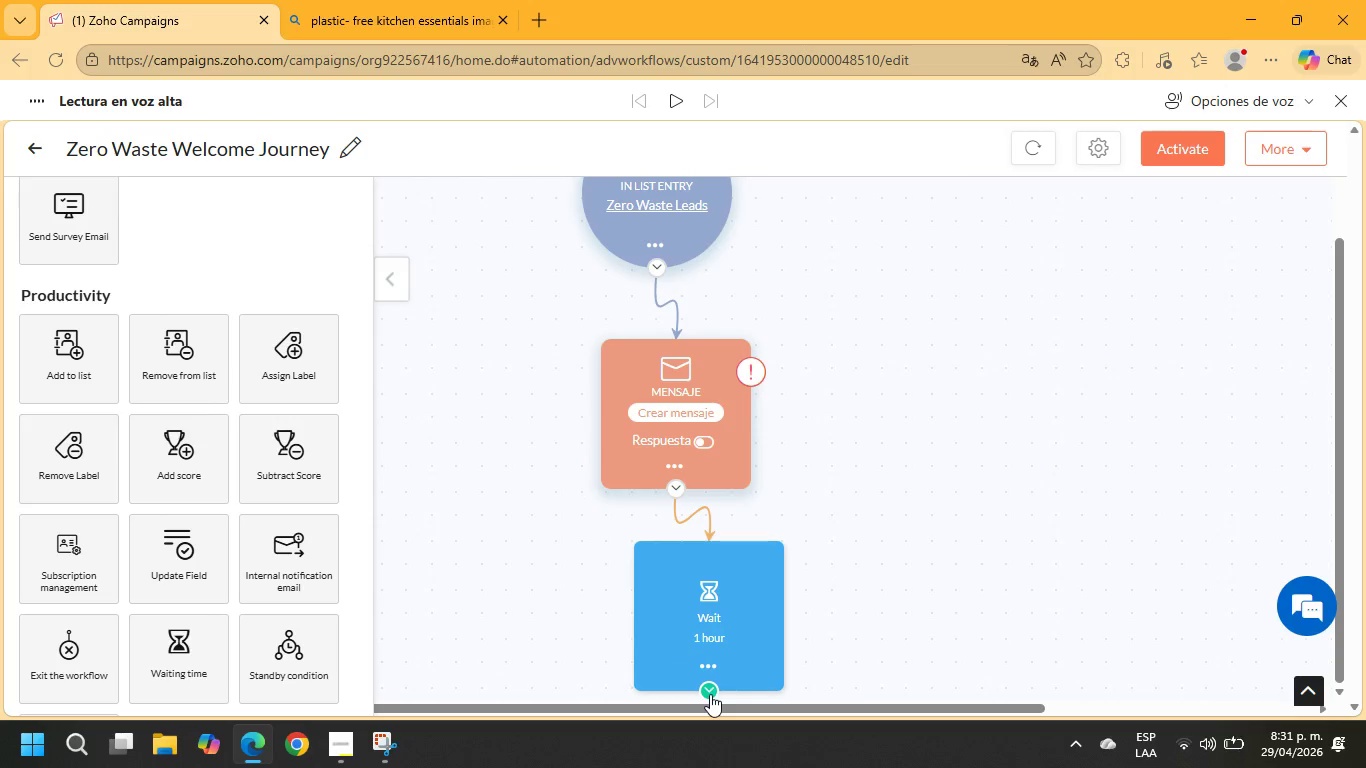 
left_click([713, 697])
 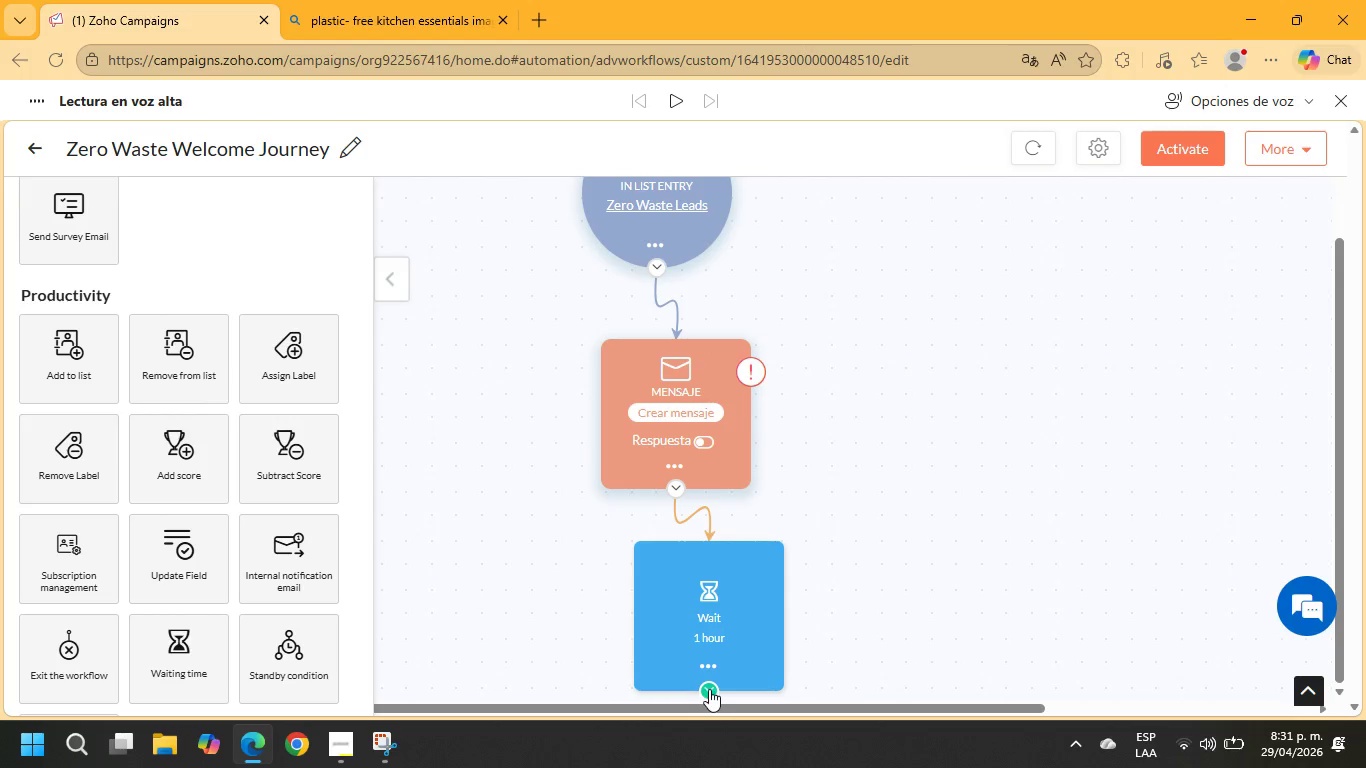 
scroll: coordinate [726, 651], scroll_direction: down, amount: 3.0
 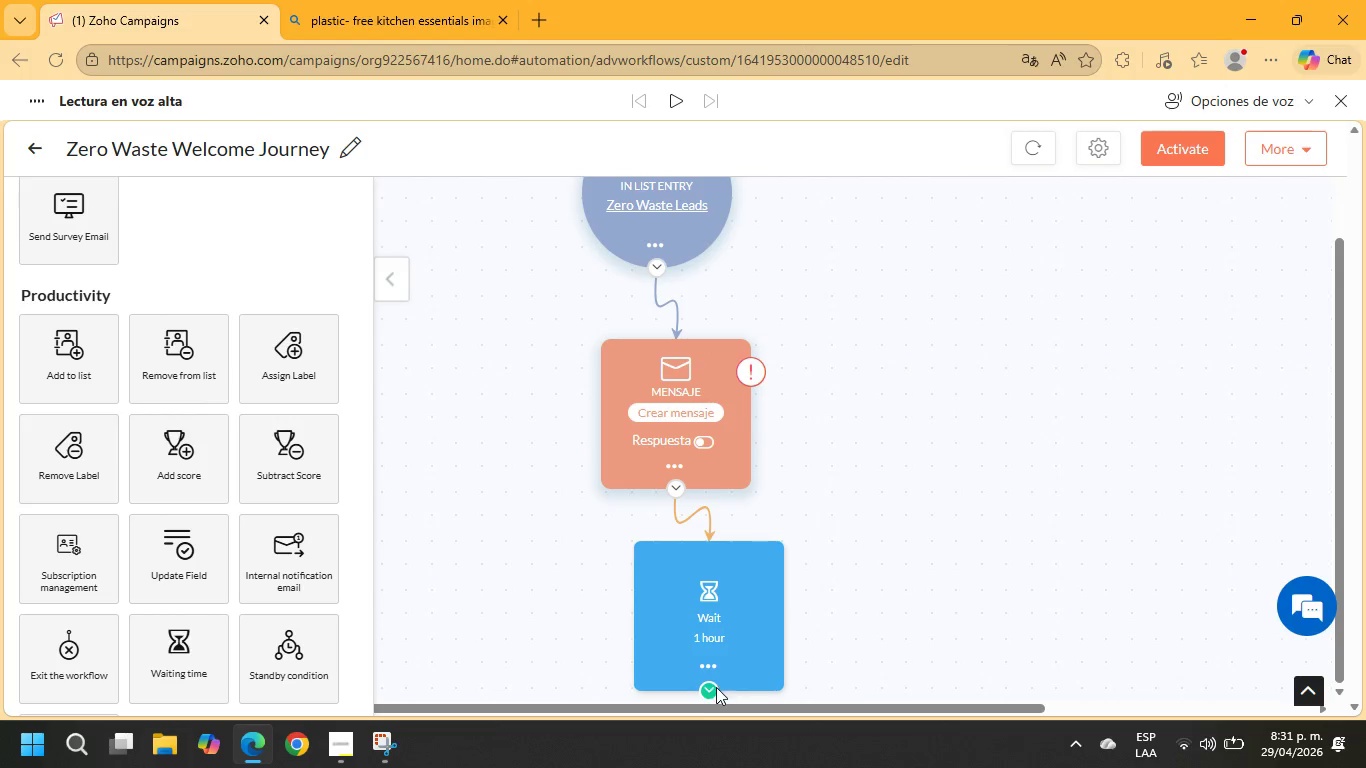 
left_click([713, 688])
 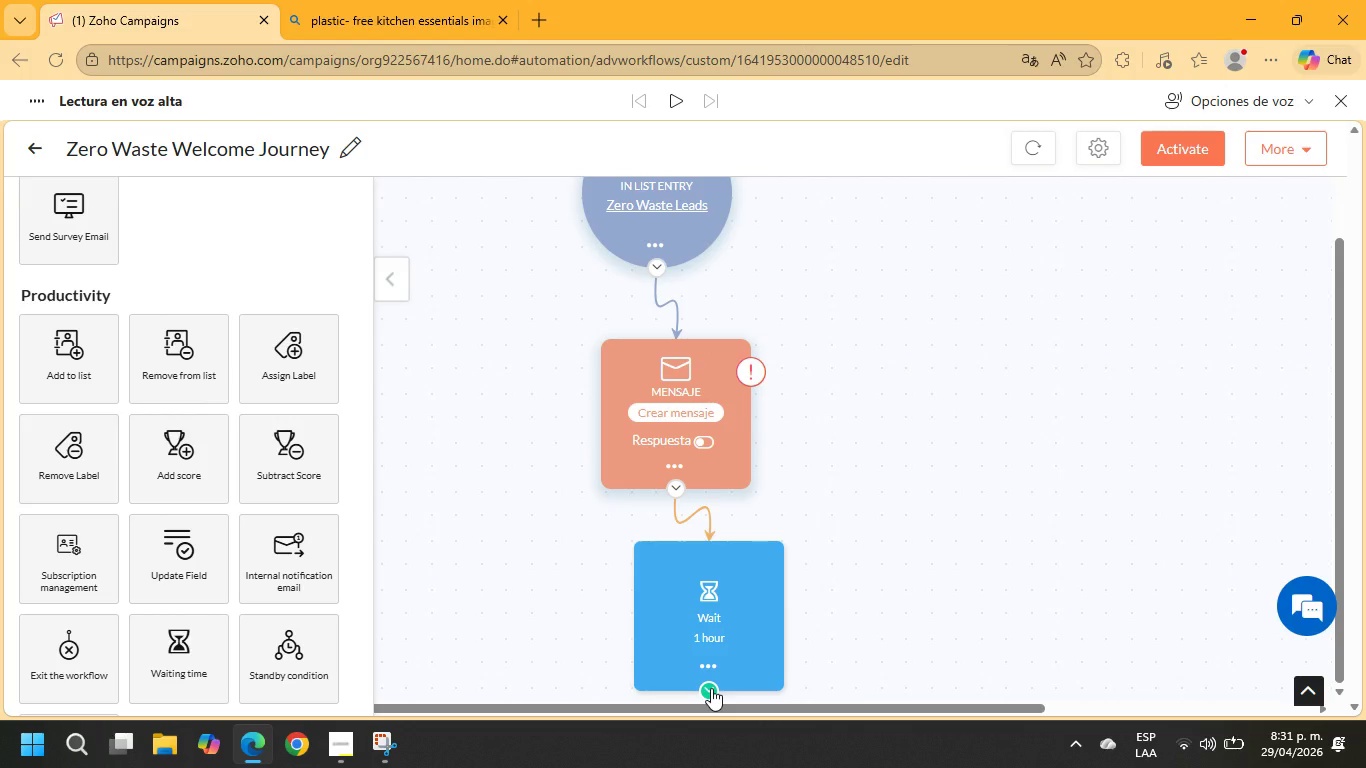 
left_click([711, 688])
 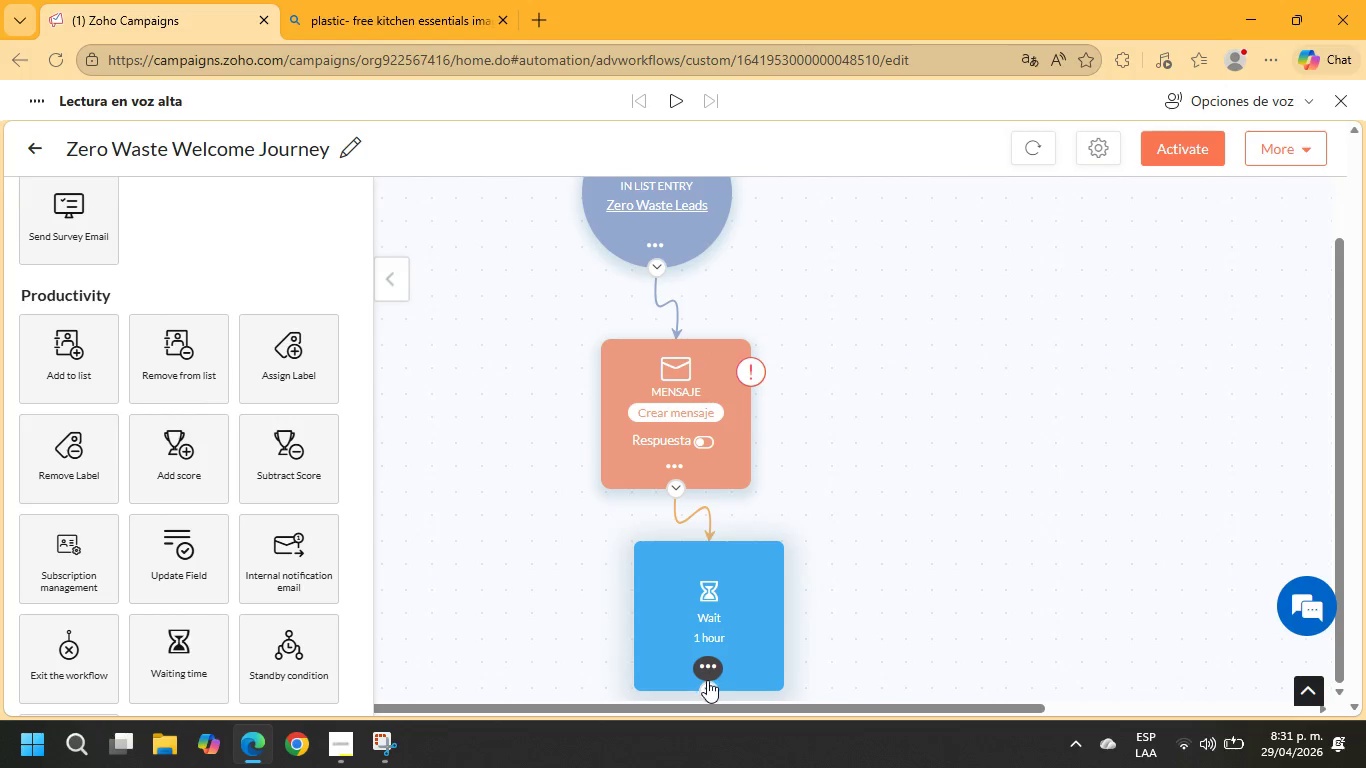 
left_click([706, 689])
 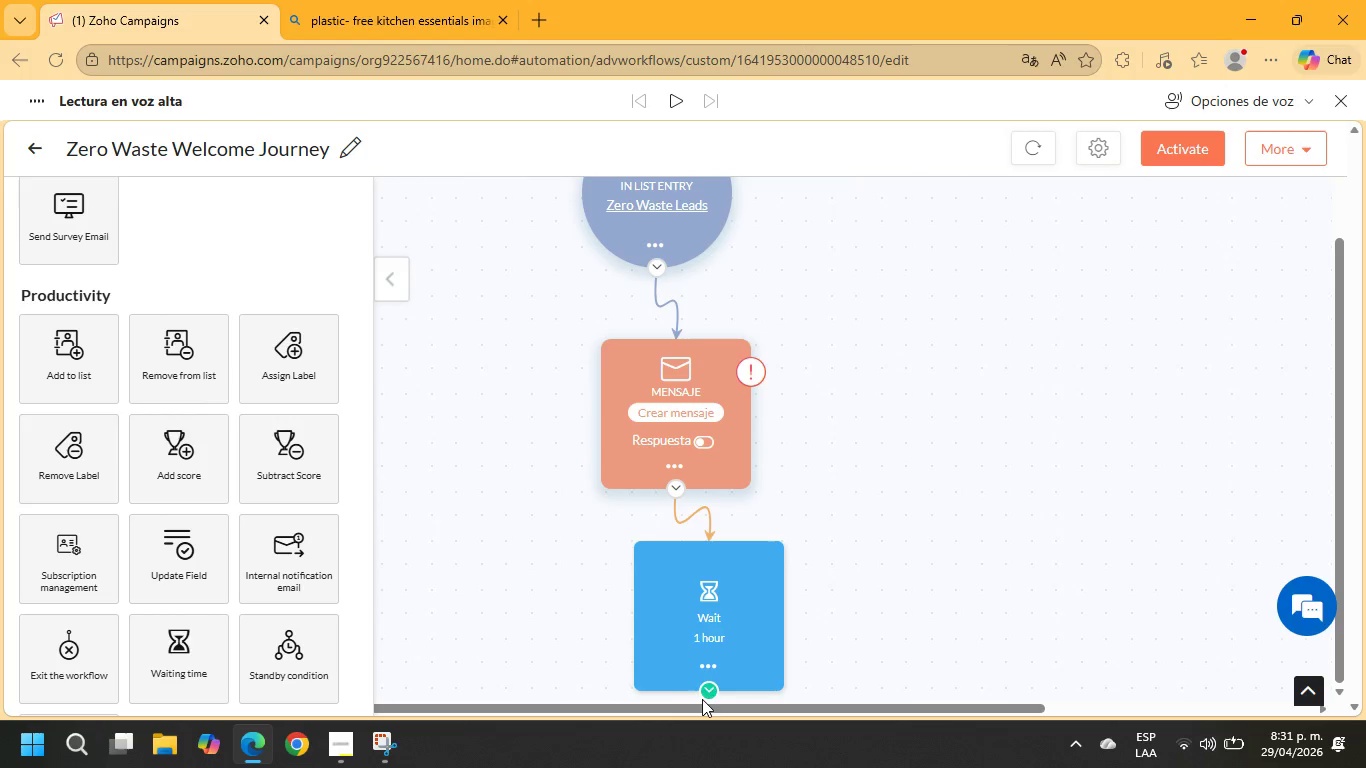 
left_click([709, 691])
 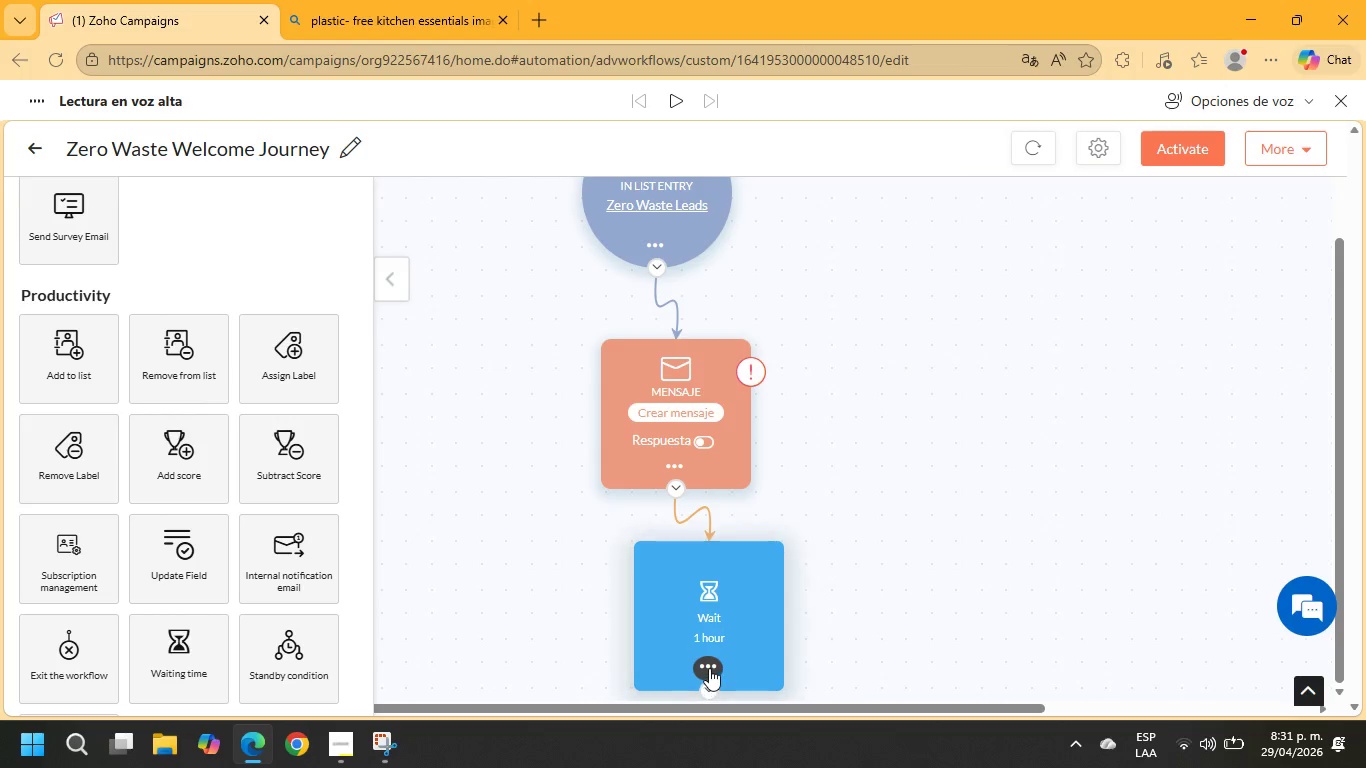 
left_click([709, 667])
 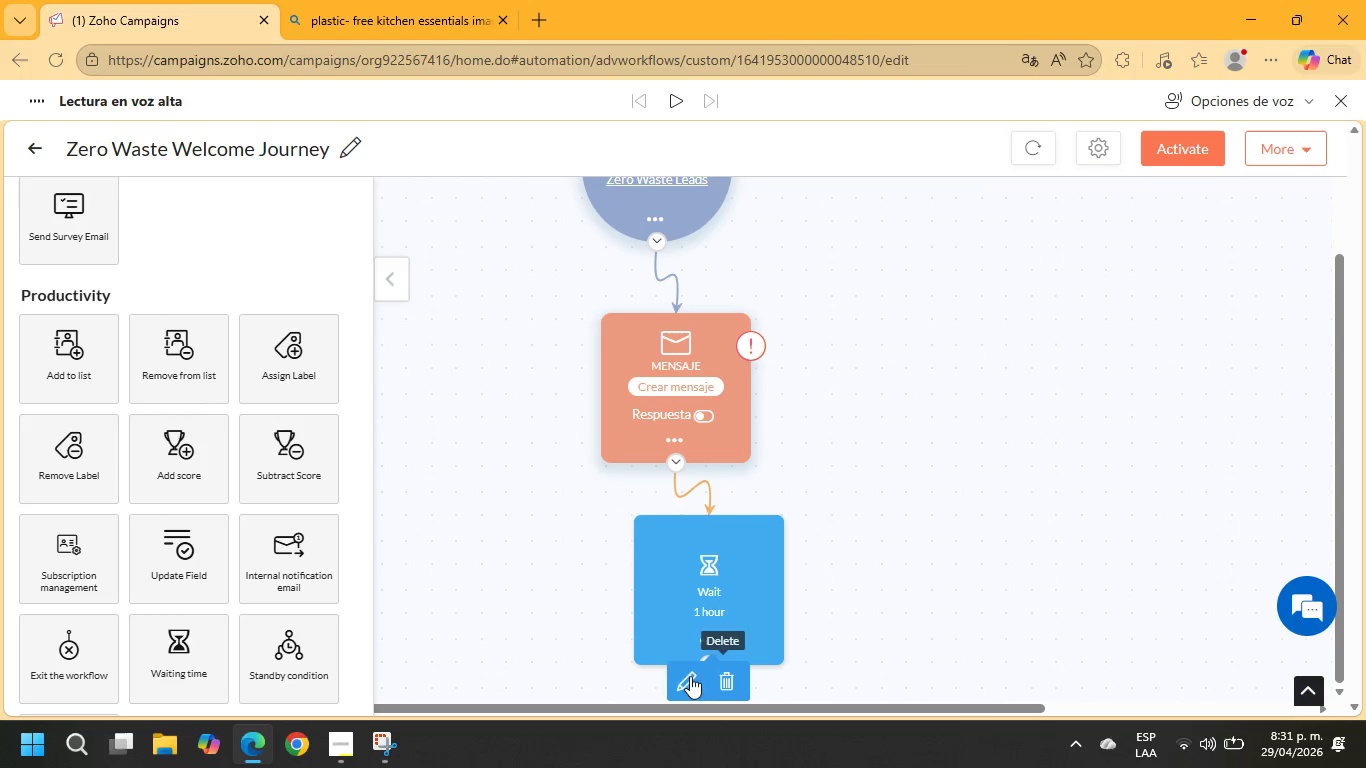 
left_click([675, 686])
 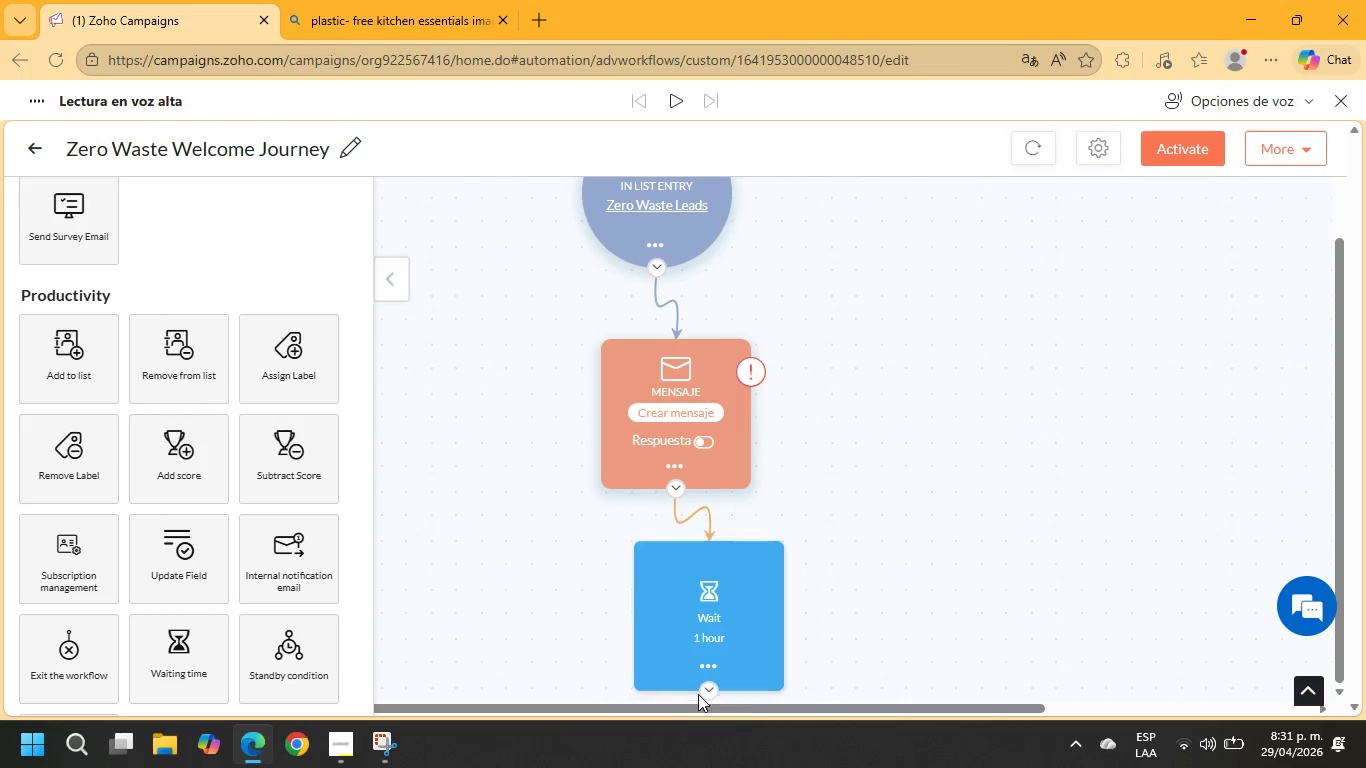 
left_click([709, 695])
 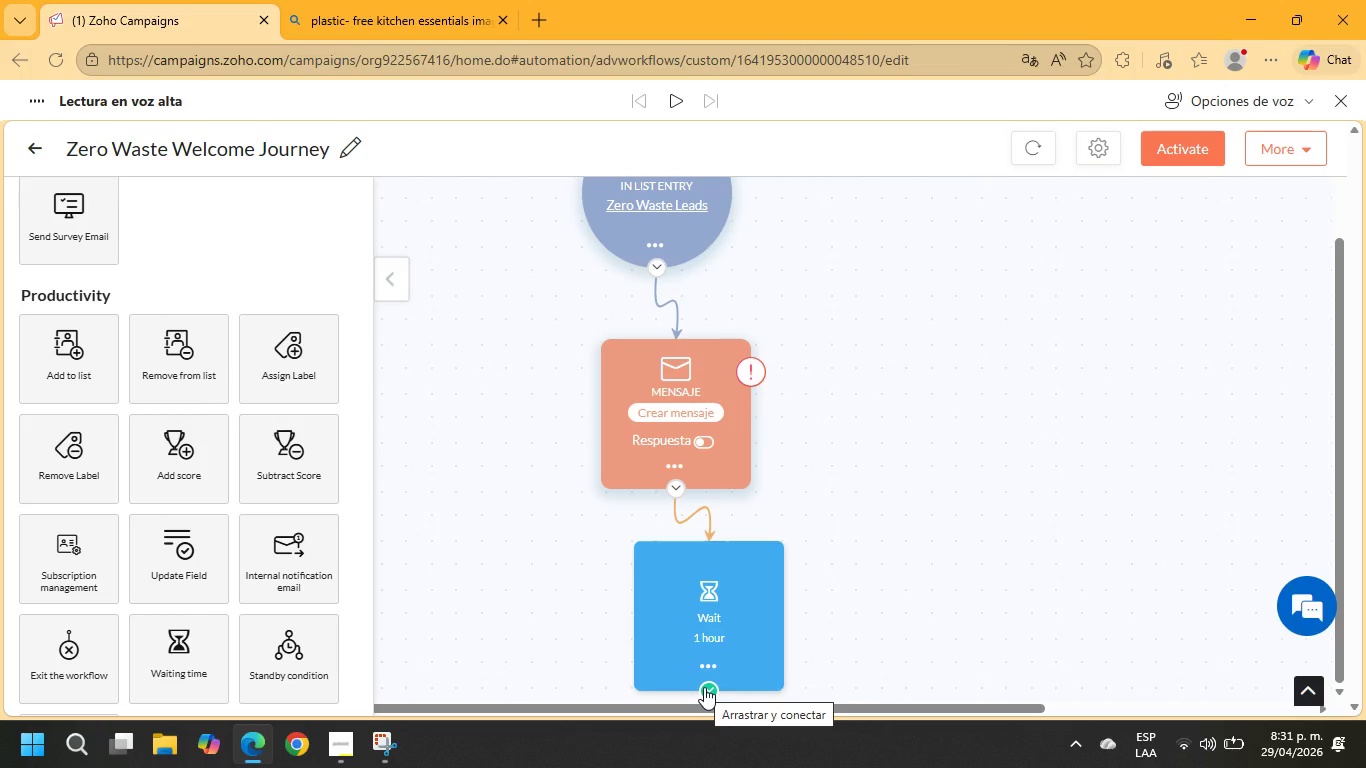 
left_click([708, 671])
 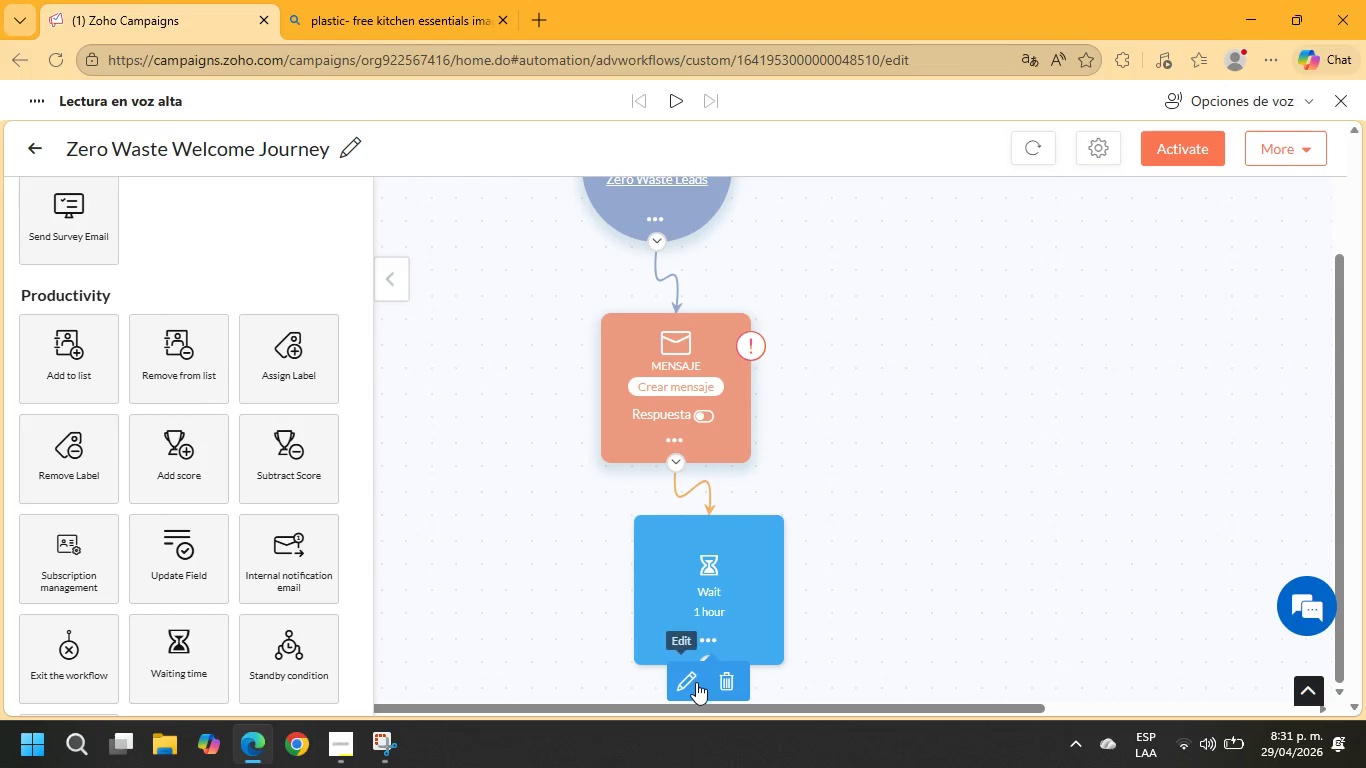 
left_click([688, 683])
 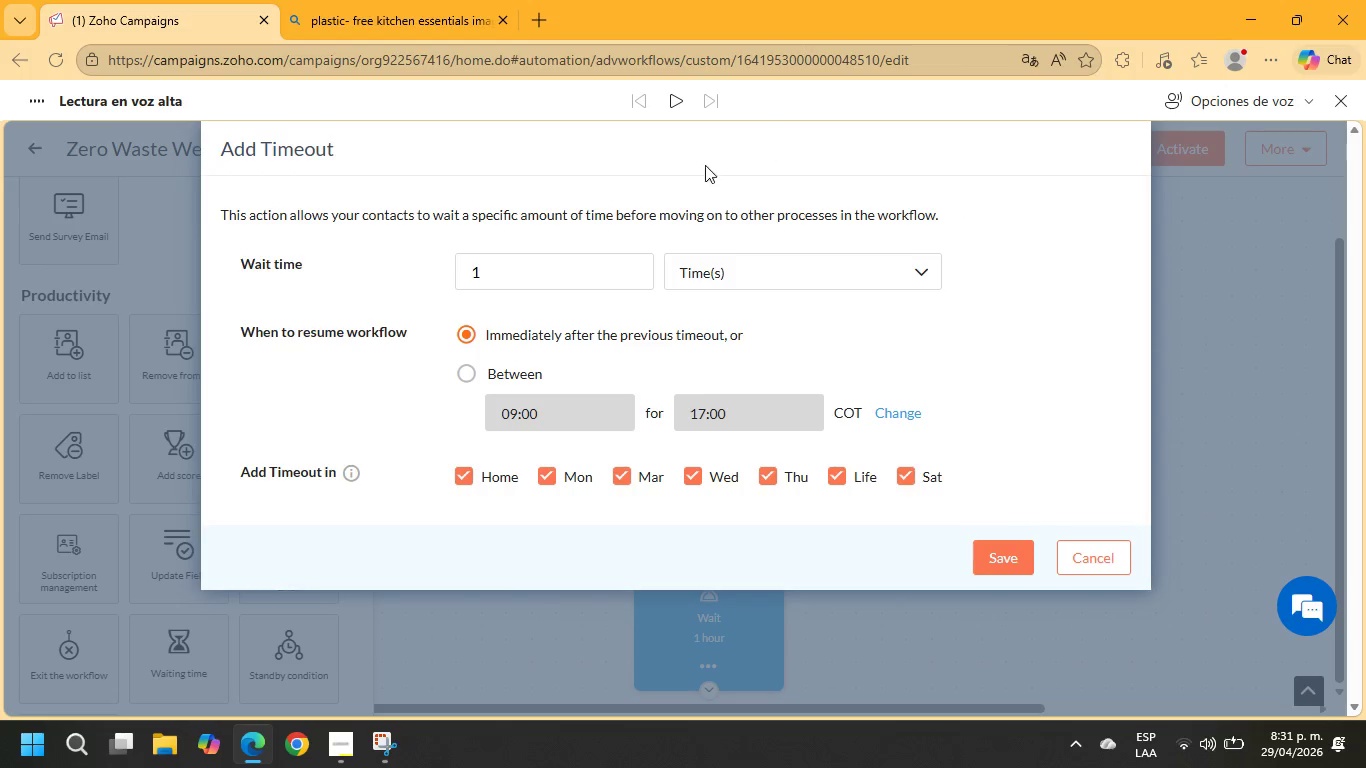 
left_click_drag(start_coordinate=[512, 269], to_coordinate=[441, 274])
 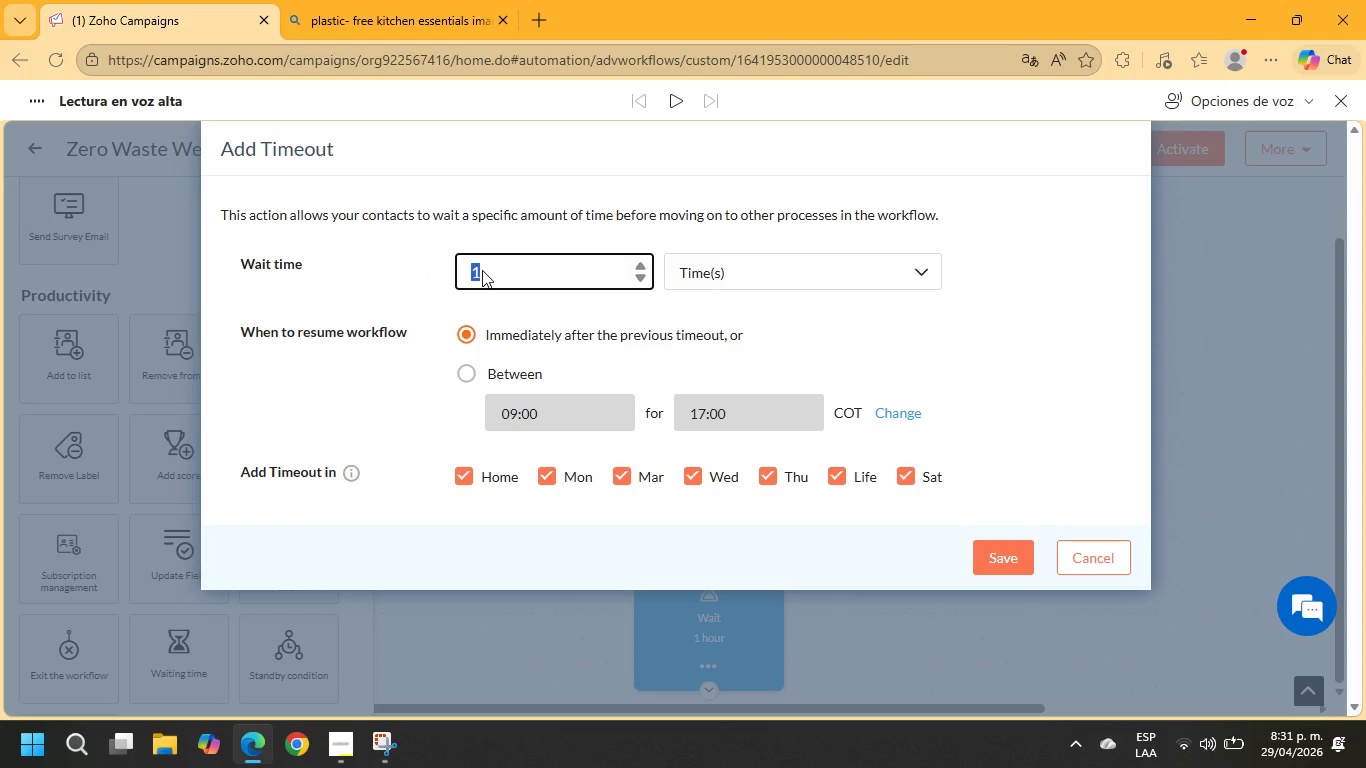 
key(2)
 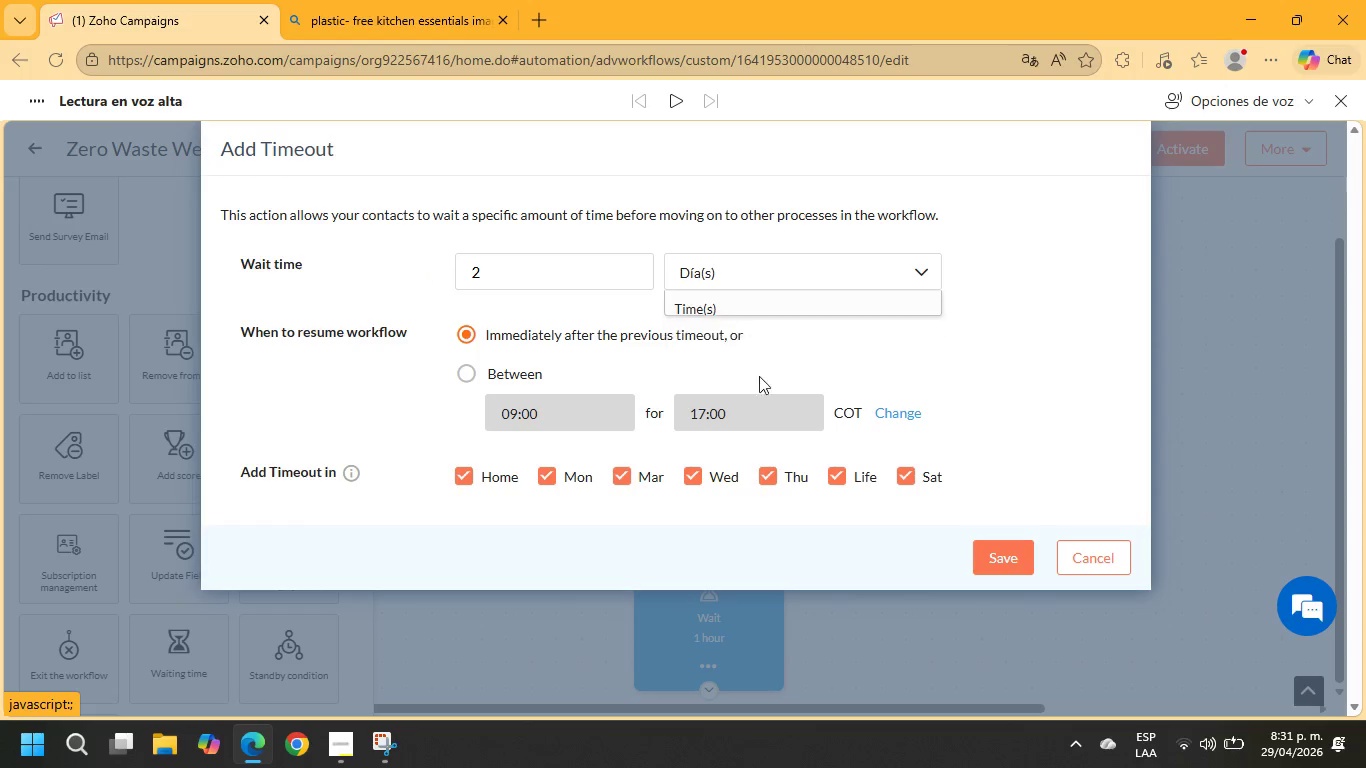 
left_click([991, 557])
 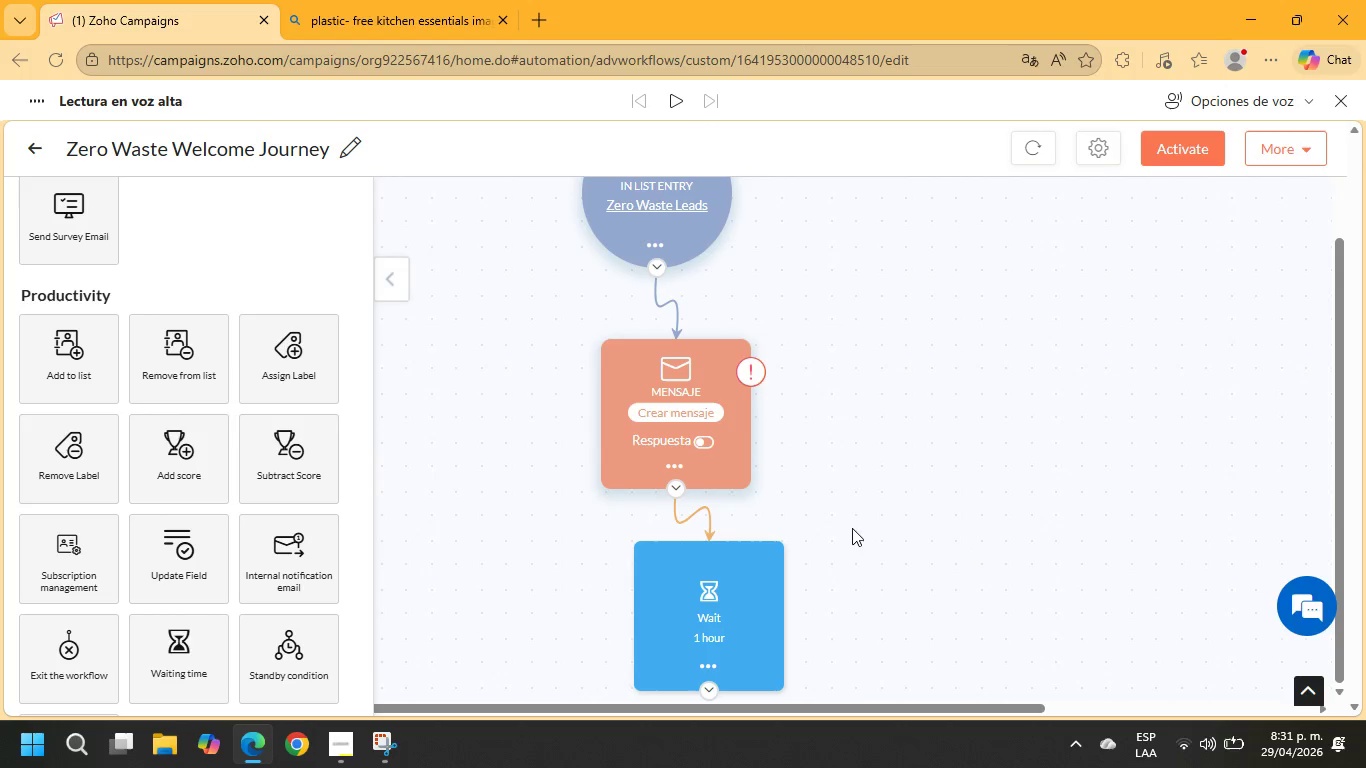 
scroll: coordinate [834, 441], scroll_direction: down, amount: 2.0
 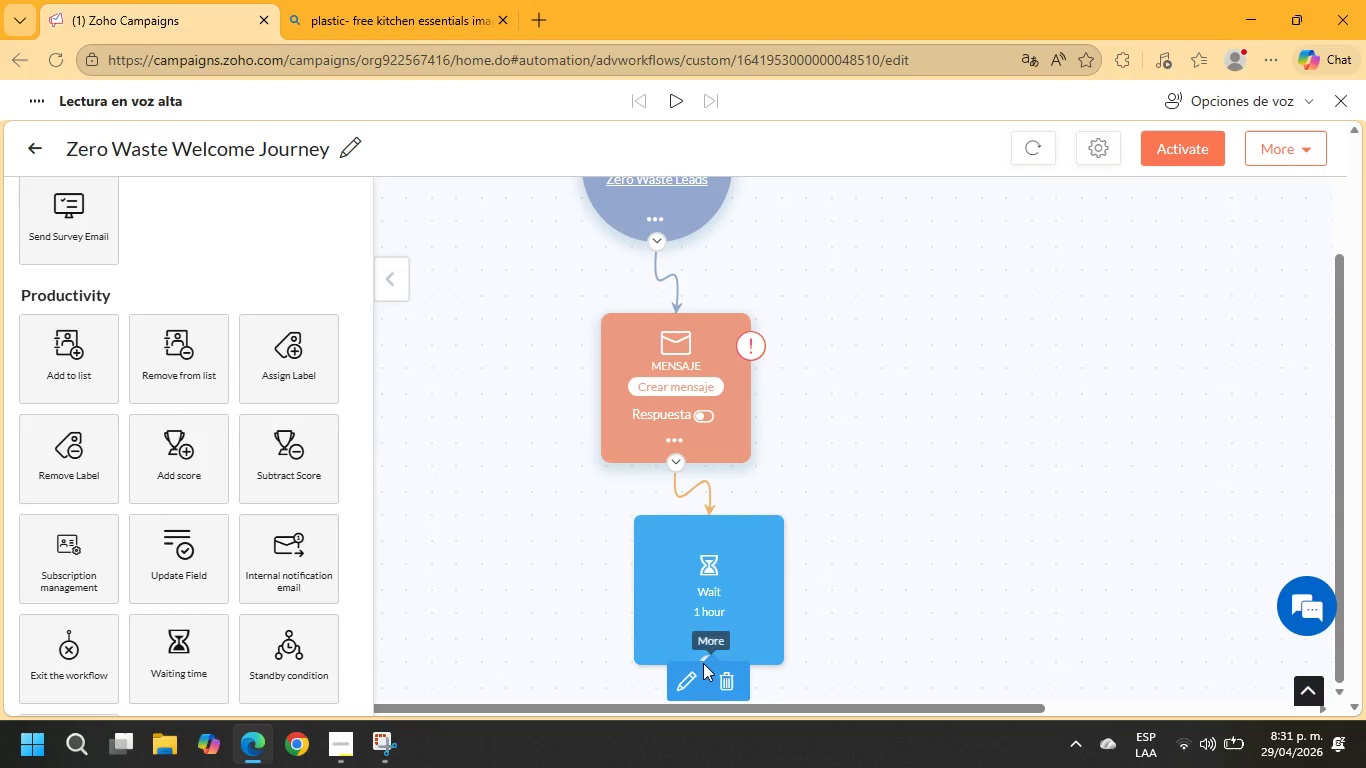 
left_click([691, 686])
 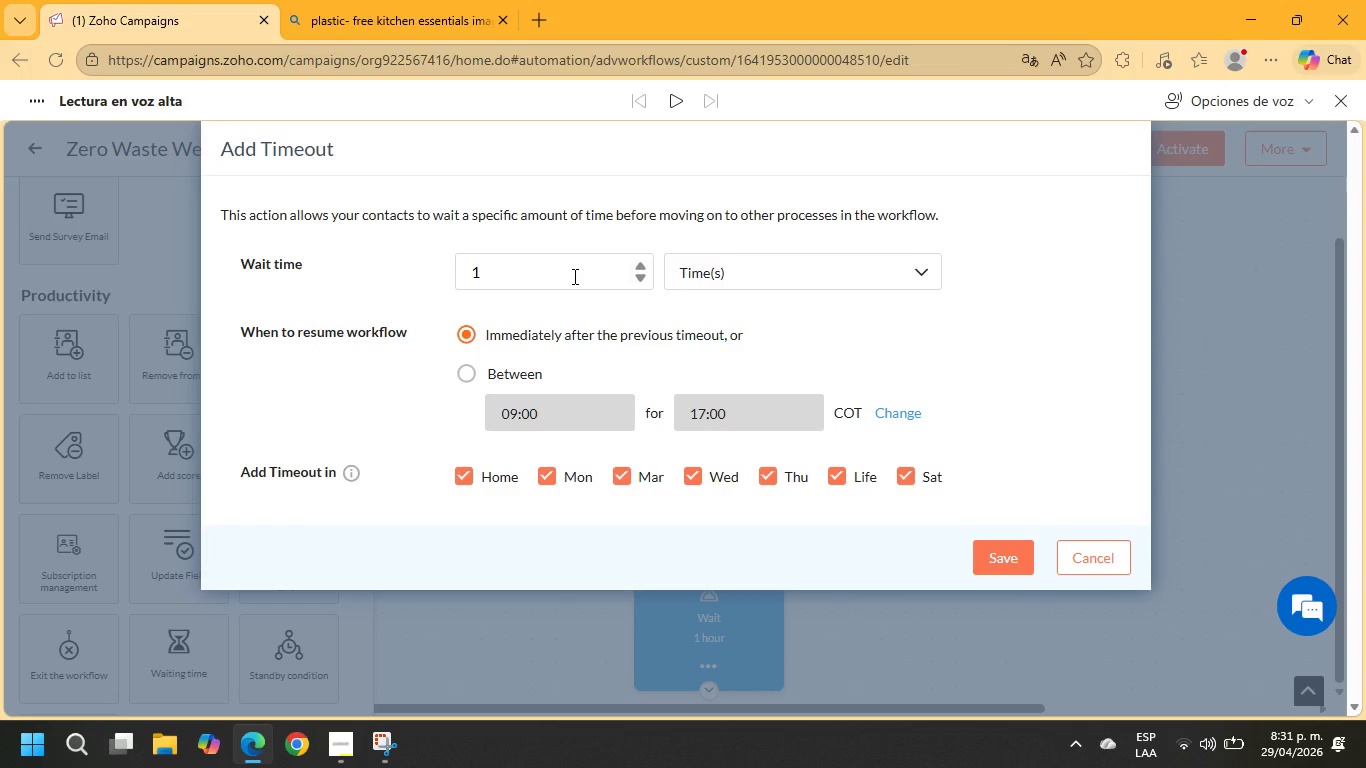 
left_click([573, 276])
 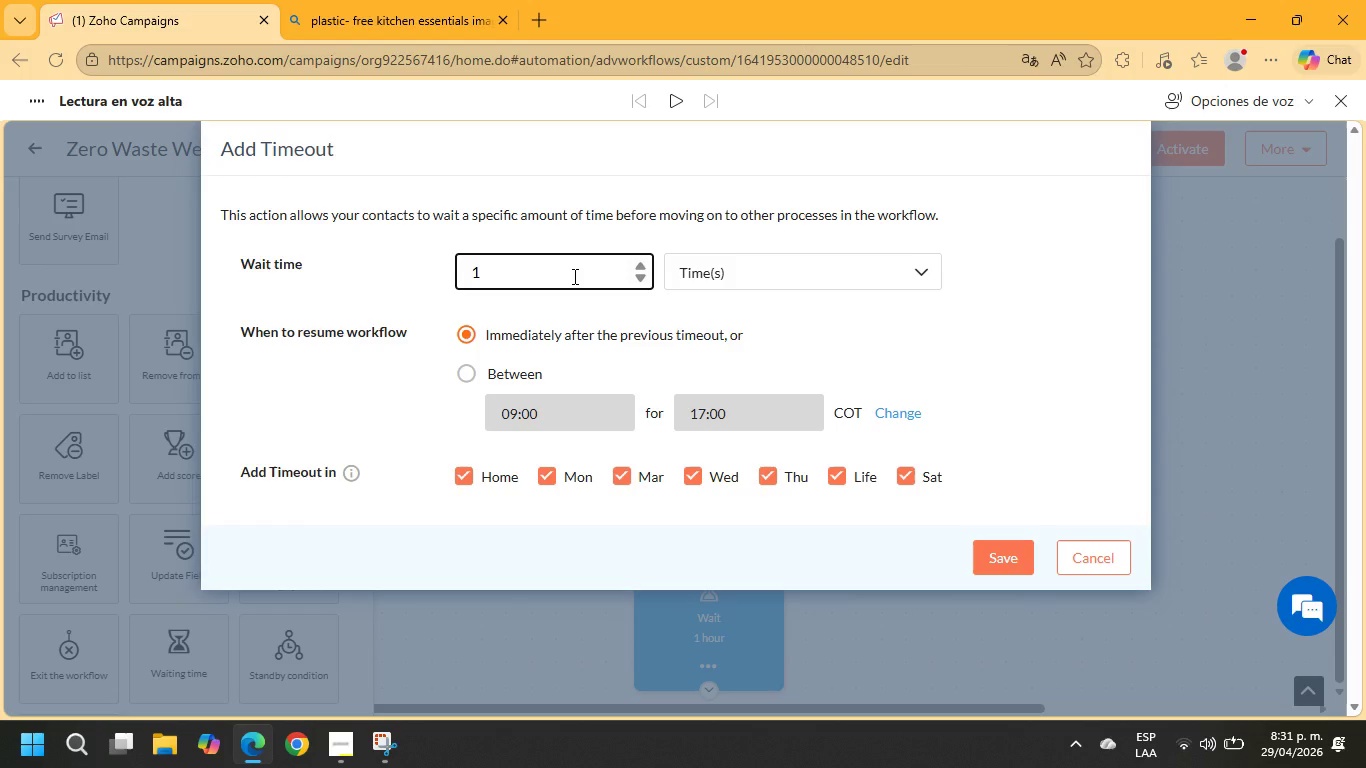 
left_click_drag(start_coordinate=[573, 276], to_coordinate=[475, 283])
 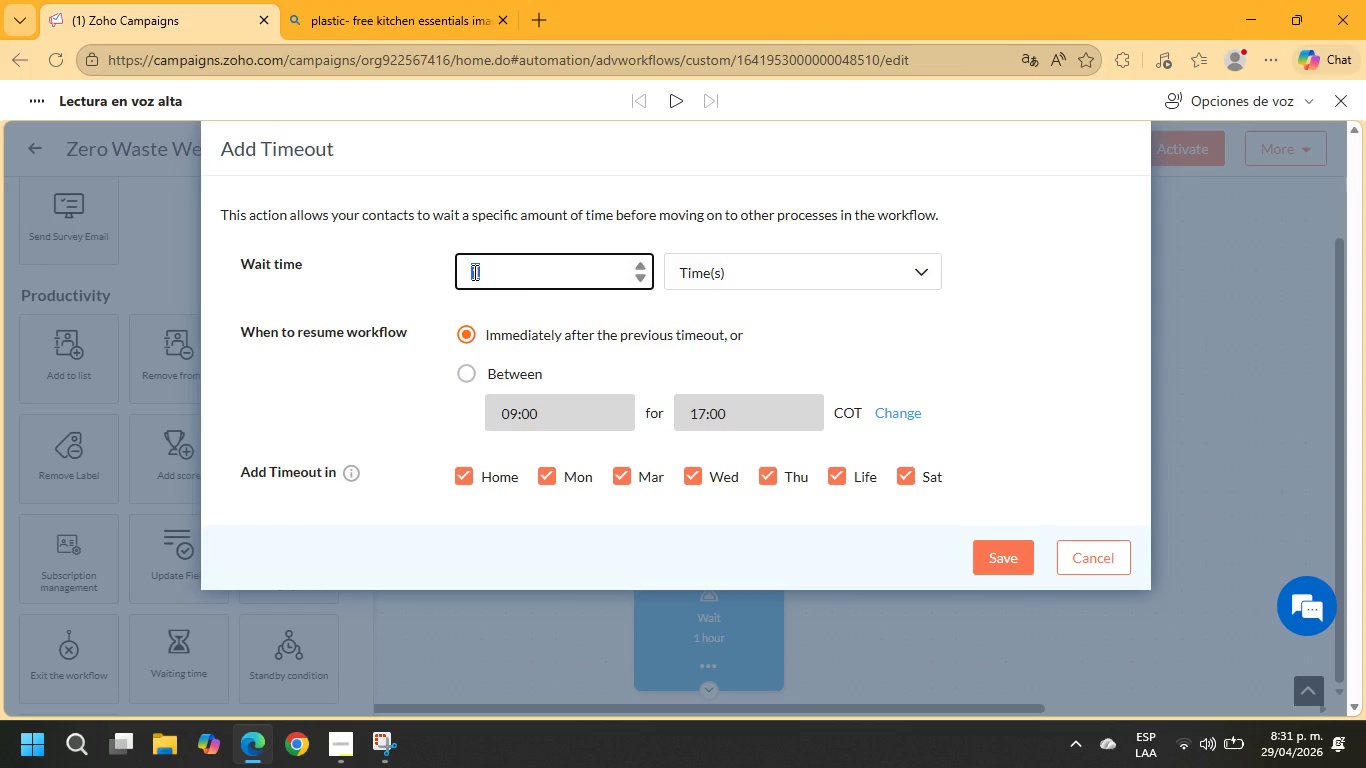 
key(Numpad2)
 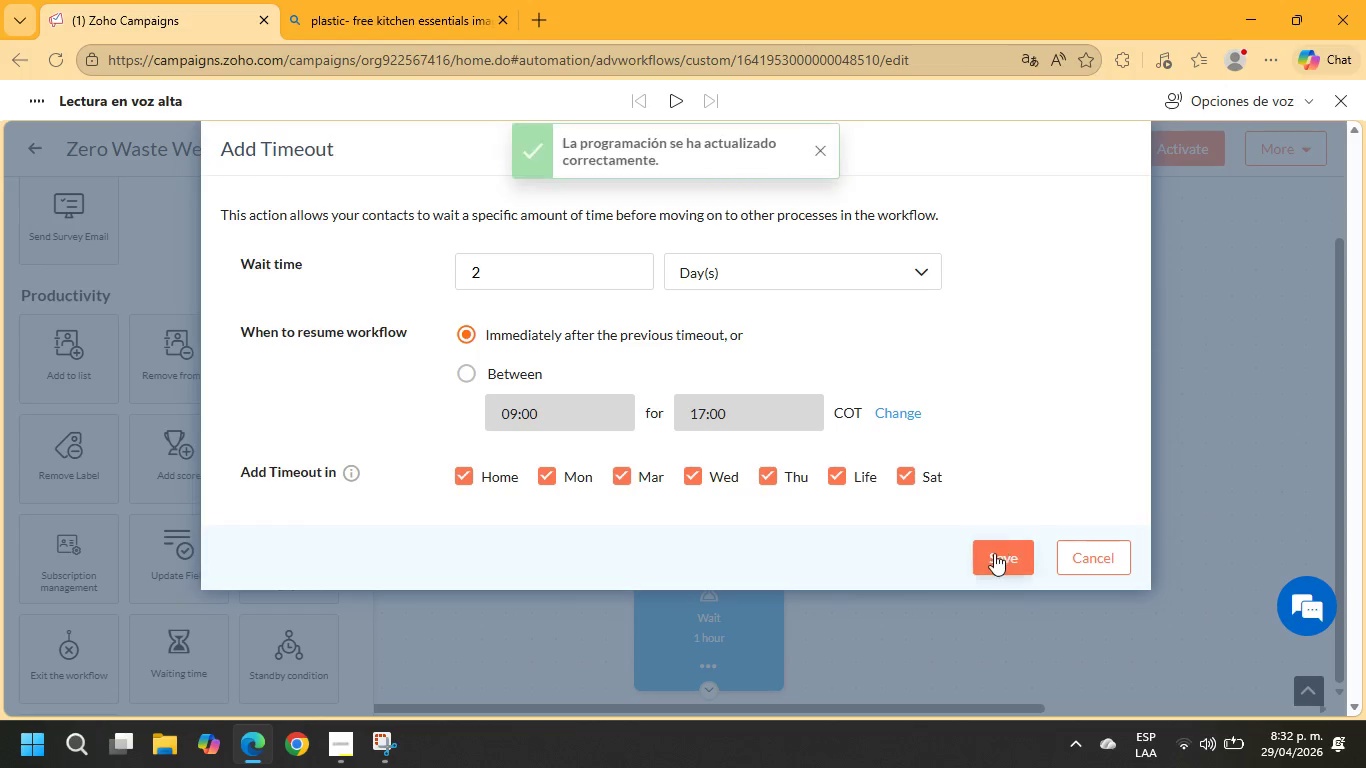 
left_click([1002, 554])
 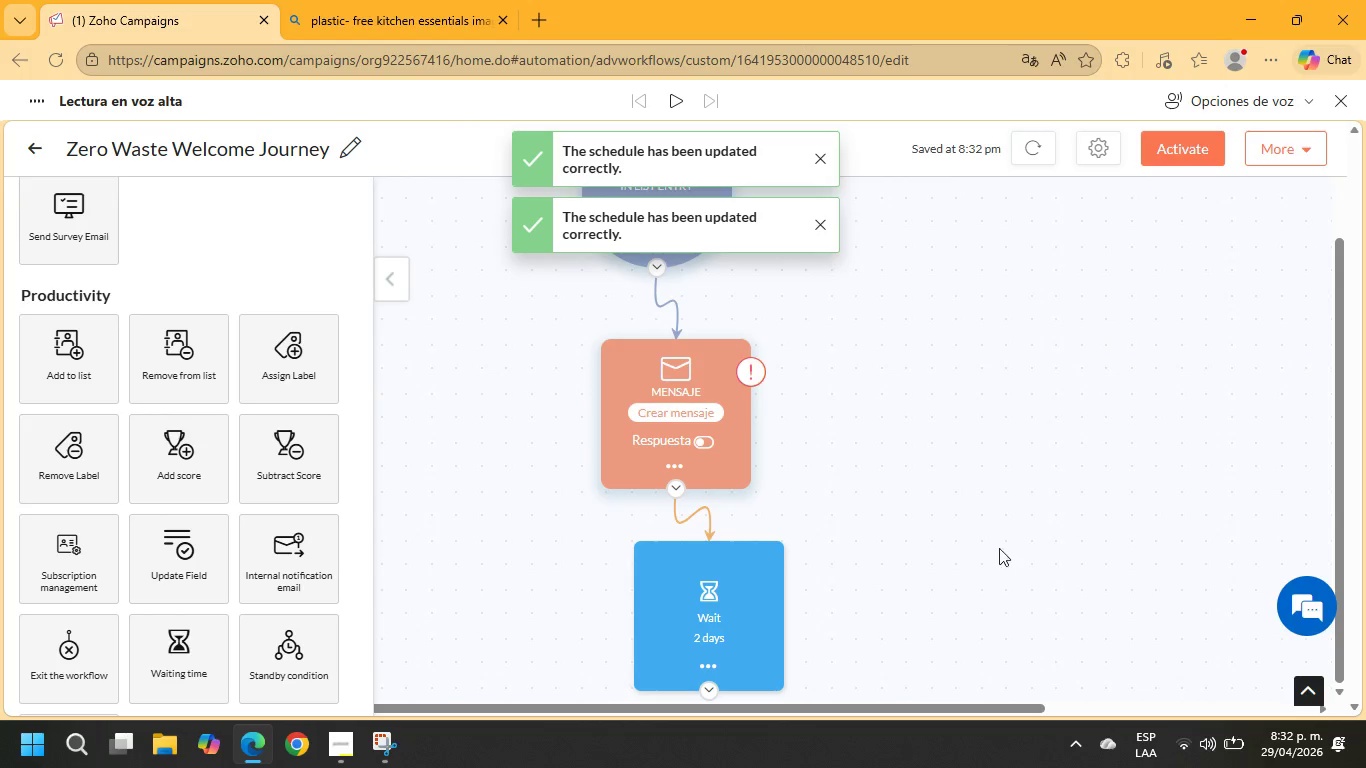 
scroll: coordinate [875, 410], scroll_direction: down, amount: 4.0
 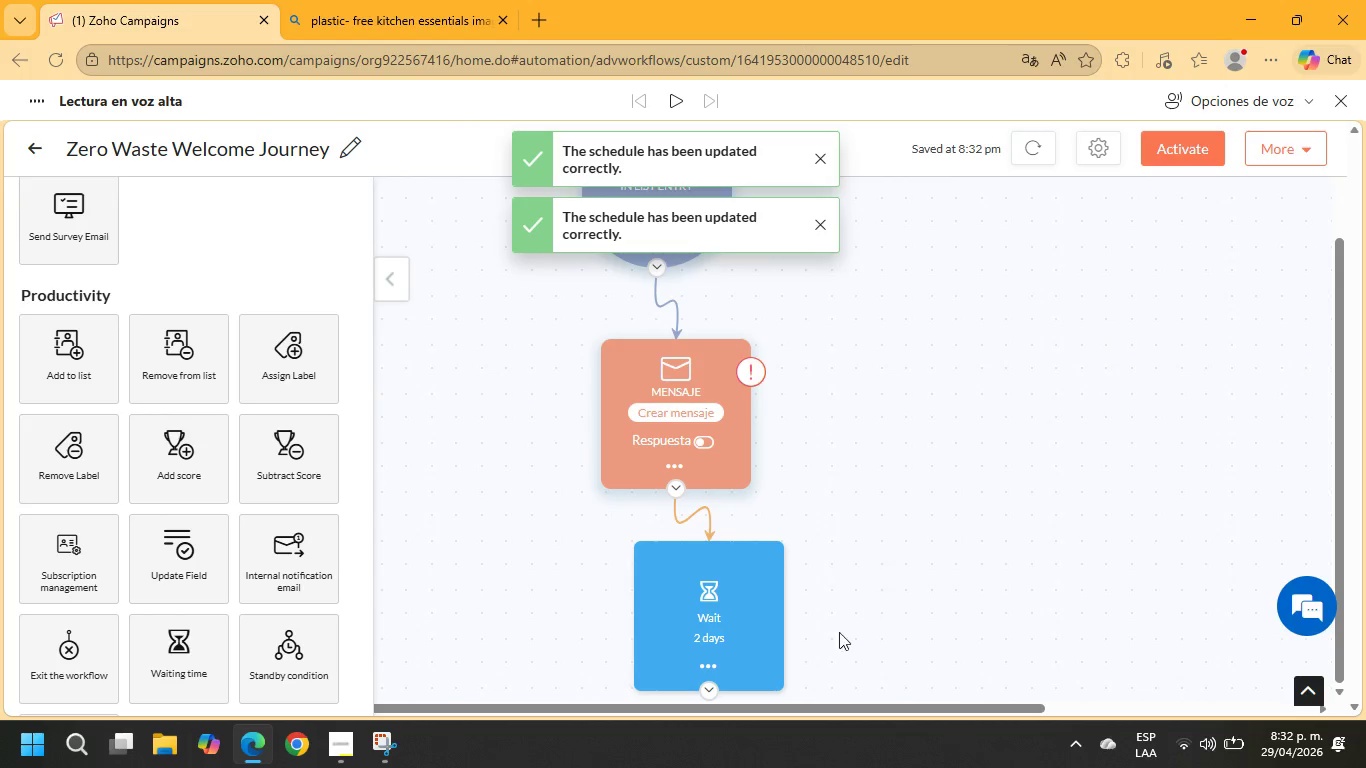 
mouse_move([788, 641])
 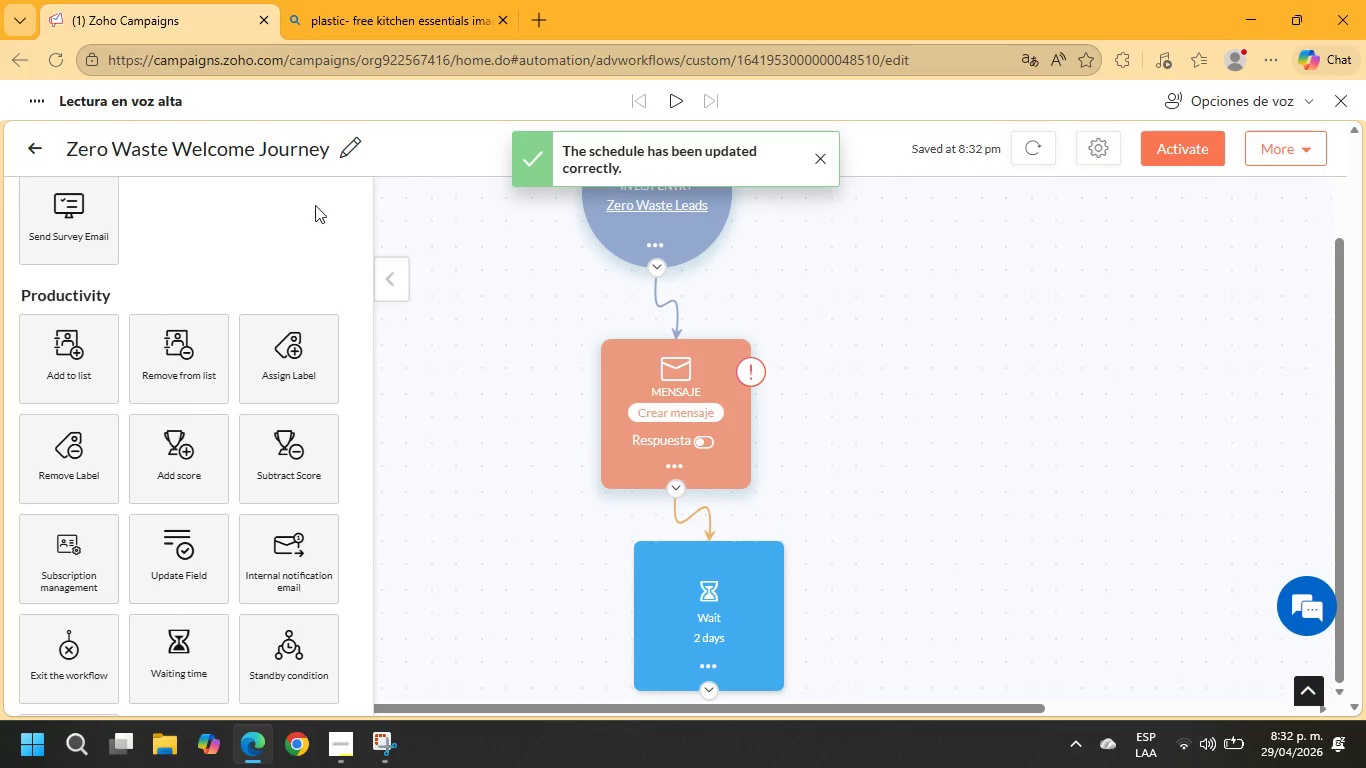 
scroll: coordinate [308, 364], scroll_direction: up, amount: 3.0
 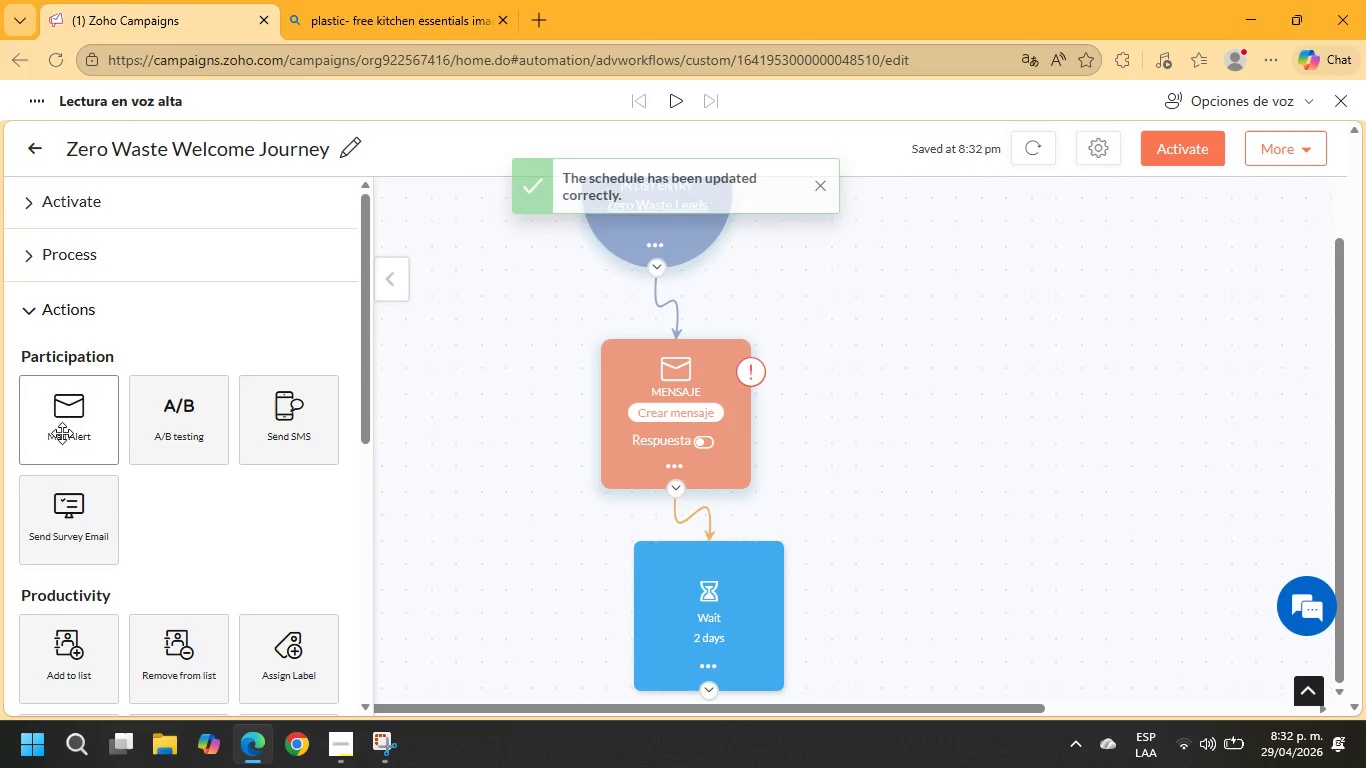 
left_click_drag(start_coordinate=[62, 433], to_coordinate=[851, 628])
 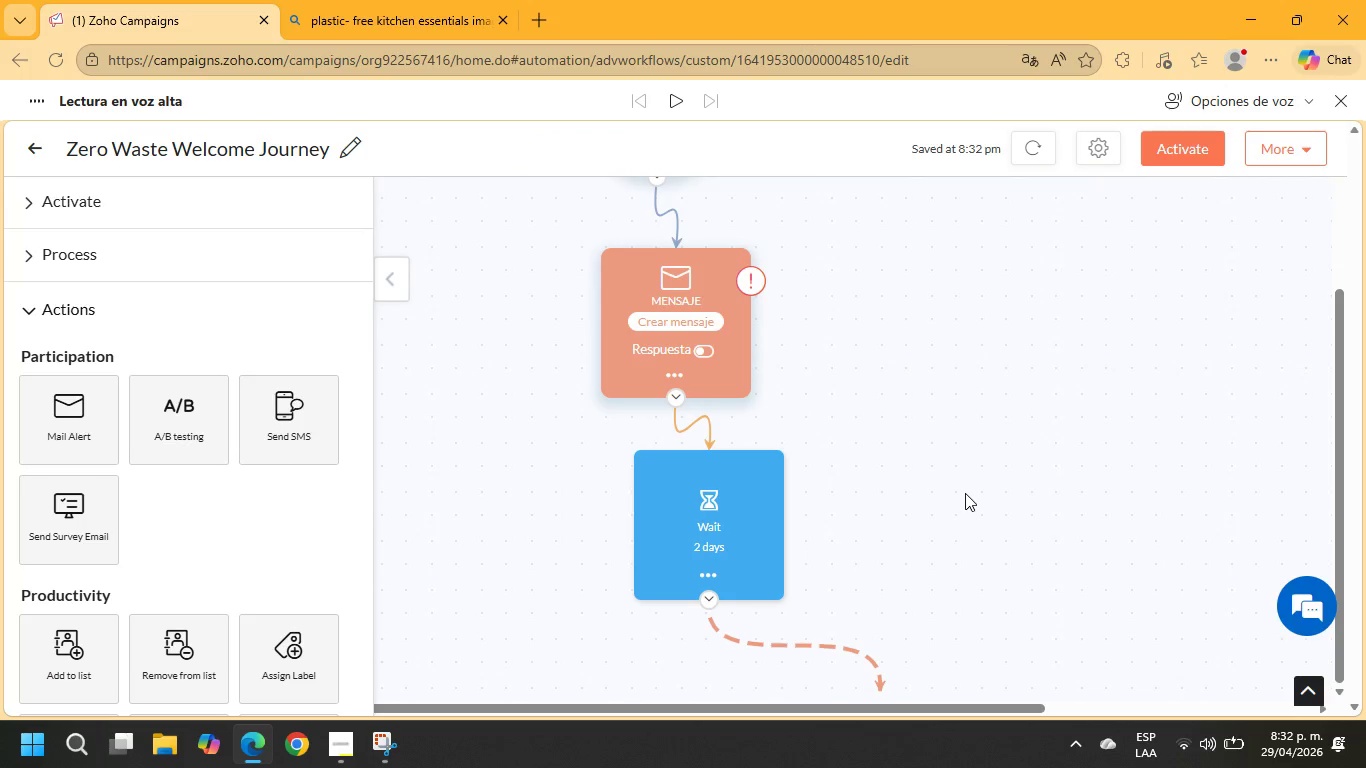 
scroll: coordinate [852, 535], scroll_direction: down, amount: 9.0
 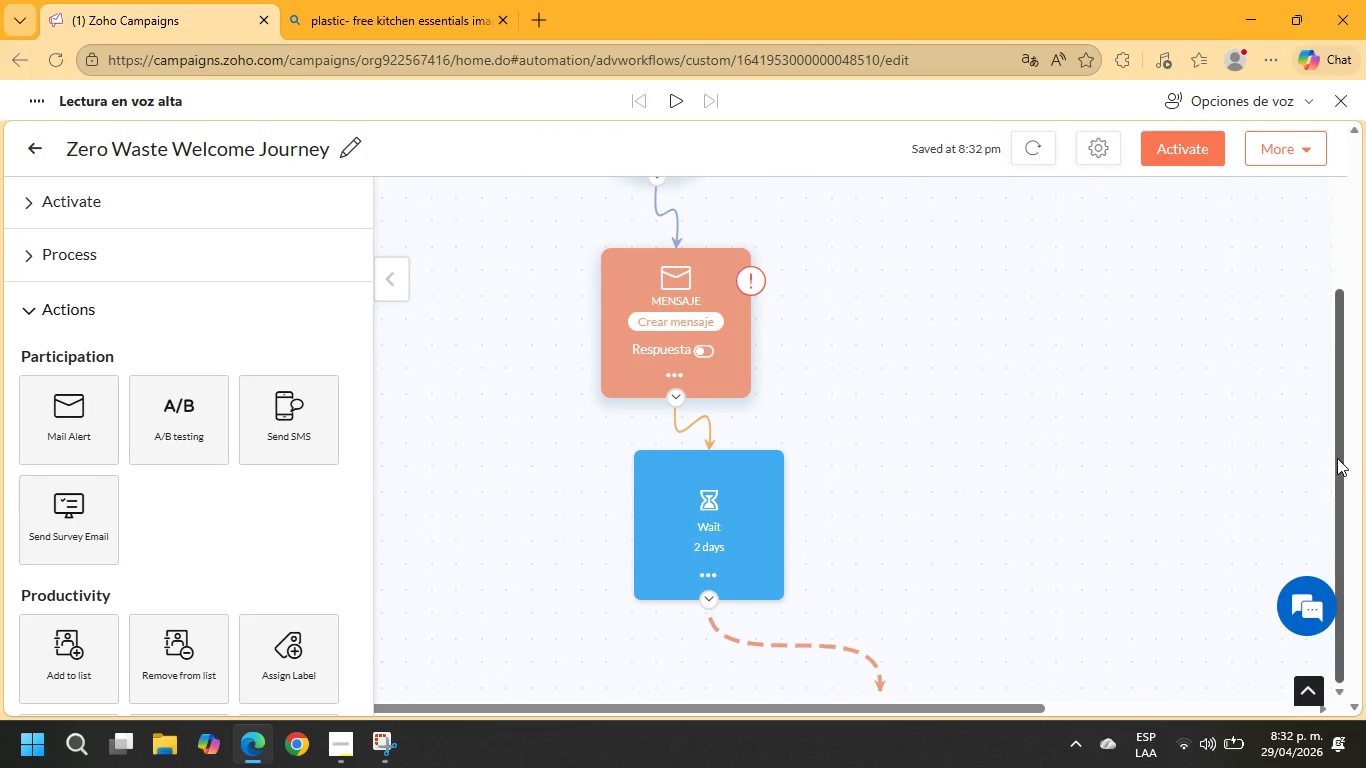 
left_click_drag(start_coordinate=[1329, 445], to_coordinate=[1317, 592])
 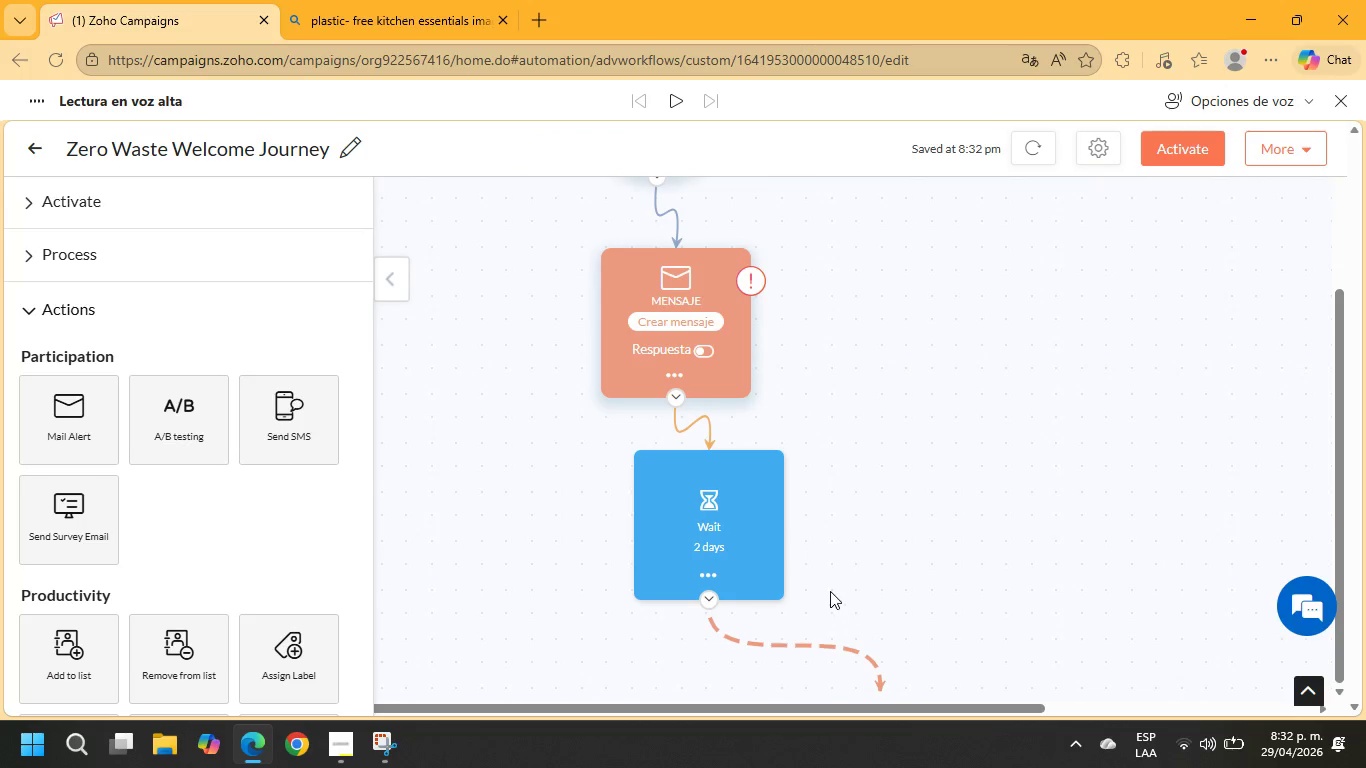 
scroll: coordinate [740, 547], scroll_direction: down, amount: 18.0
 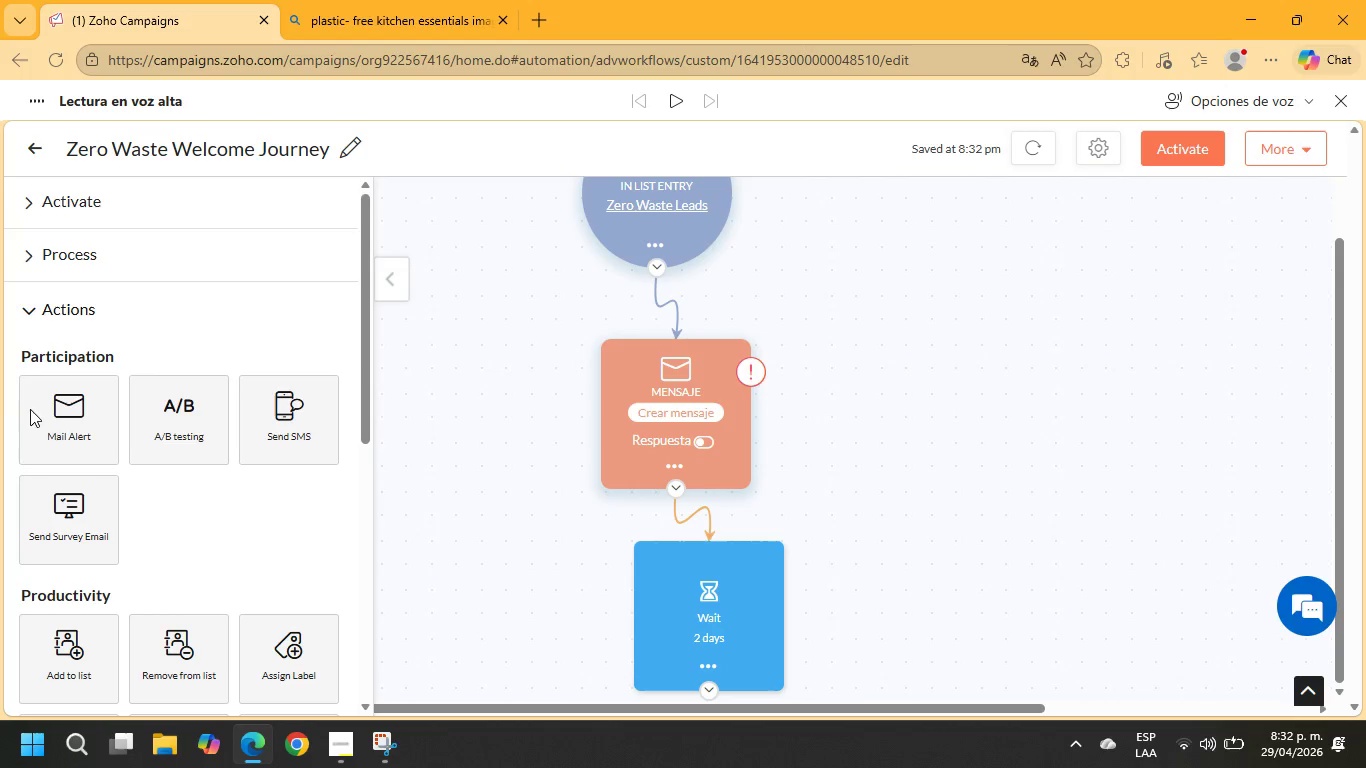 
left_click_drag(start_coordinate=[51, 413], to_coordinate=[683, 593])
 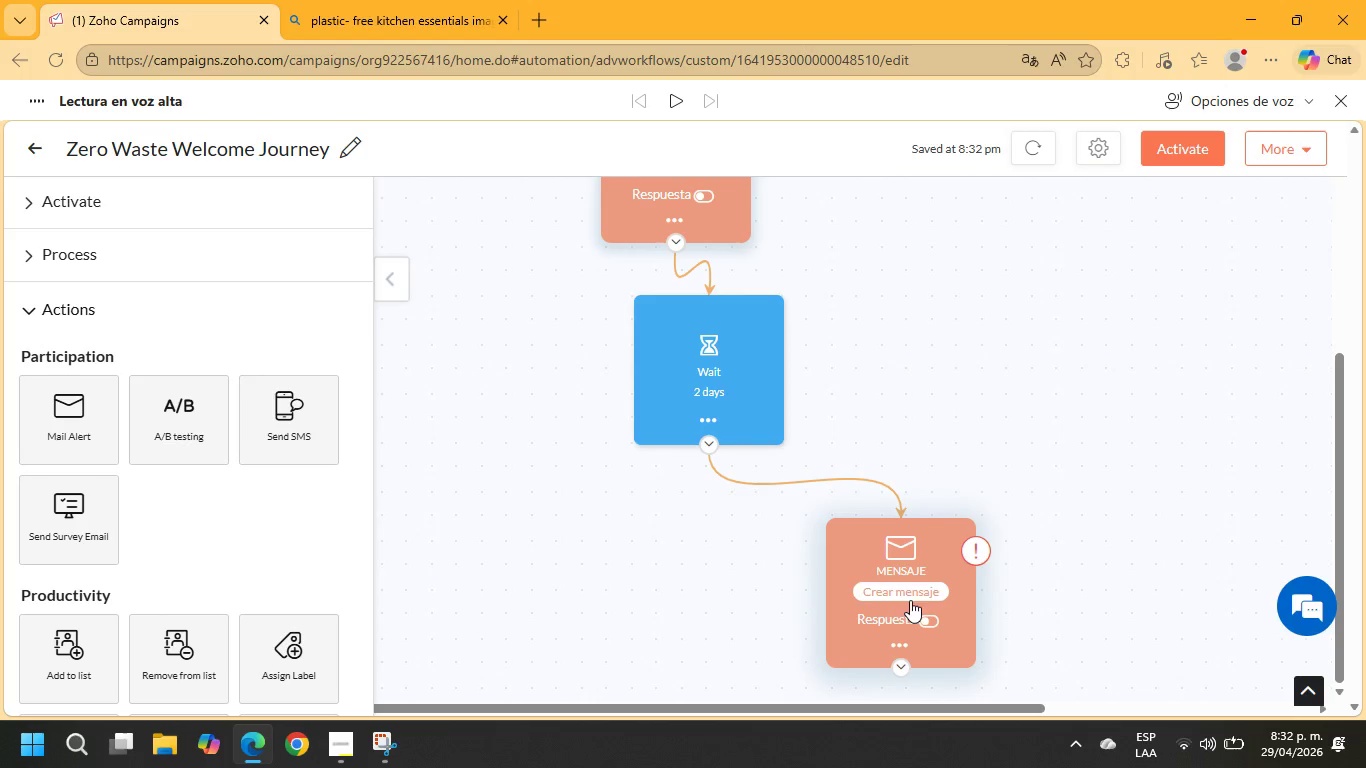 
left_click([910, 592])
 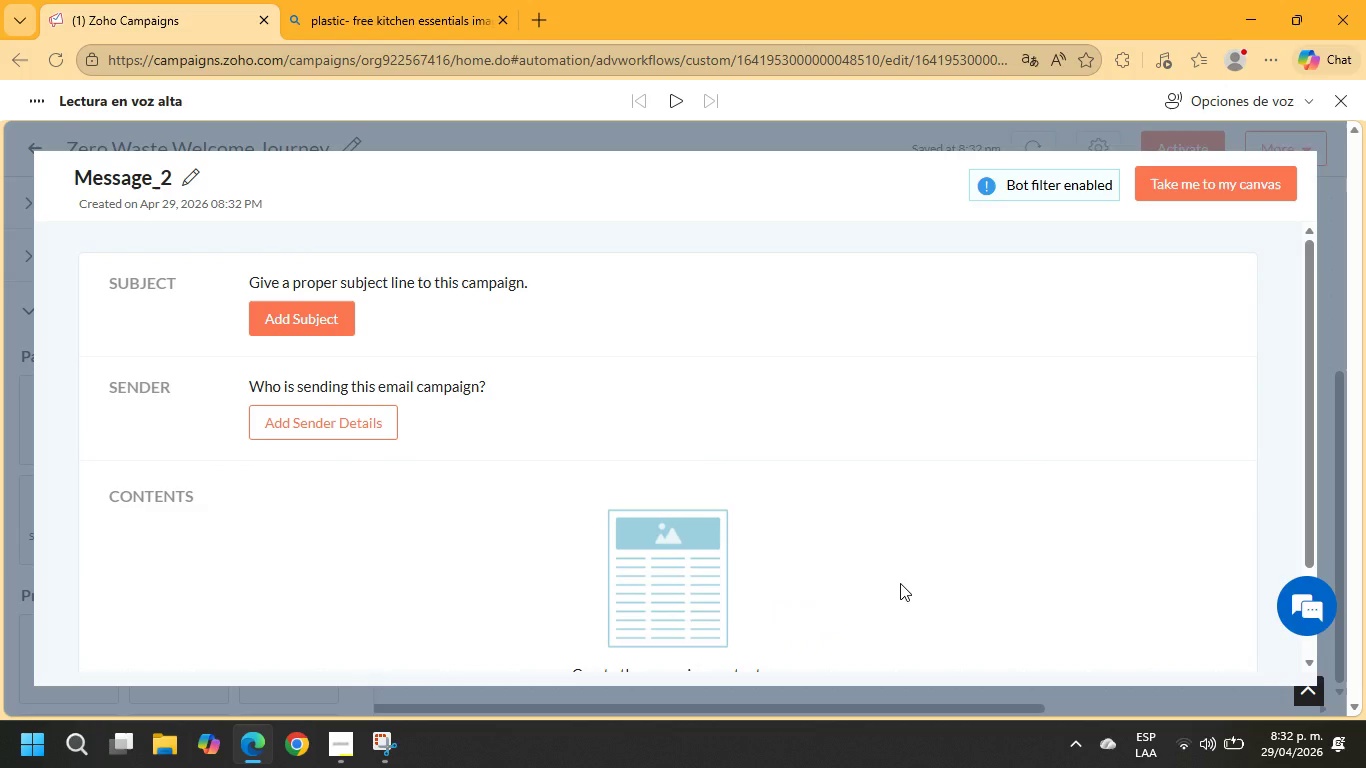 
wait(16.31)
 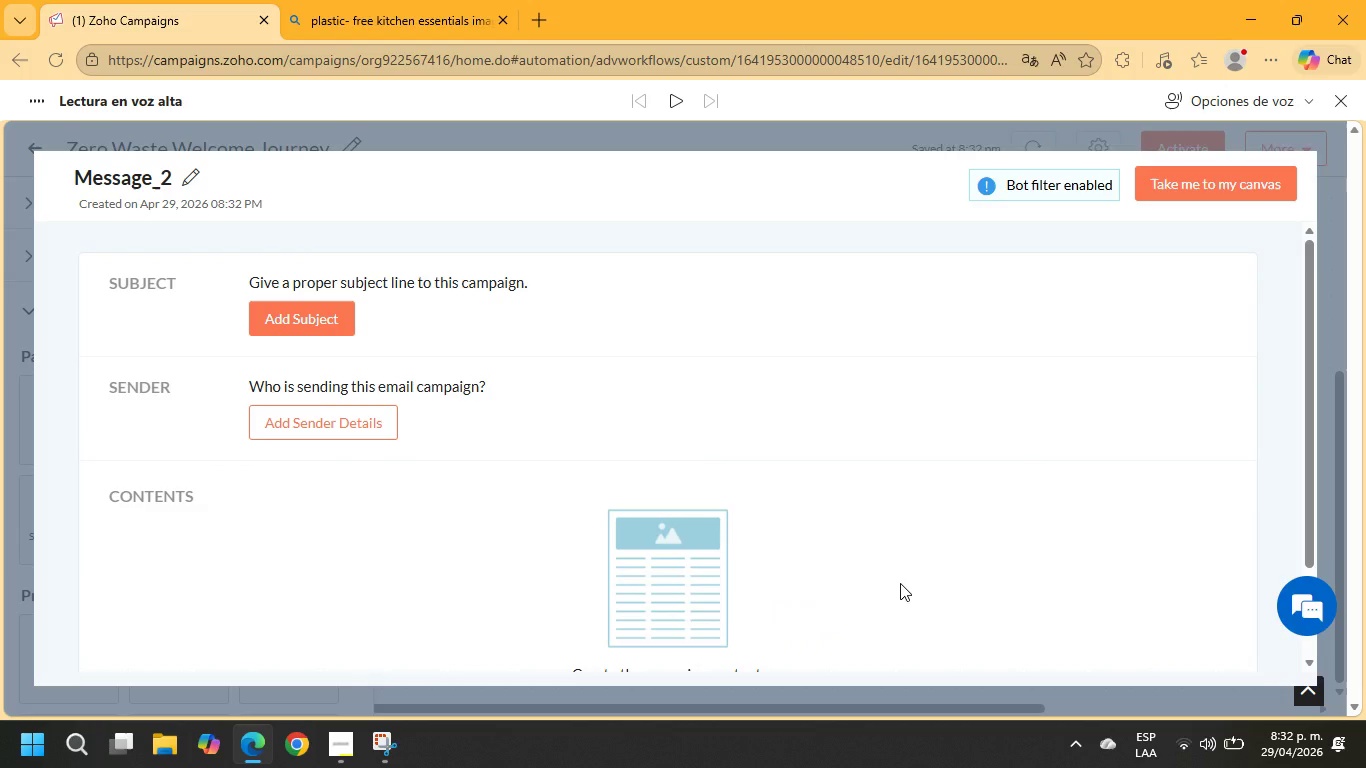 
left_click([288, 332])
 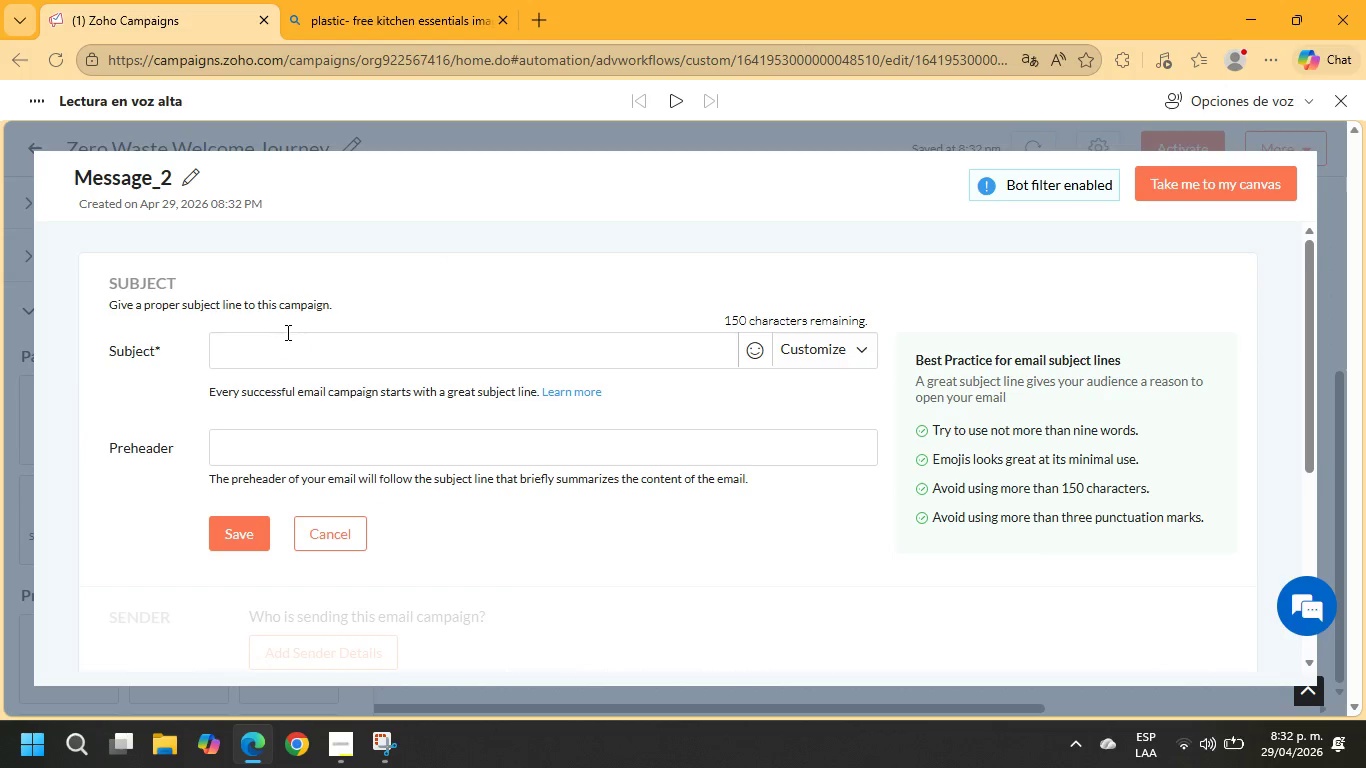 
wait(8.41)
 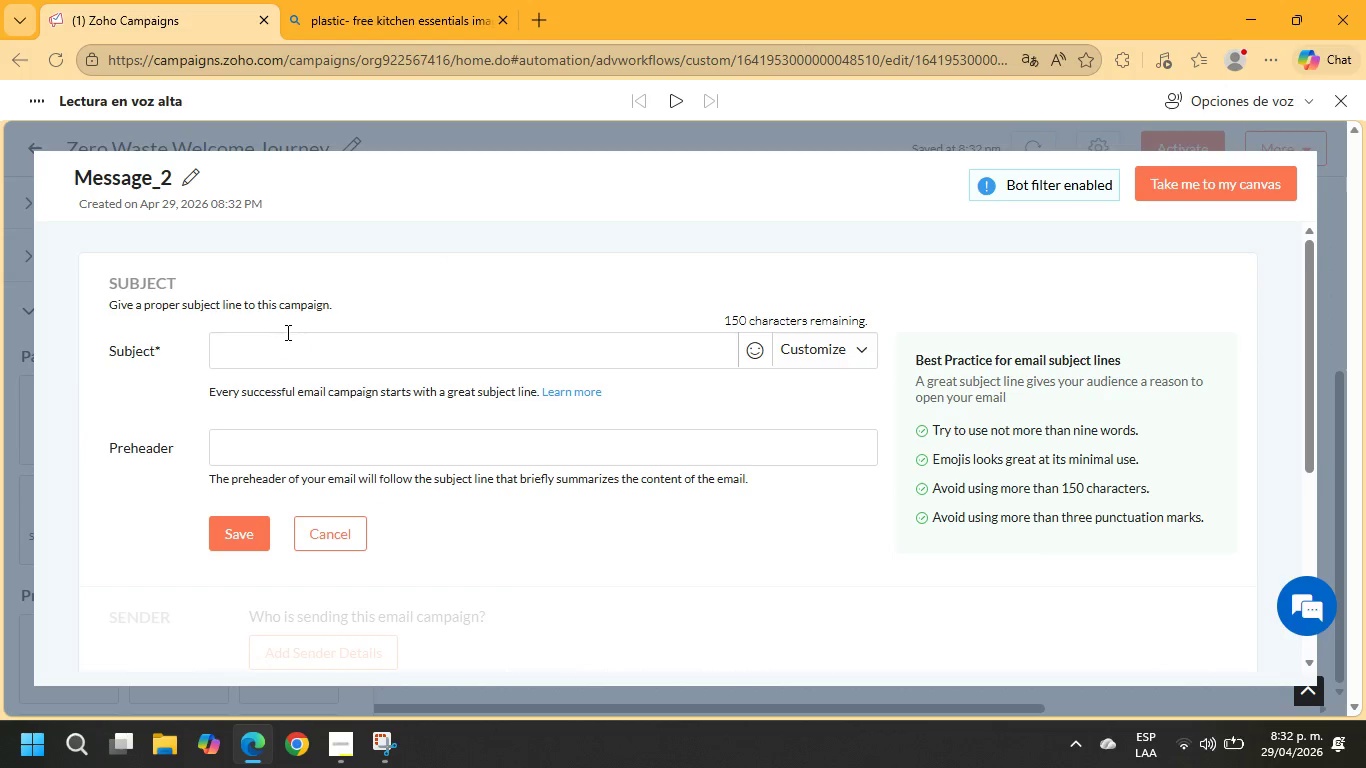 
left_click([230, 354])
 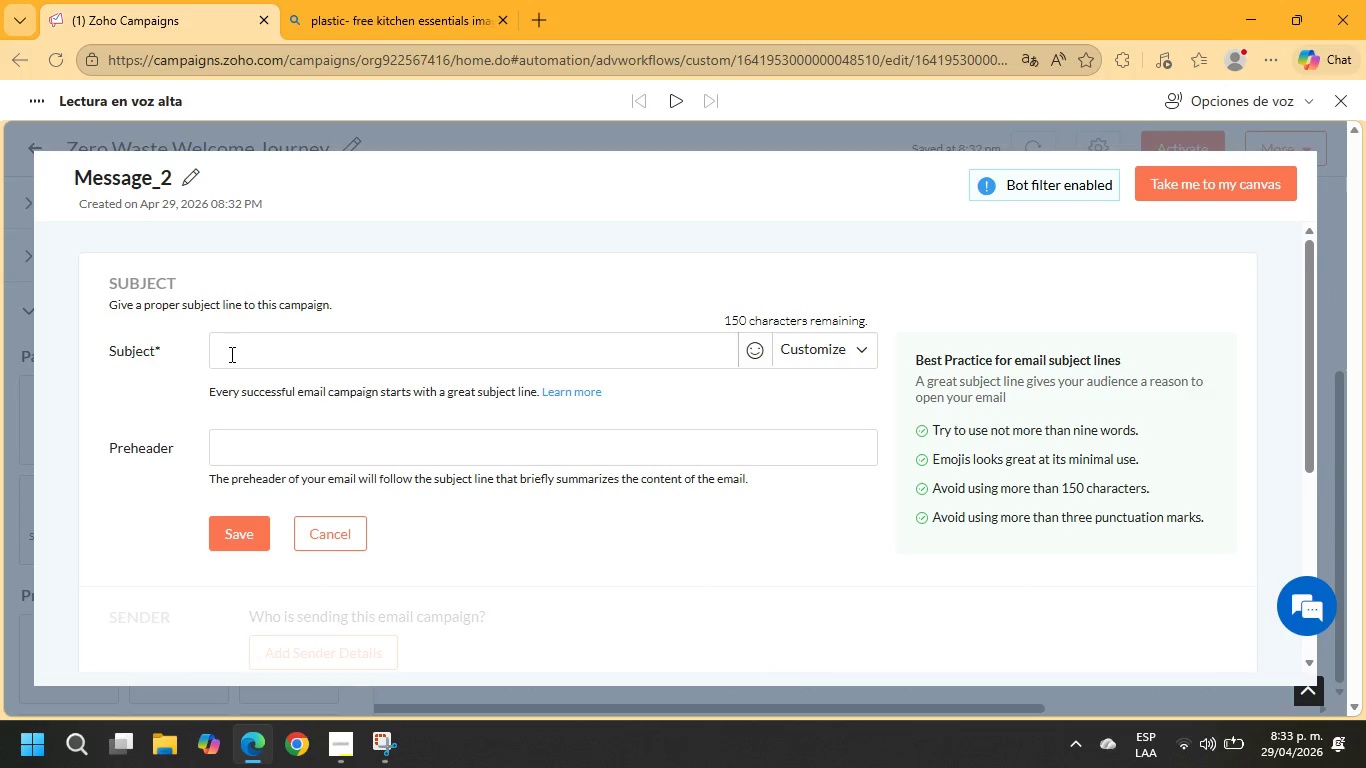 
wait(11.08)
 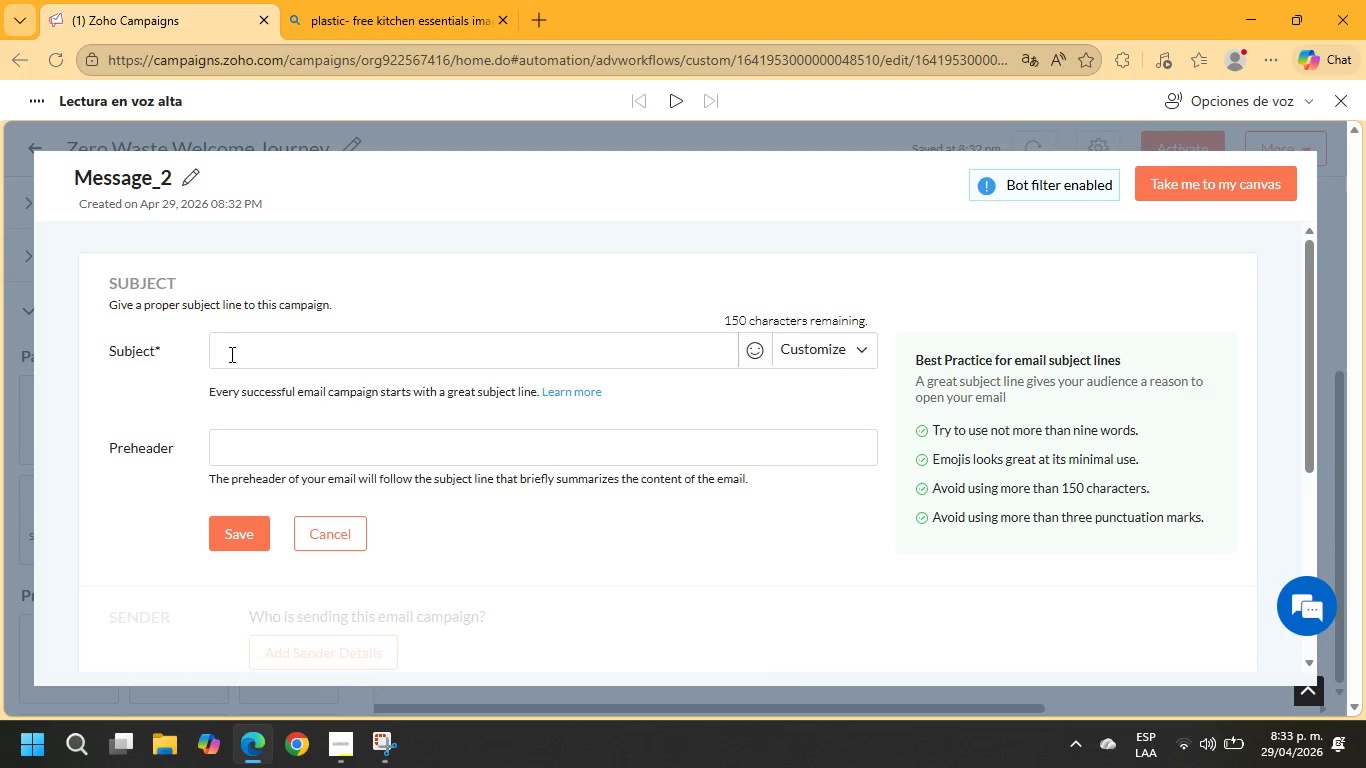 
left_click([266, 361])
 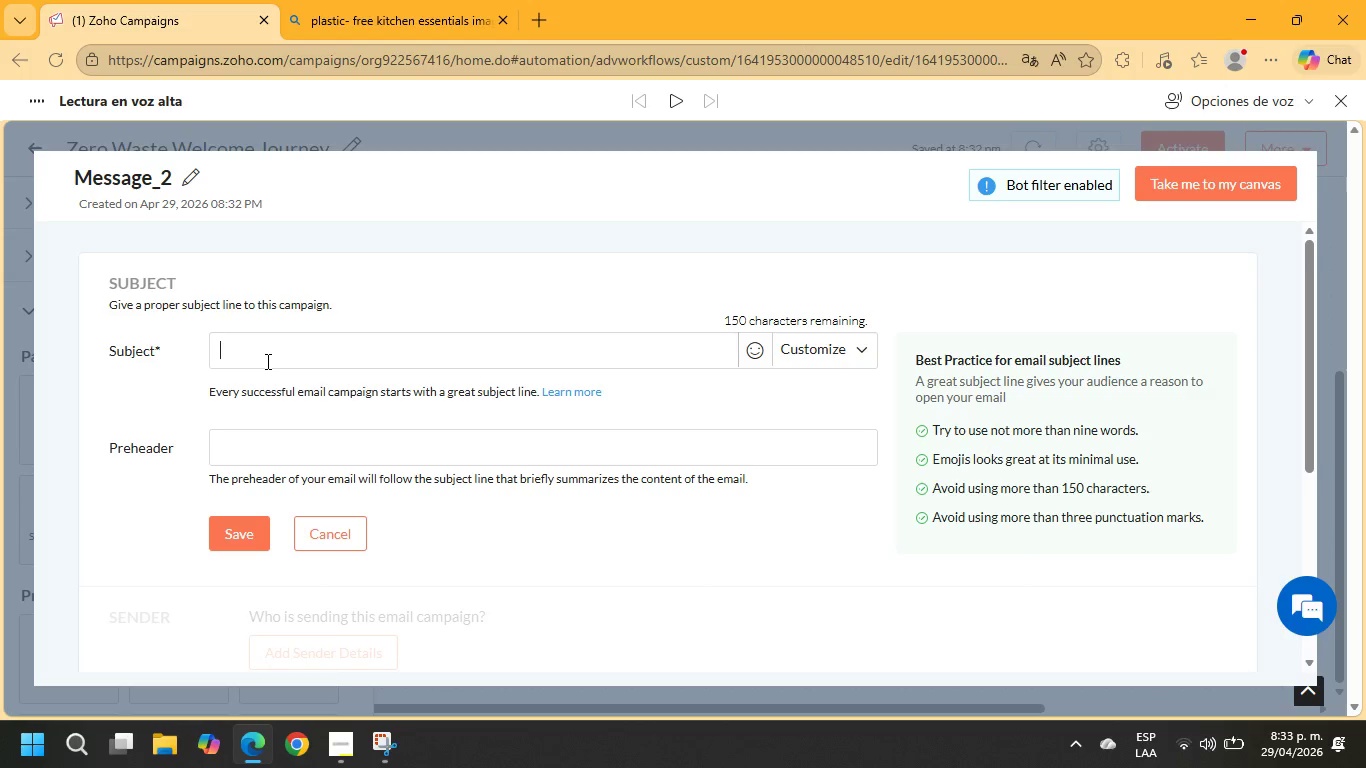 
type(A surprising thrut)
key(Backspace)
key(Backspace)
key(Backspace)
key(Backspace)
type(ruth about kitchen waste)
 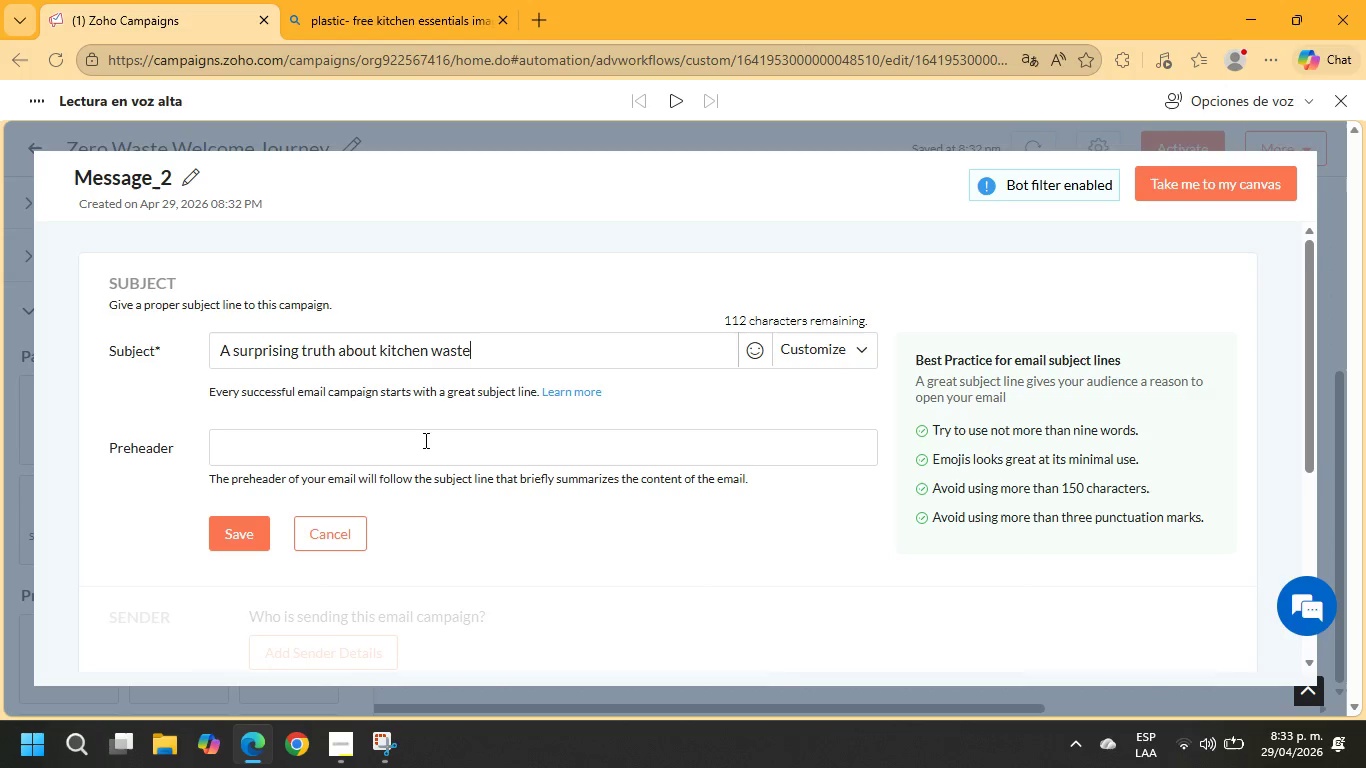 
left_click([421, 445])
 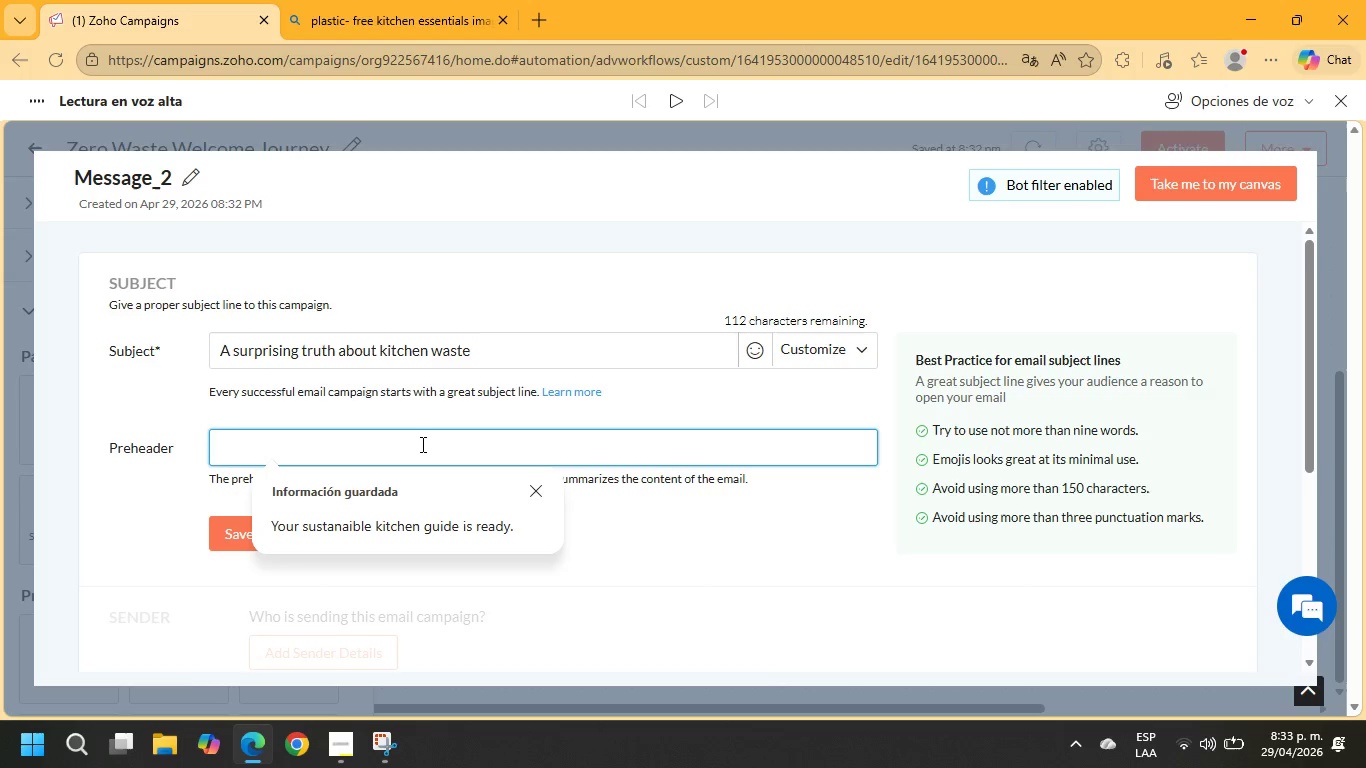 
hold_key(key=ShiftRight, duration=0.31)
 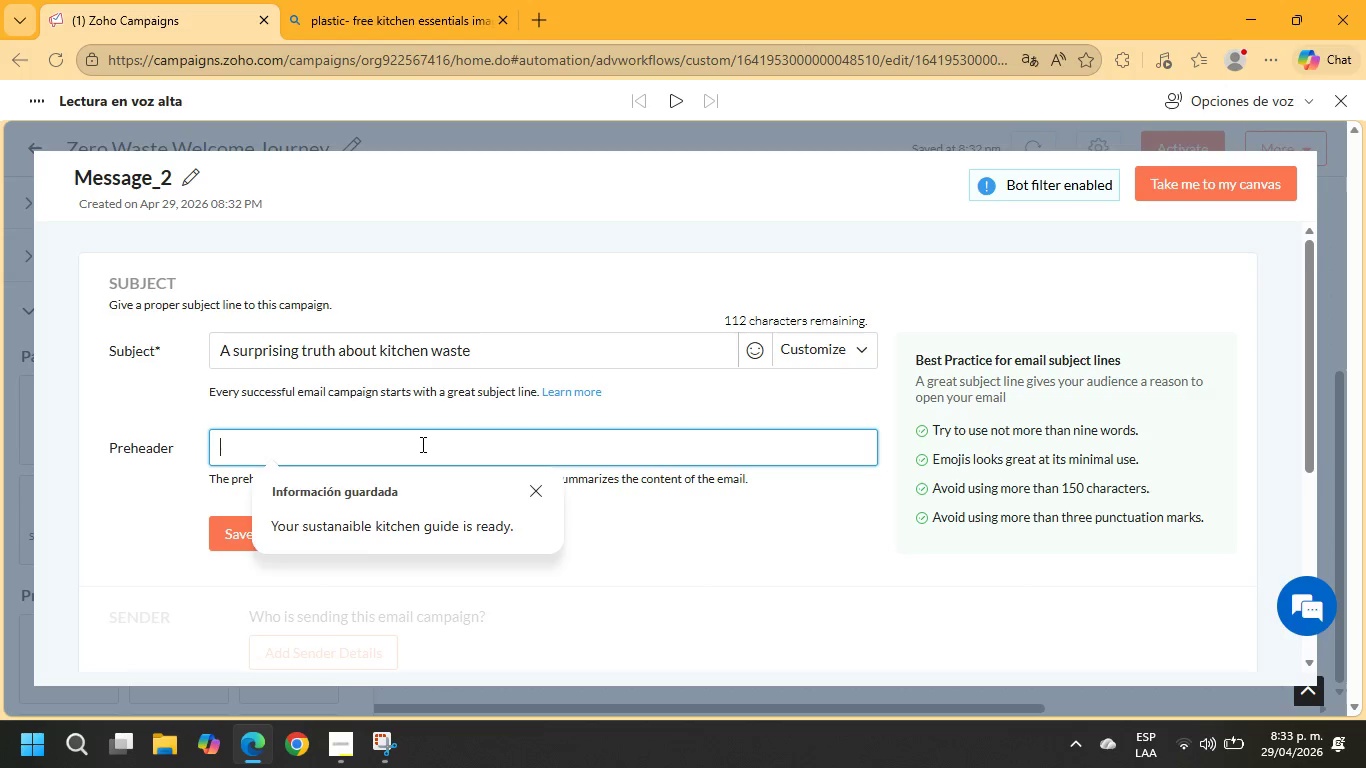 
type(simple)
key(Backspace)
key(Backspace)
key(Backspace)
key(Backspace)
key(Backspace)
key(Backspace)
type(s)
key(Backspace)
type(simple )
key(Backspace)
key(Backspace)
key(Backspace)
key(Backspace)
key(Backspace)
key(Backspace)
key(Backspace)
type(Simple habits can create meaningful environmental change)
 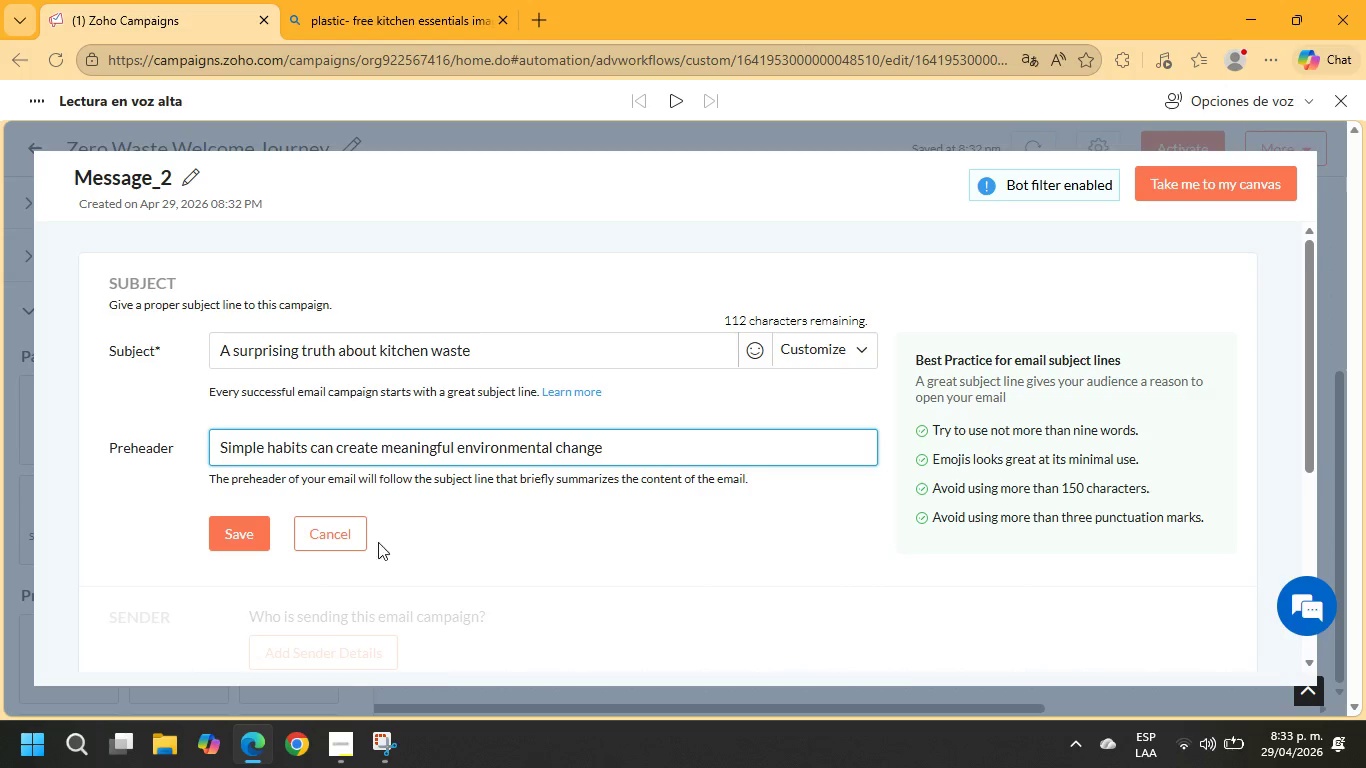 
left_click([230, 541])
 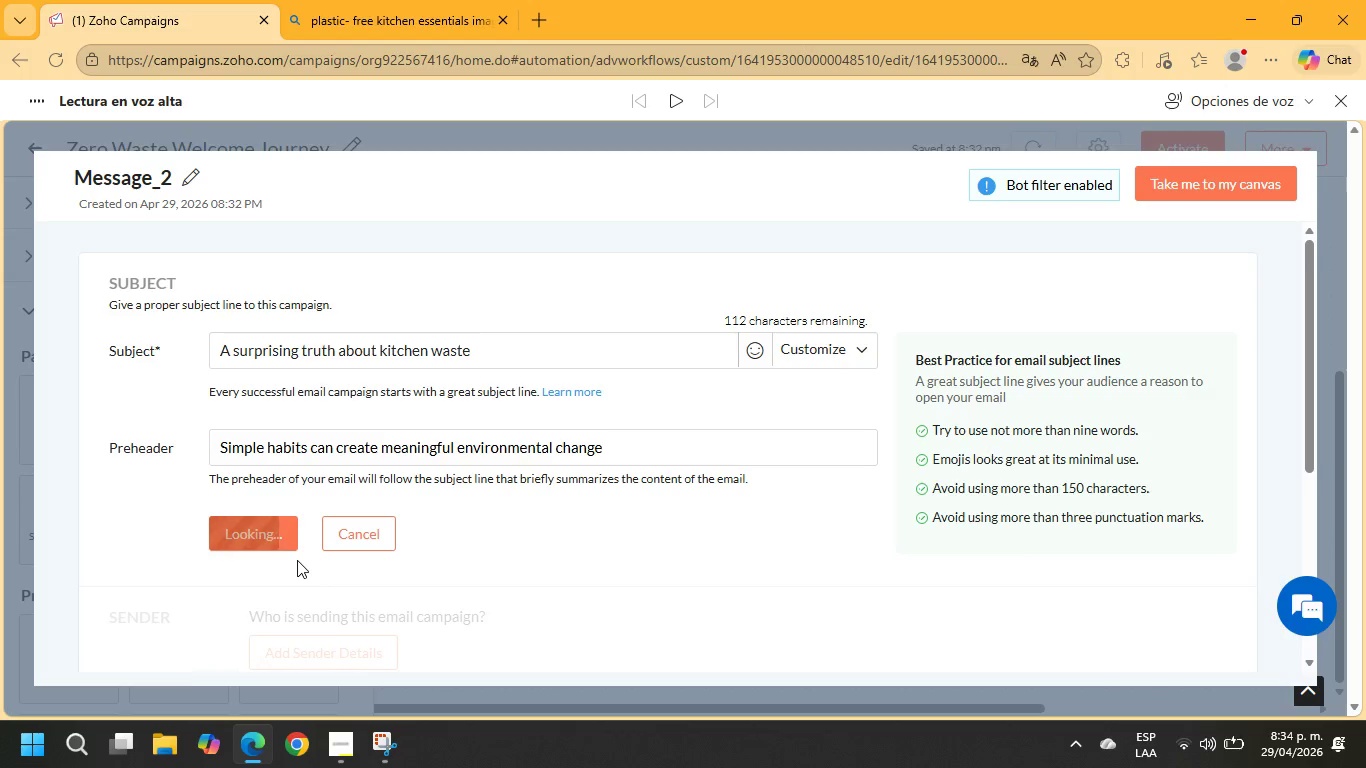 
wait(18.12)
 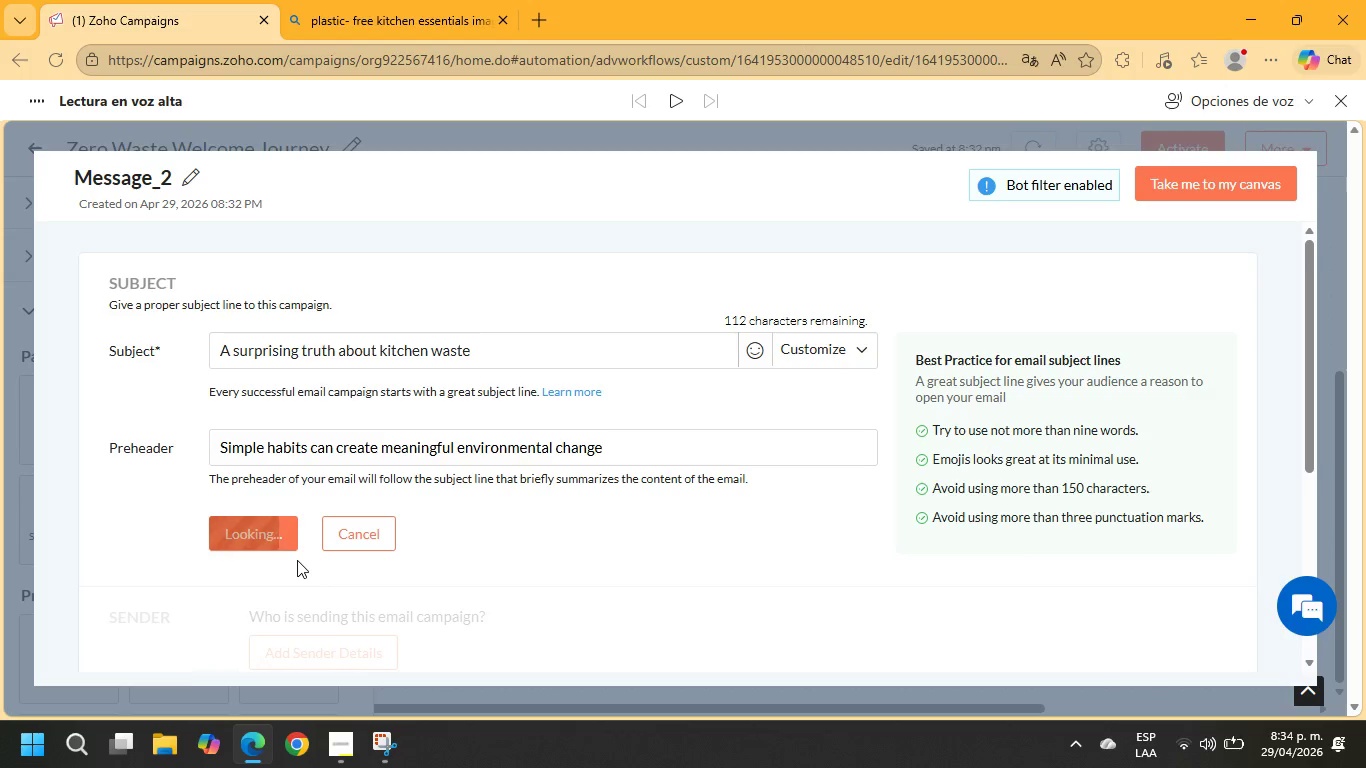 
left_click([349, 376])
 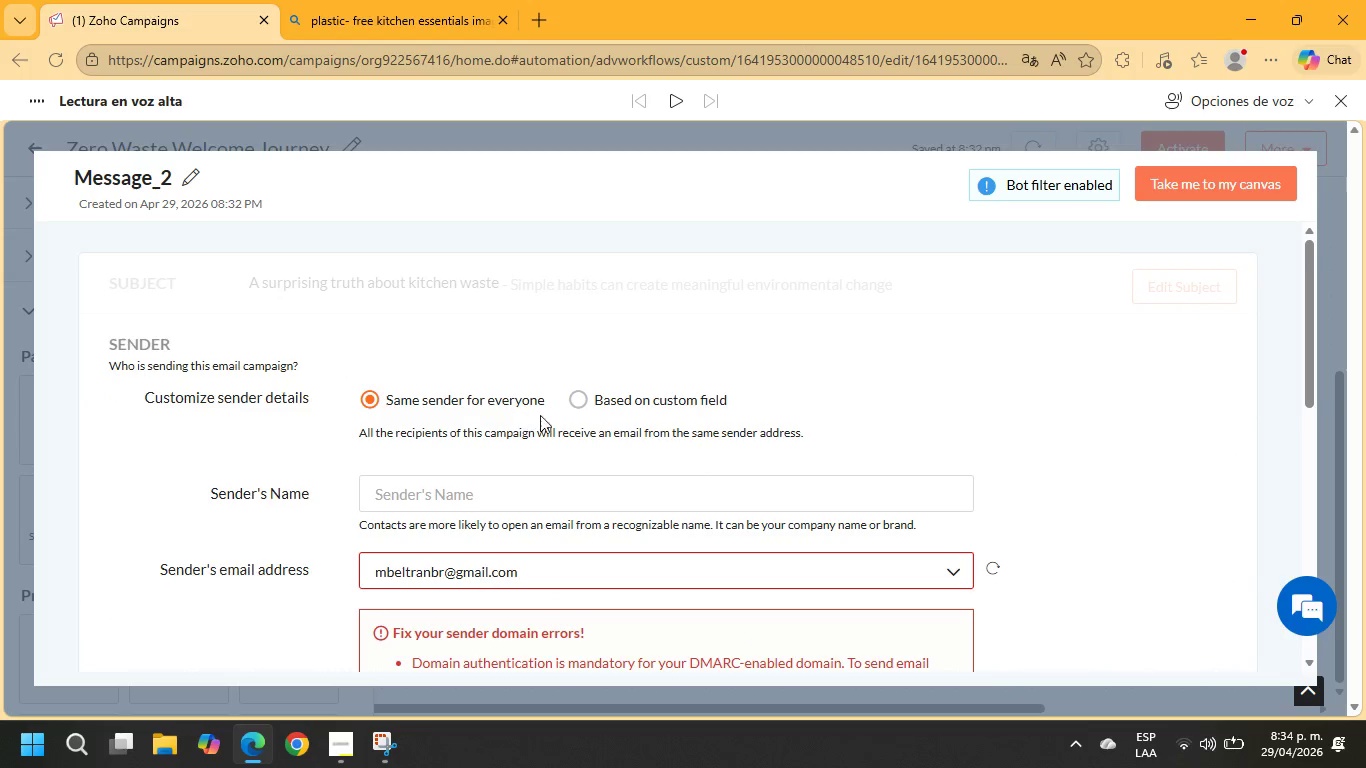 
left_click([582, 402])
 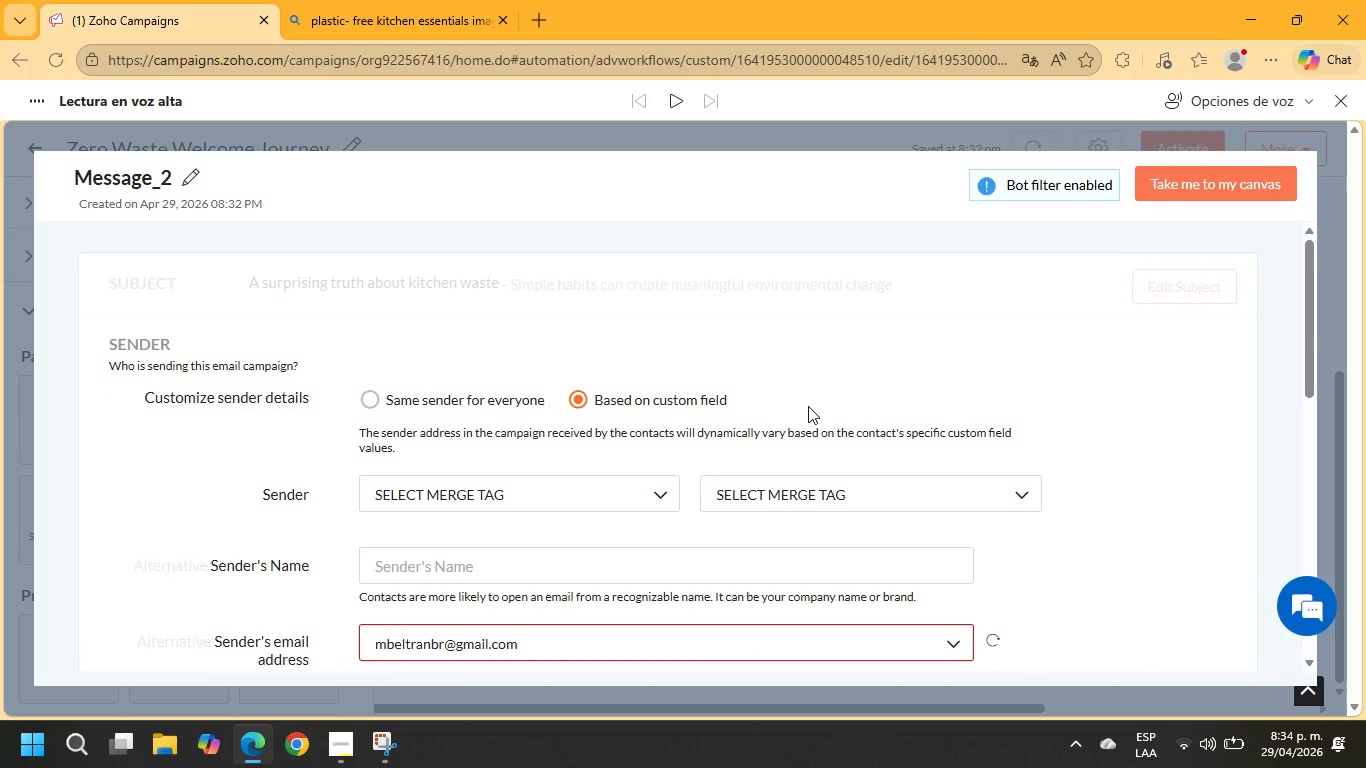 
scroll: coordinate [808, 426], scroll_direction: down, amount: 2.0
 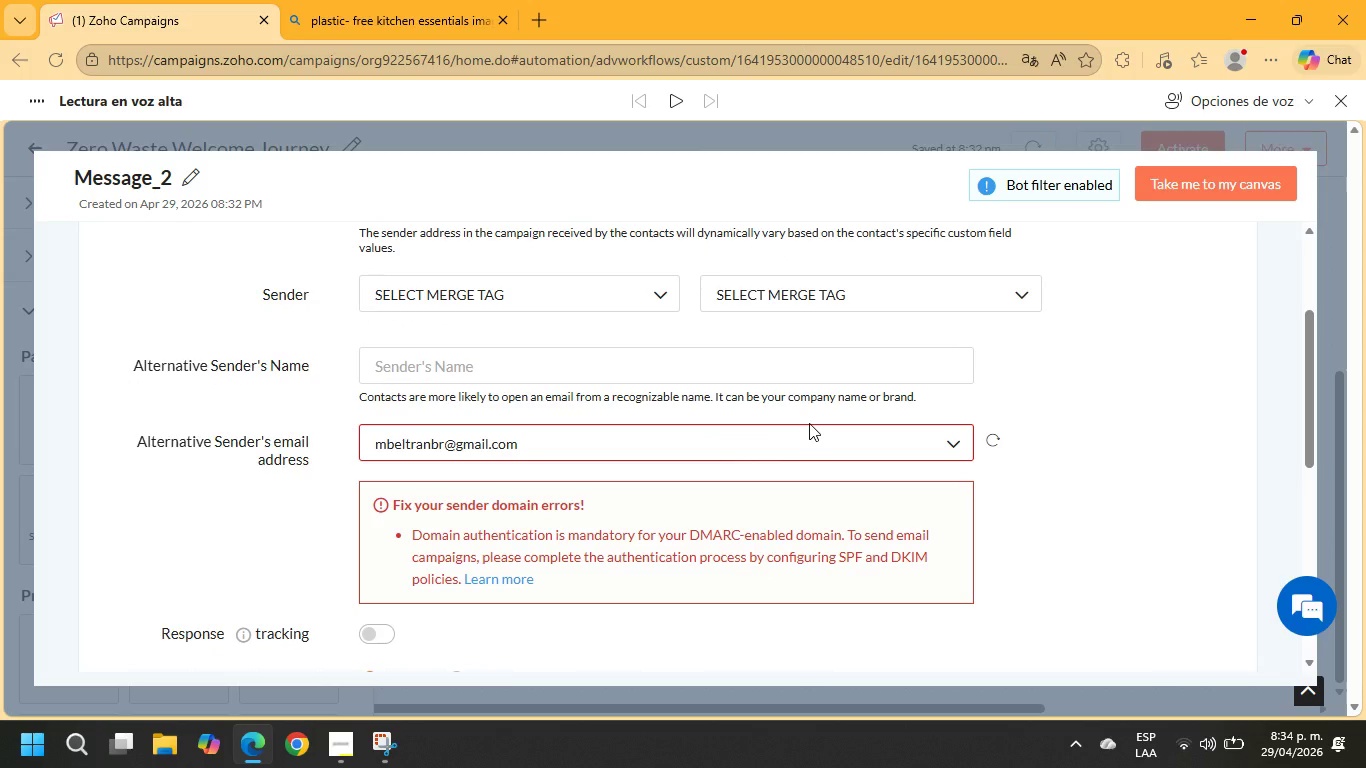 
scroll: coordinate [809, 423], scroll_direction: up, amount: 2.0
 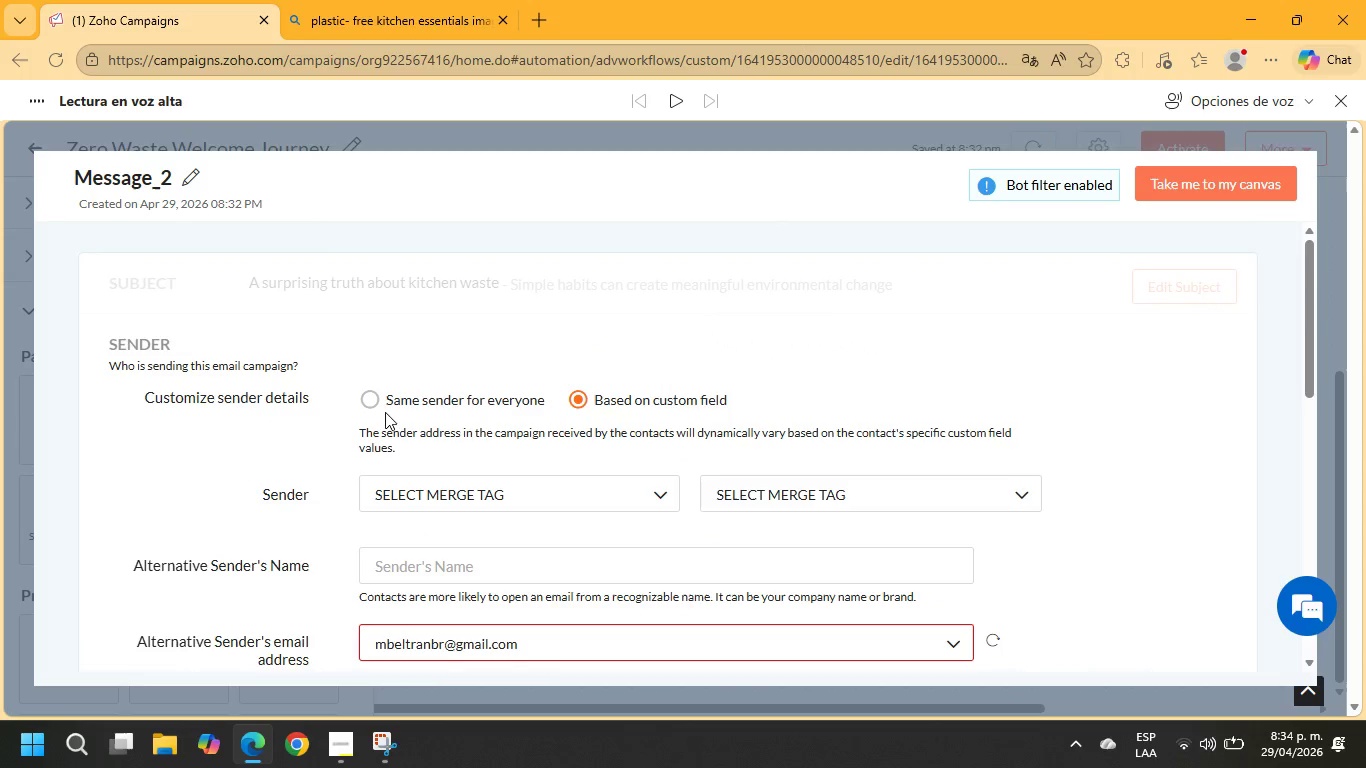 
left_click([373, 399])
 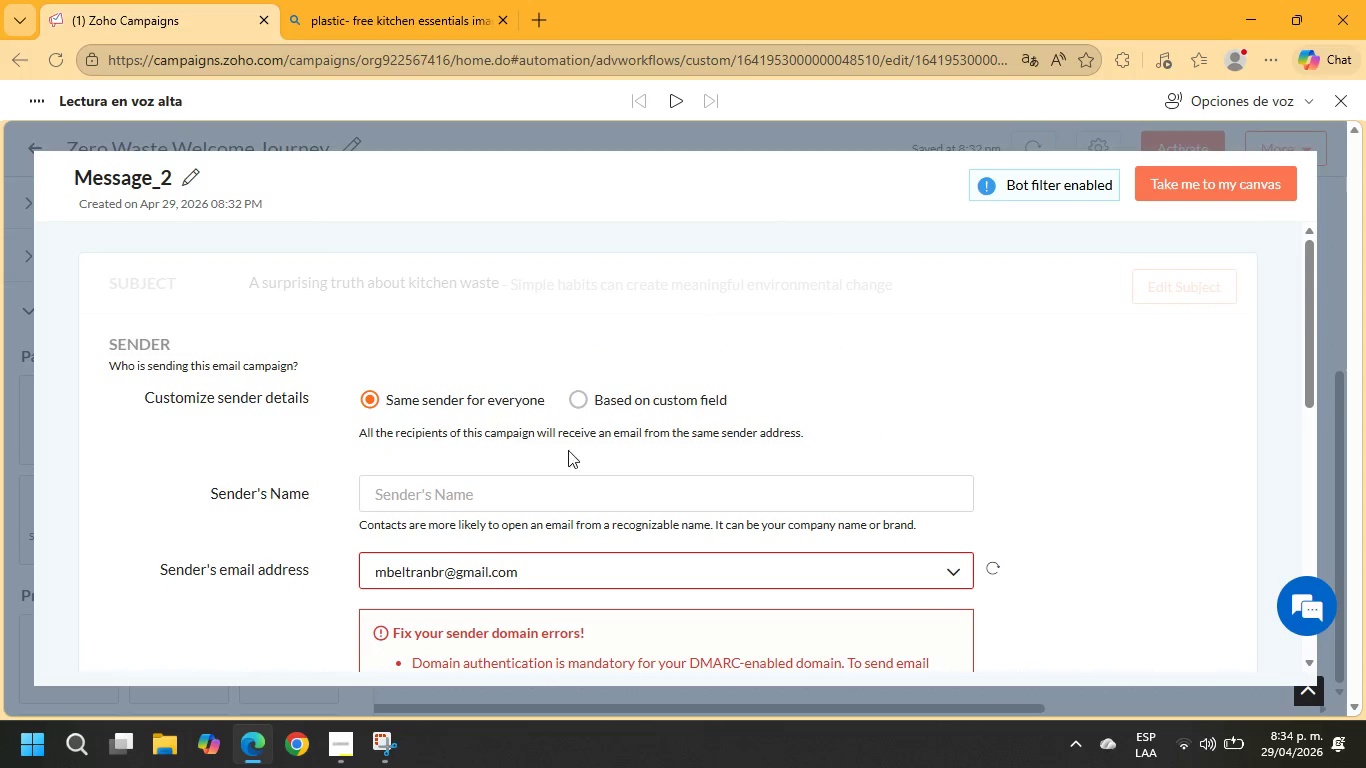 
scroll: coordinate [734, 420], scroll_direction: down, amount: 1.0
 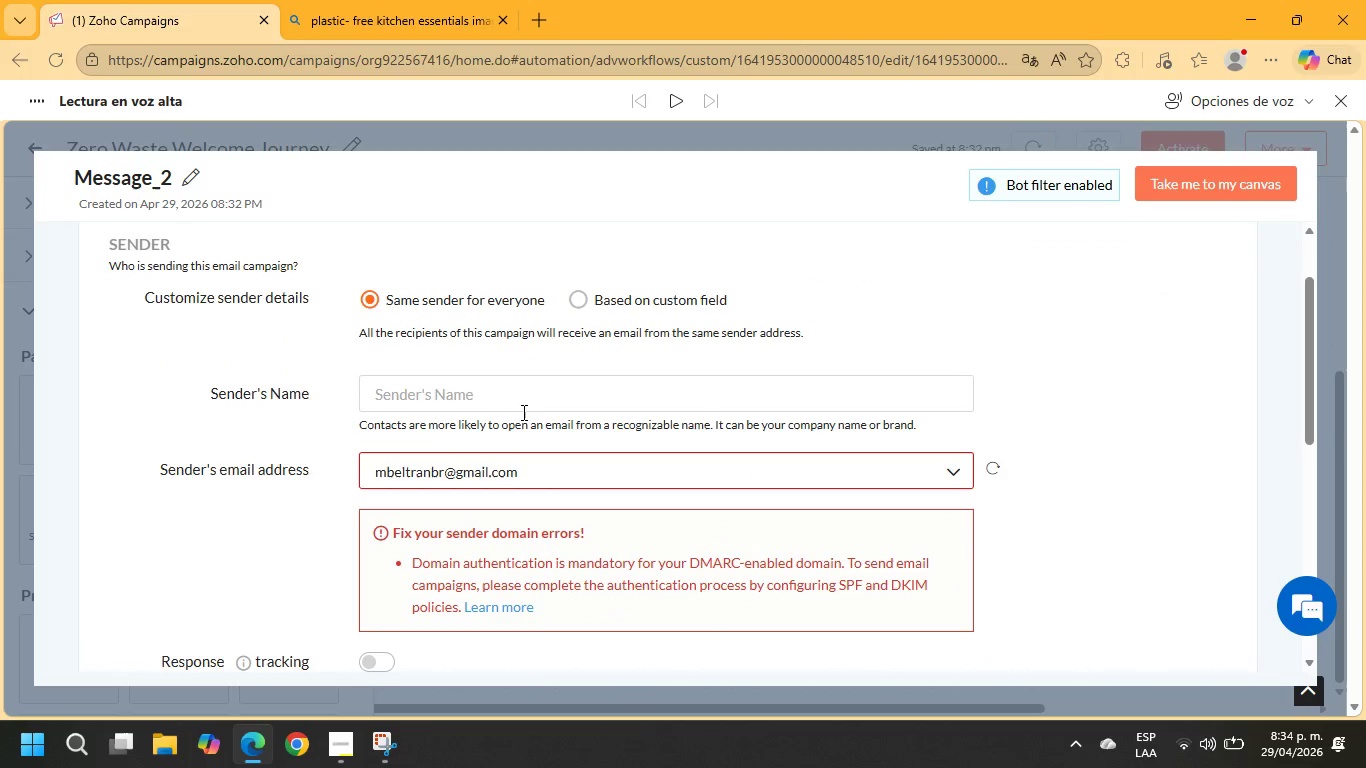 
left_click([514, 396])
 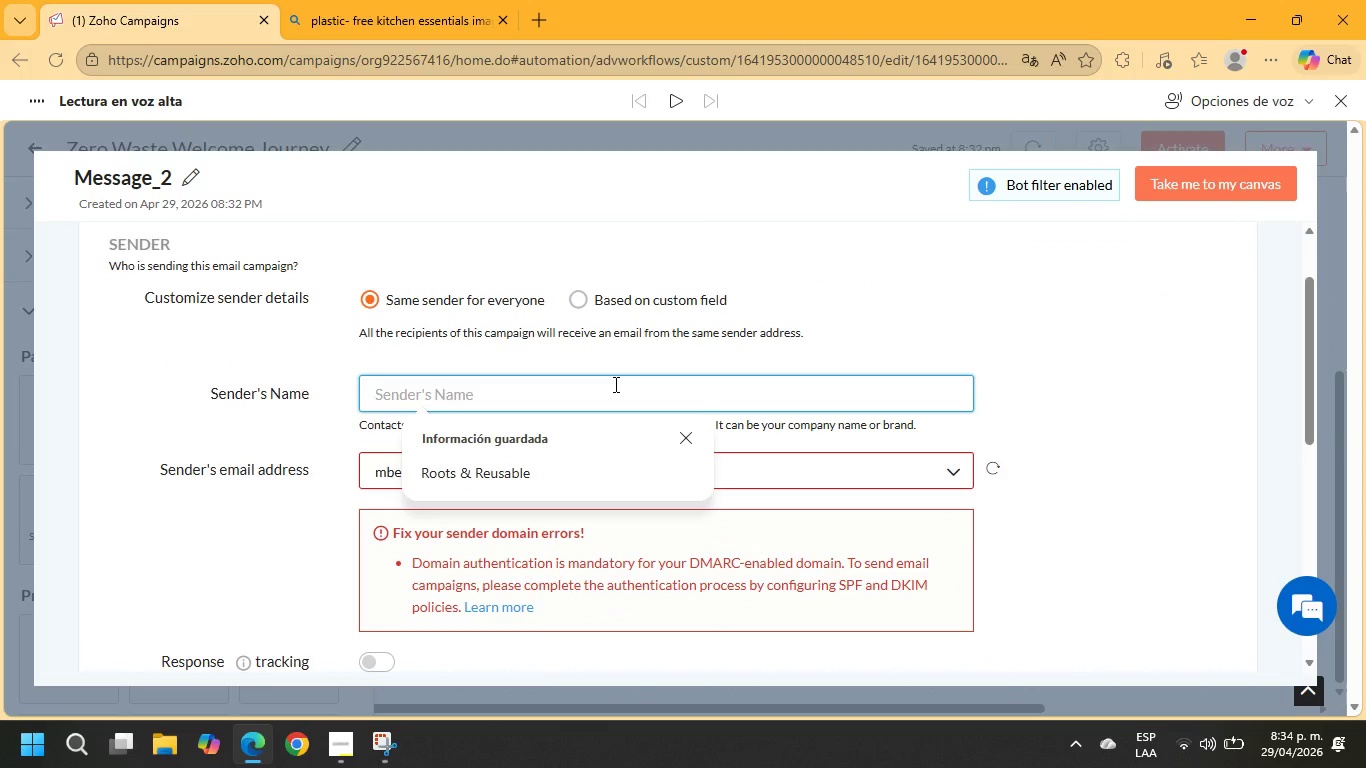 
type(Roo)
 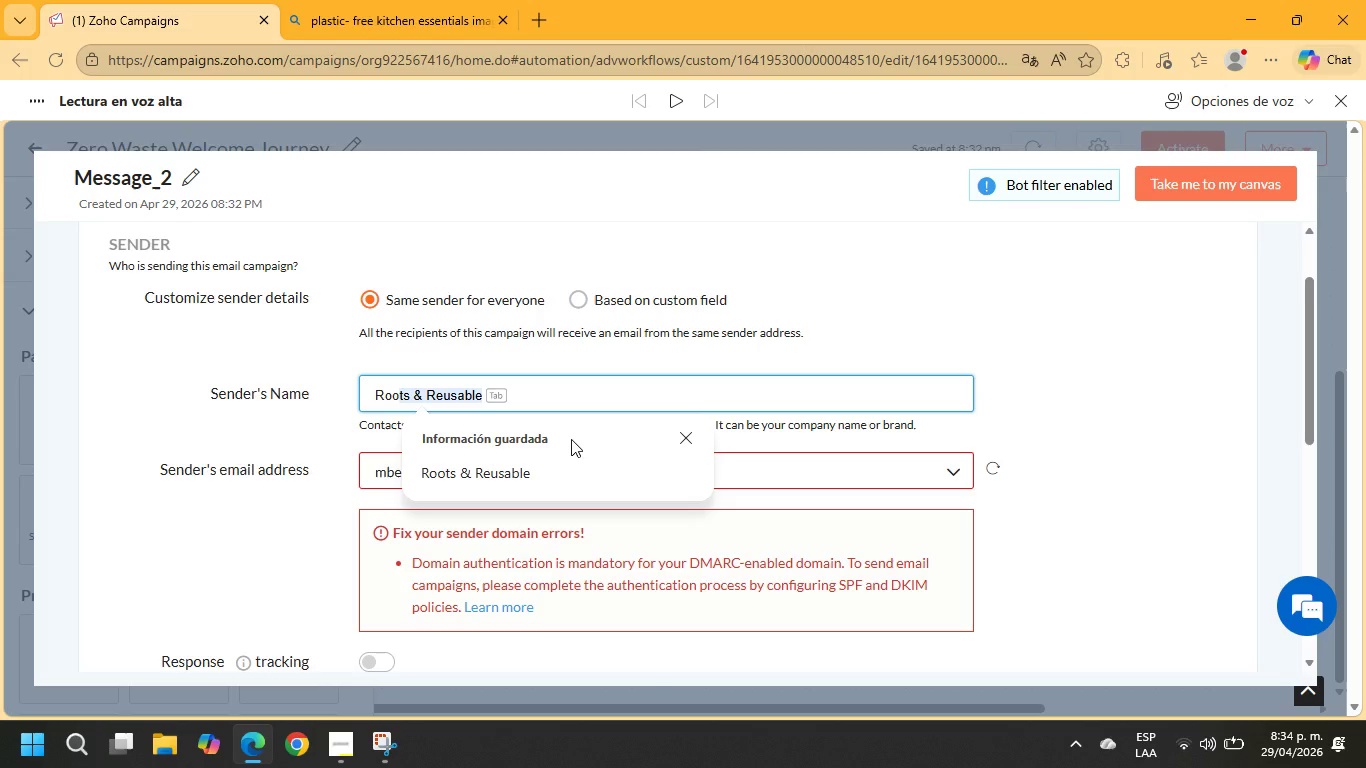 
left_click([541, 477])
 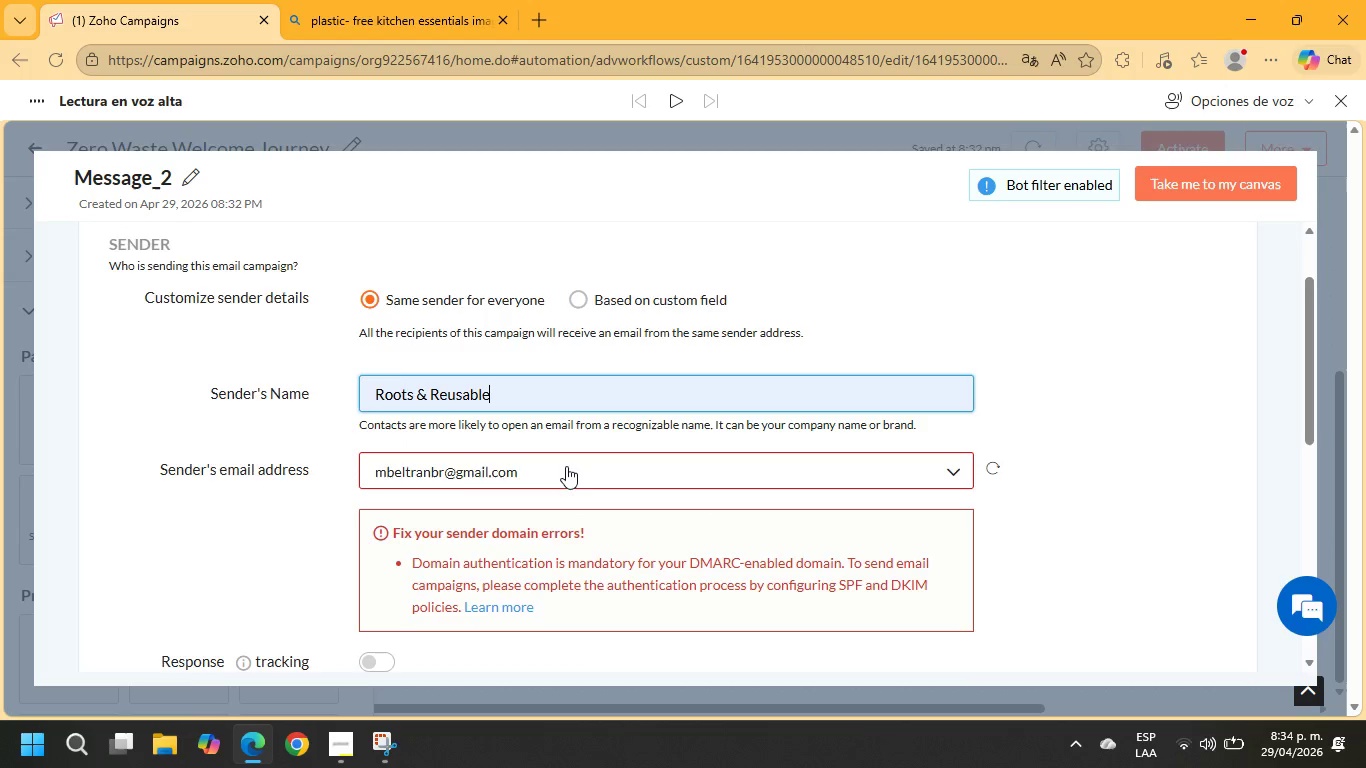 
scroll: coordinate [575, 536], scroll_direction: down, amount: 4.0
 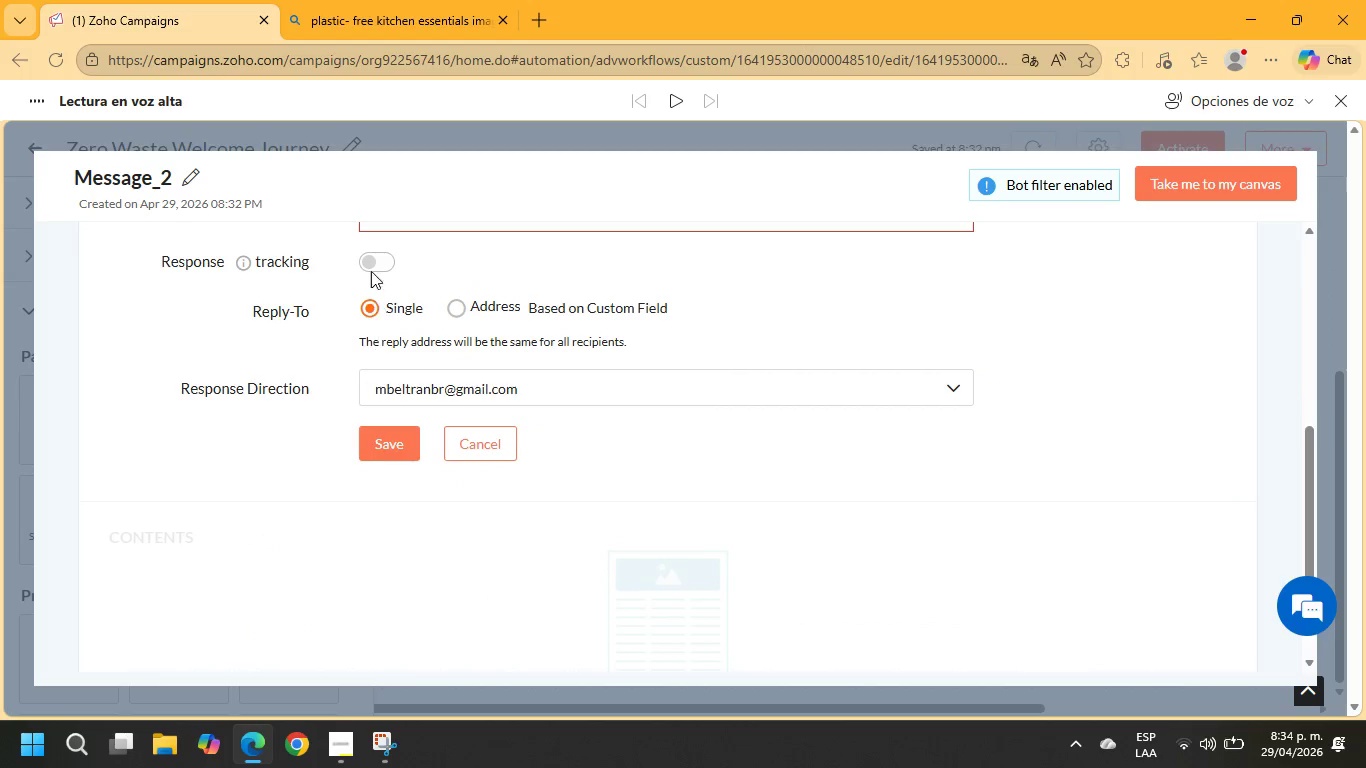 
left_click([368, 255])
 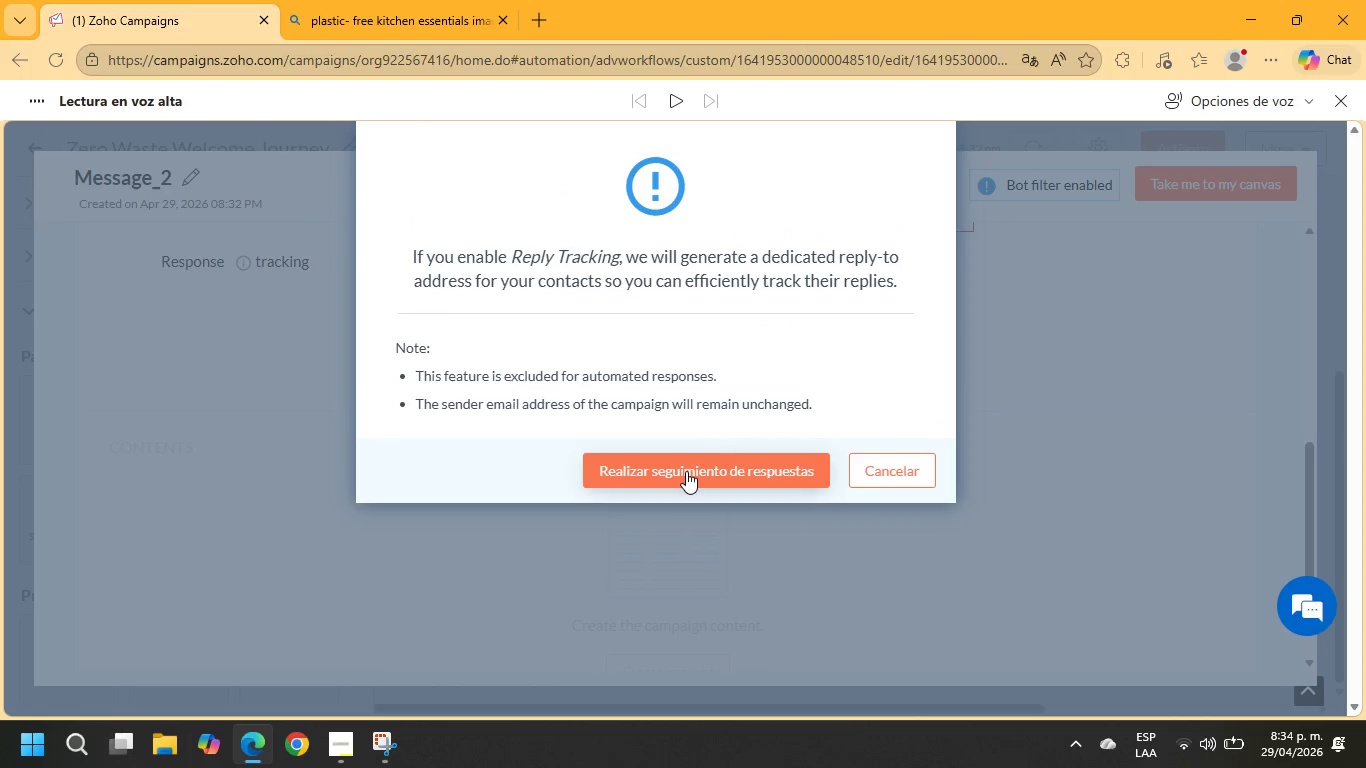 
left_click([687, 472])
 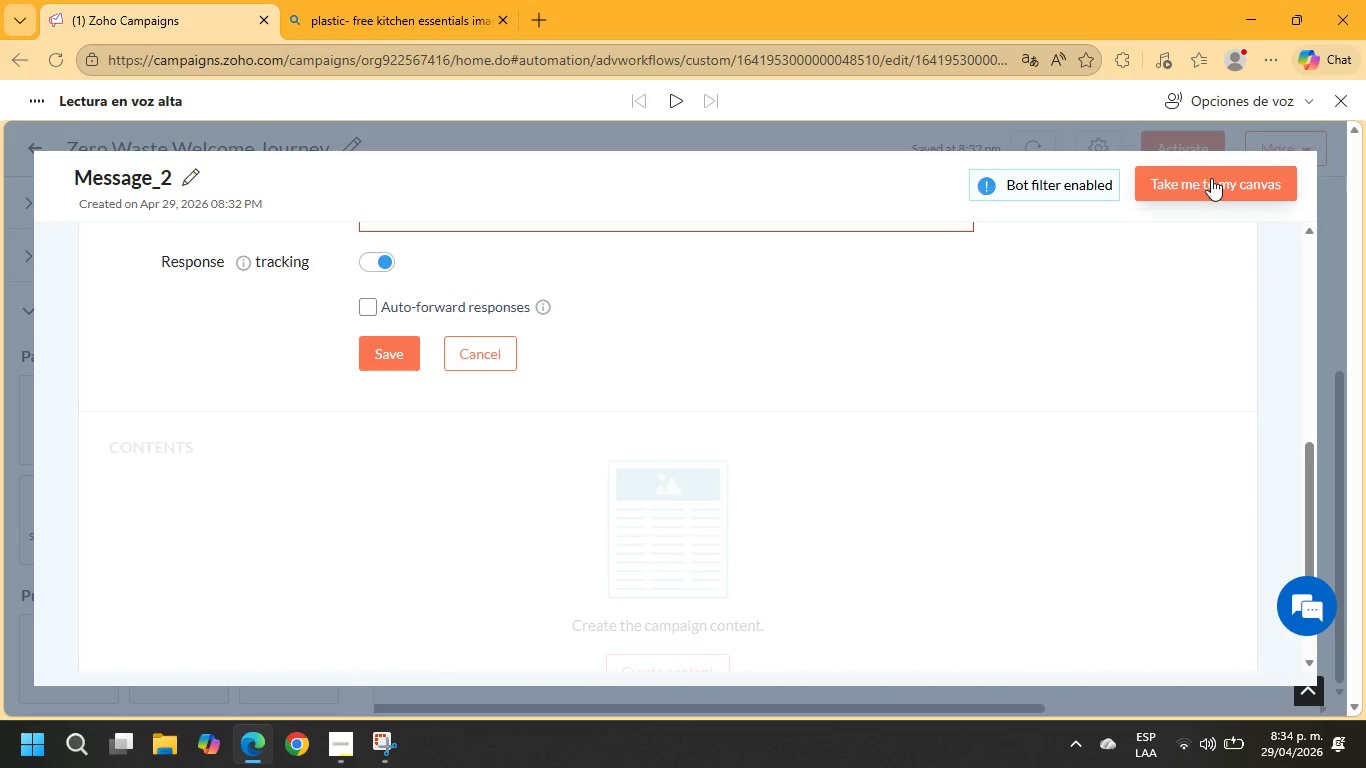 
left_click([498, 353])
 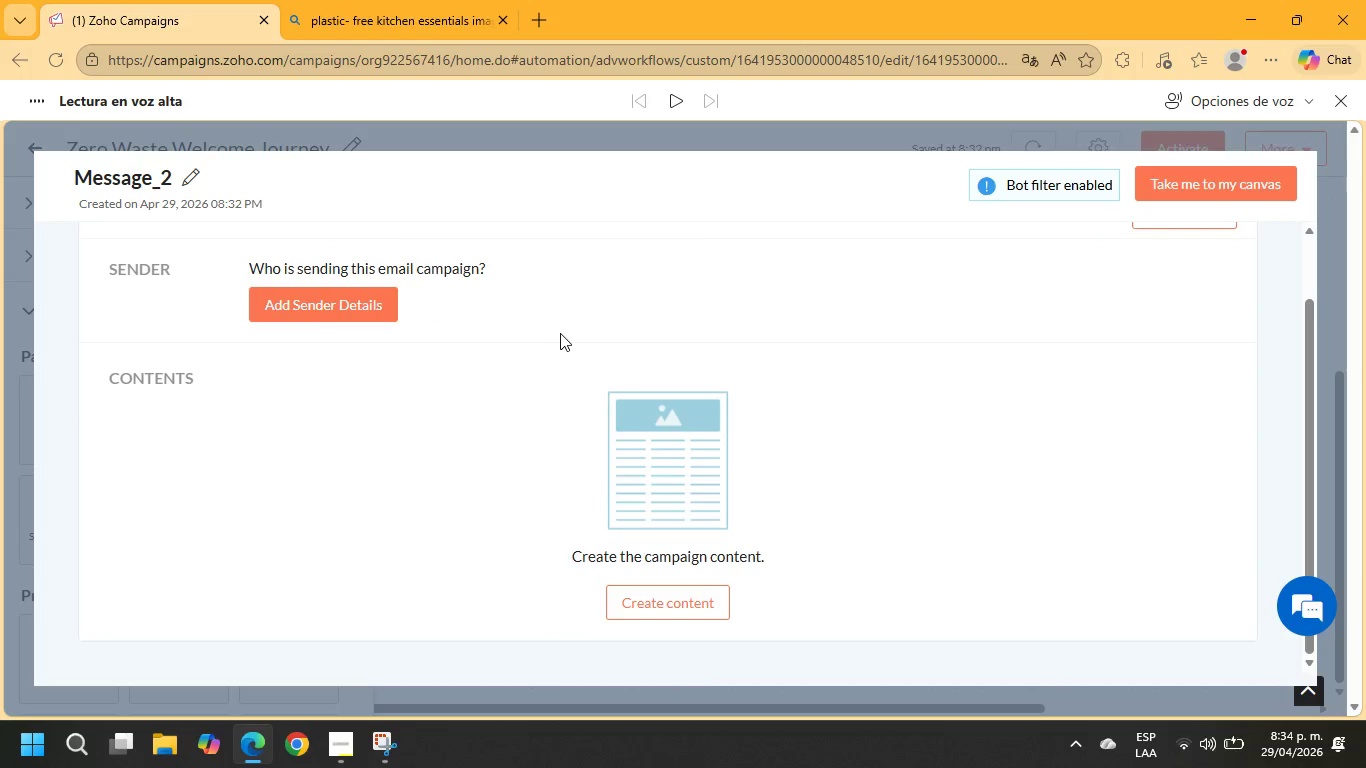 
scroll: coordinate [553, 358], scroll_direction: down, amount: 2.0
 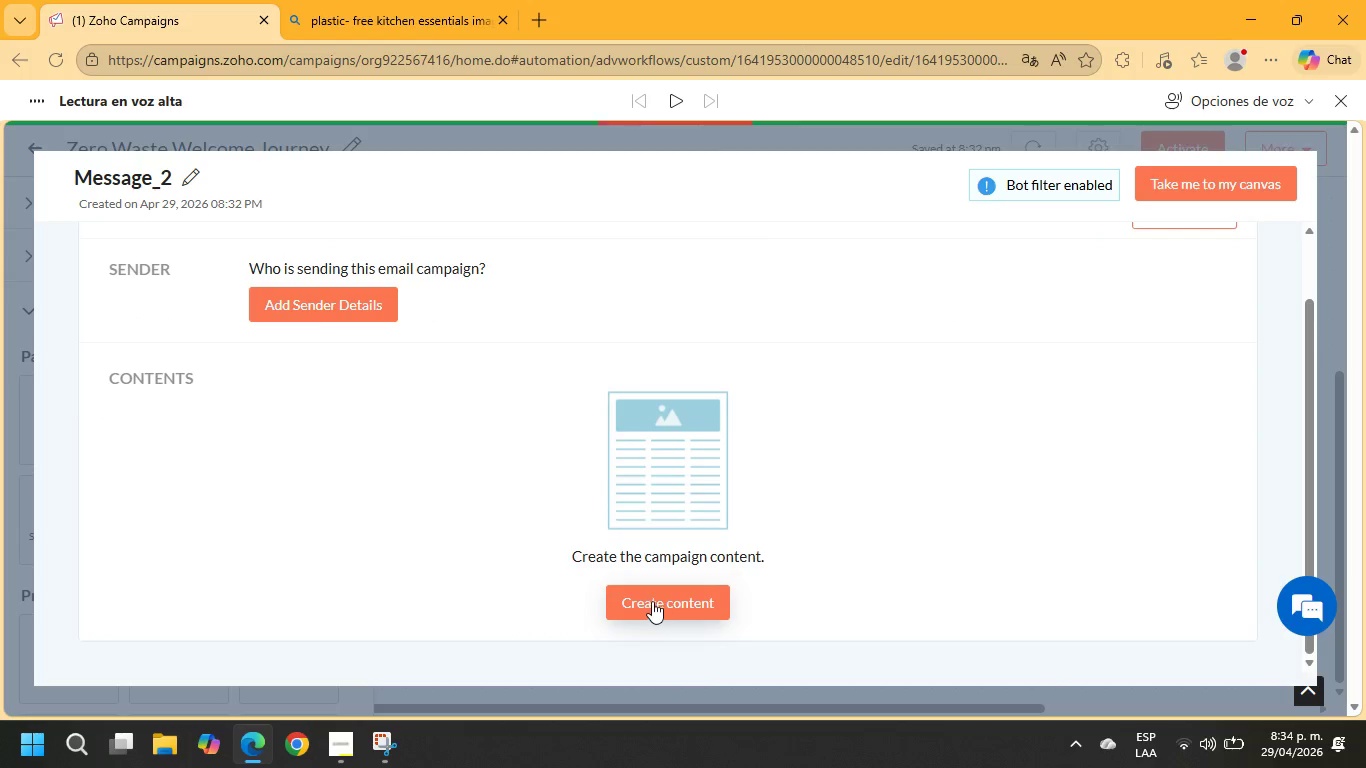 
mouse_move([588, 572])
 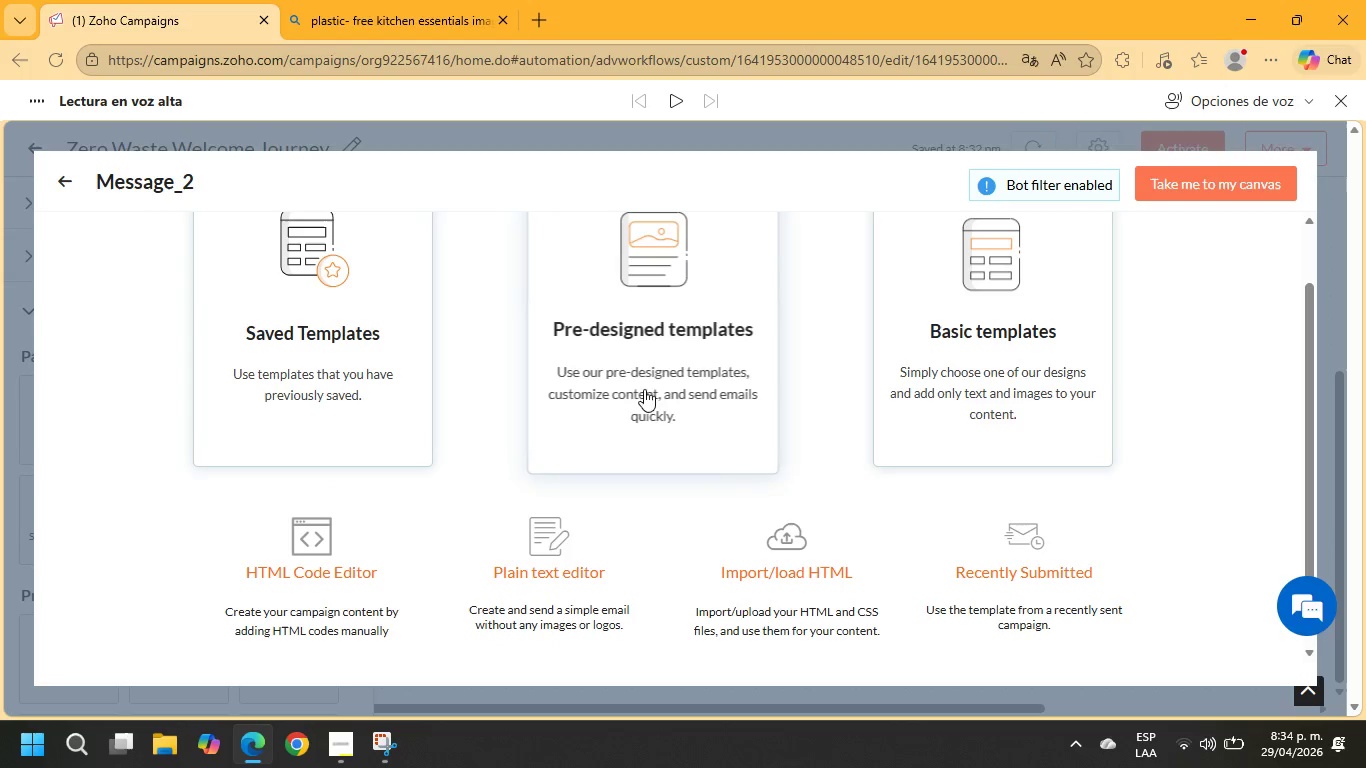 
left_click([648, 385])
 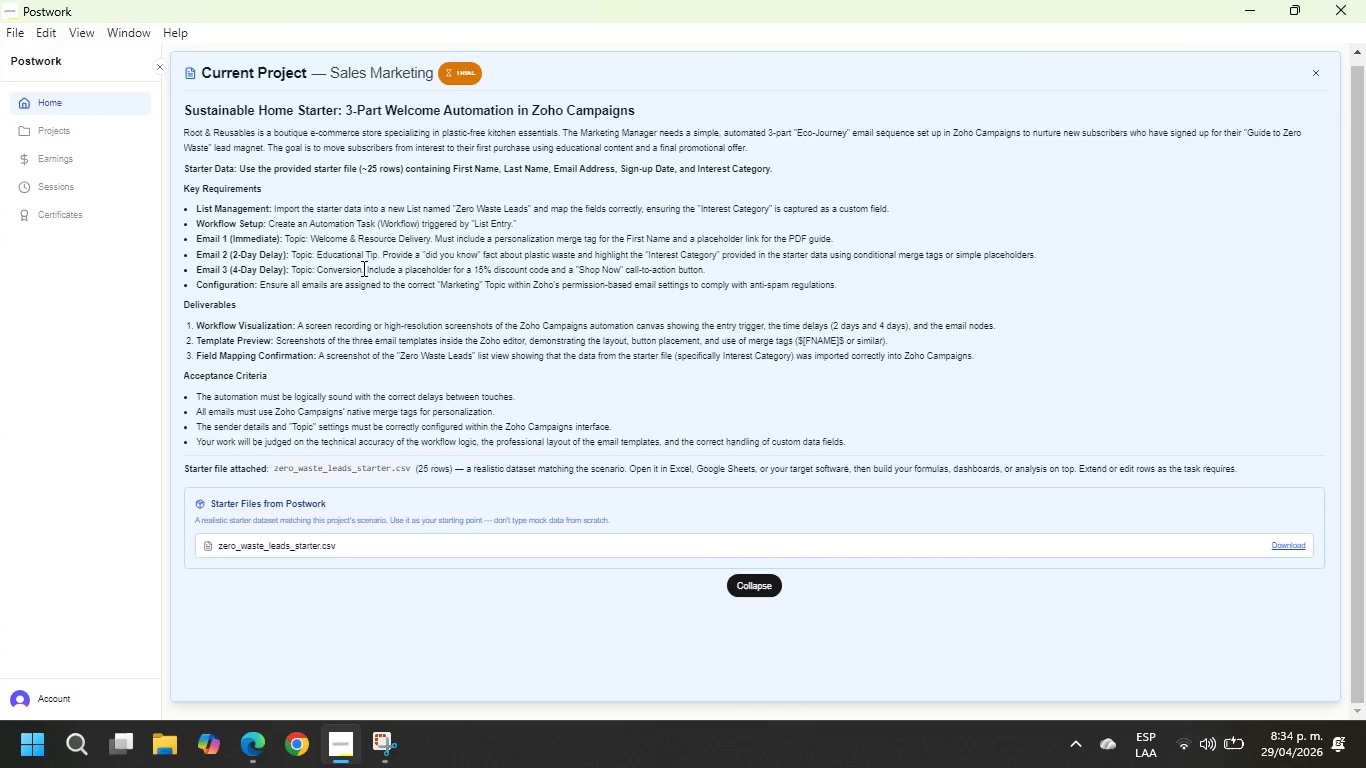 
wait(16.42)
 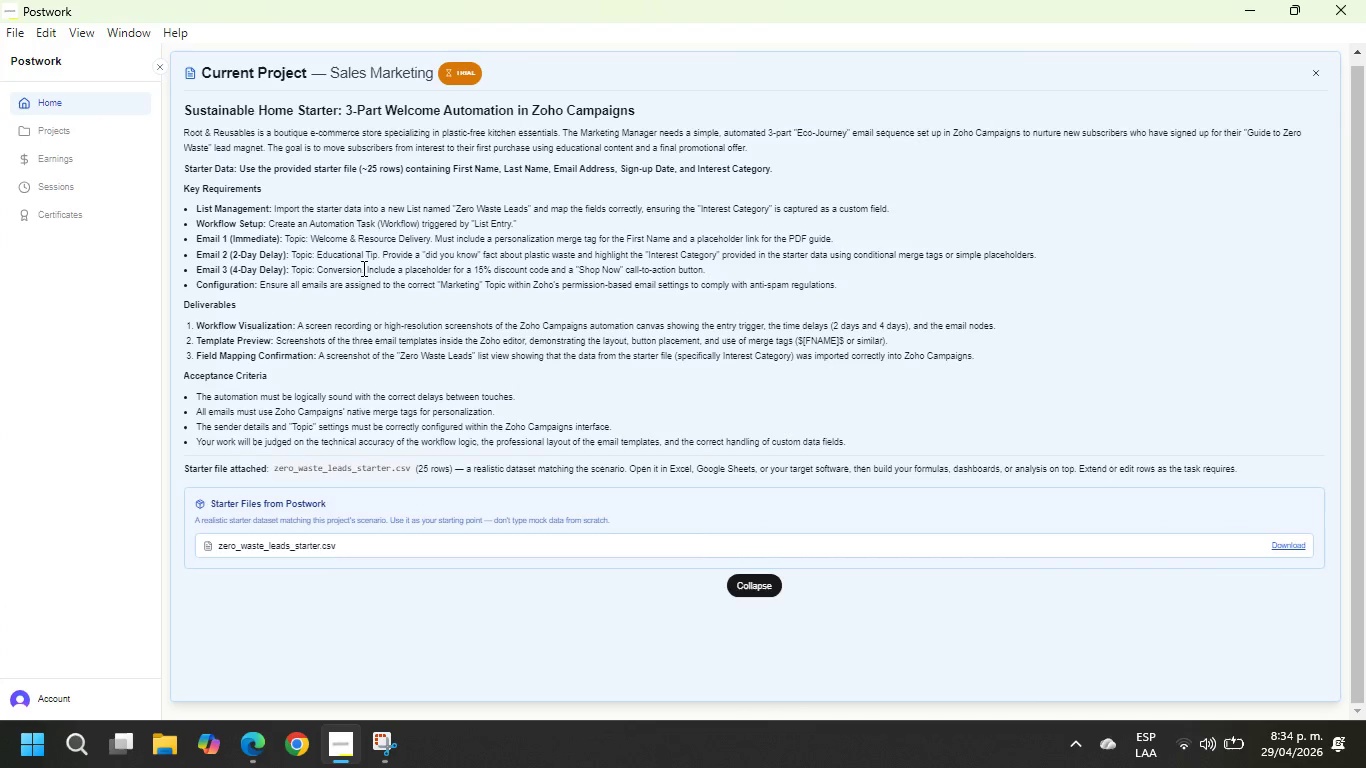 
scroll: coordinate [388, 333], scroll_direction: up, amount: 9.0
 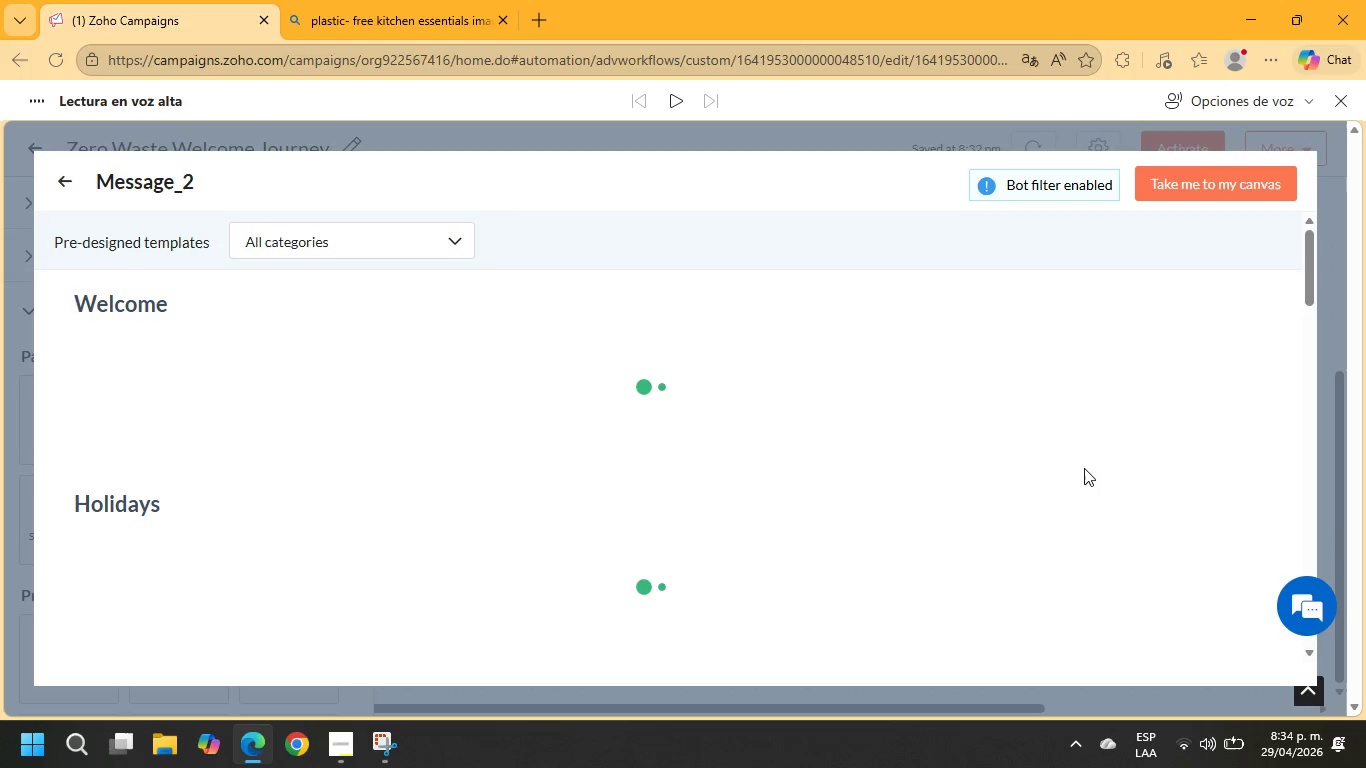 
wait(6.04)
 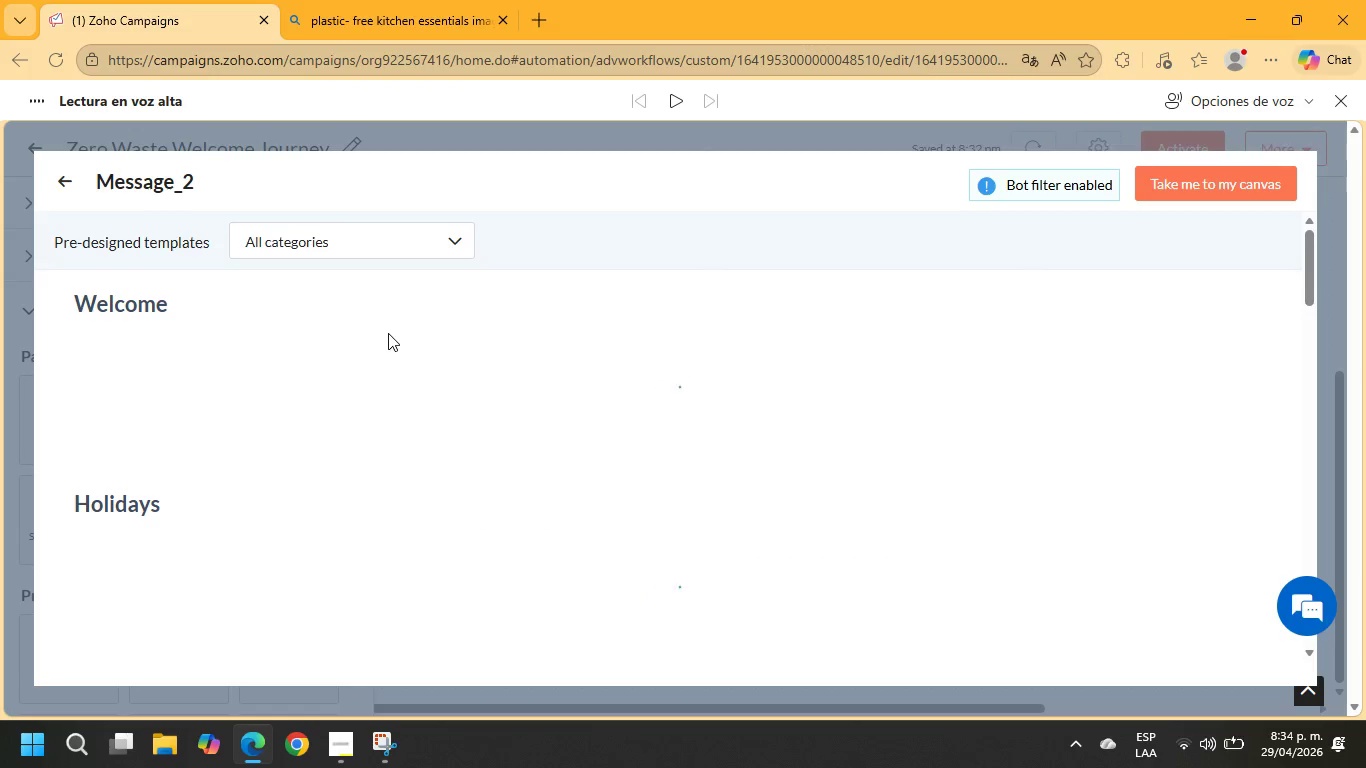 
left_click([375, 0])
 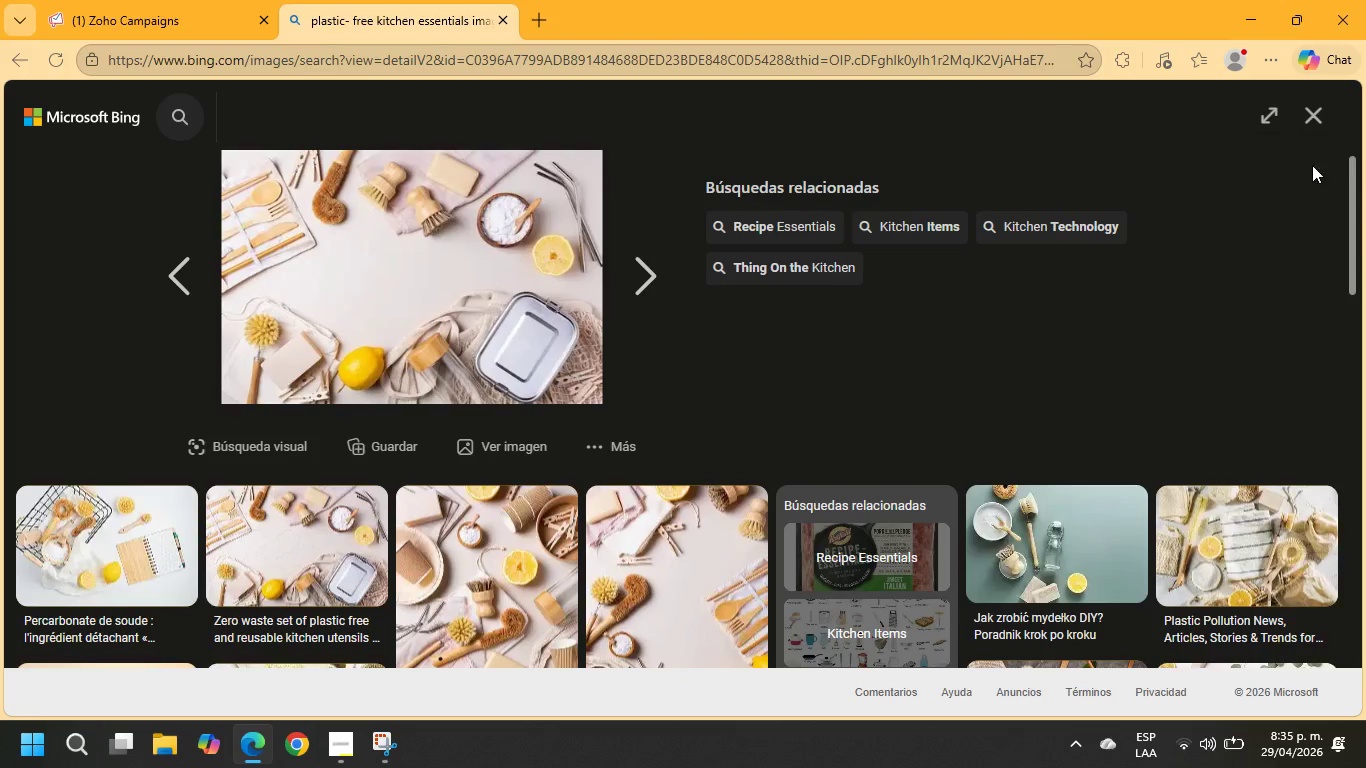 
left_click([1320, 110])
 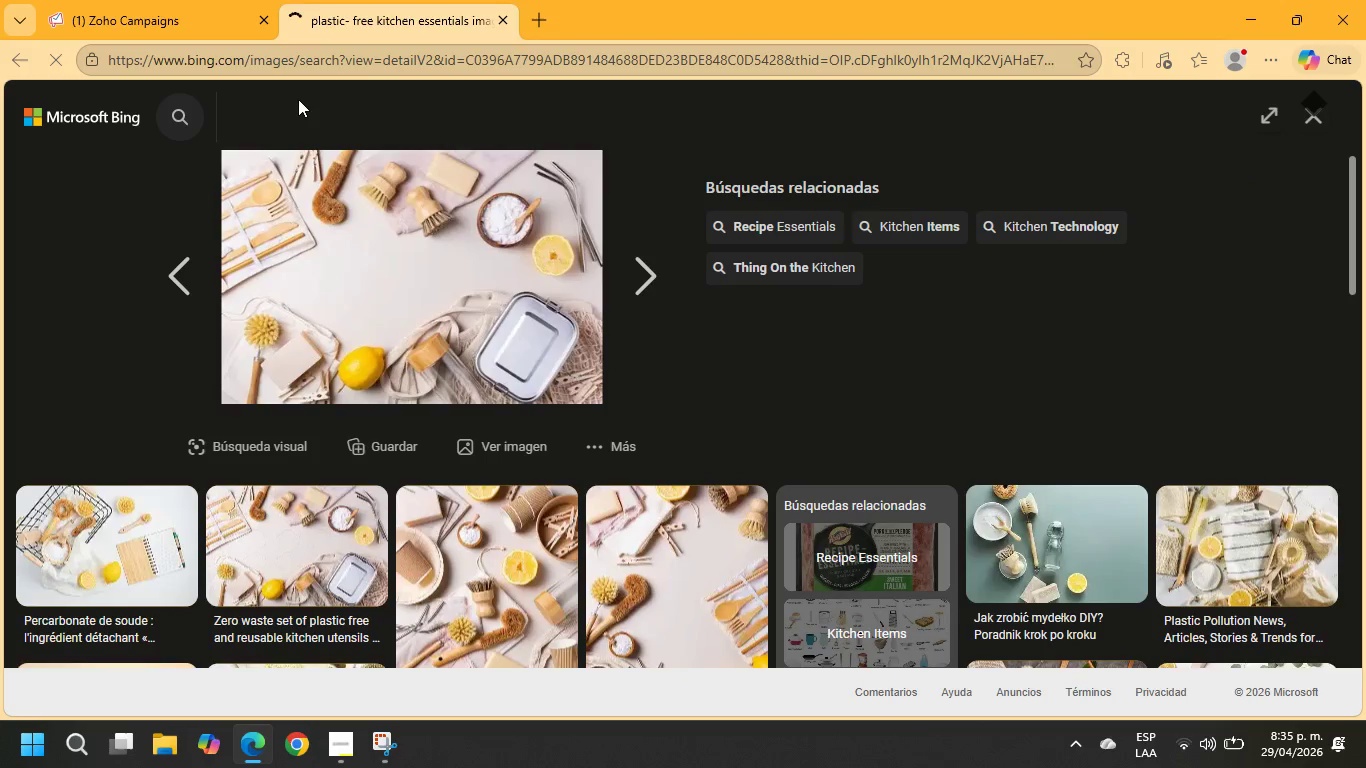 
left_click([142, 0])
 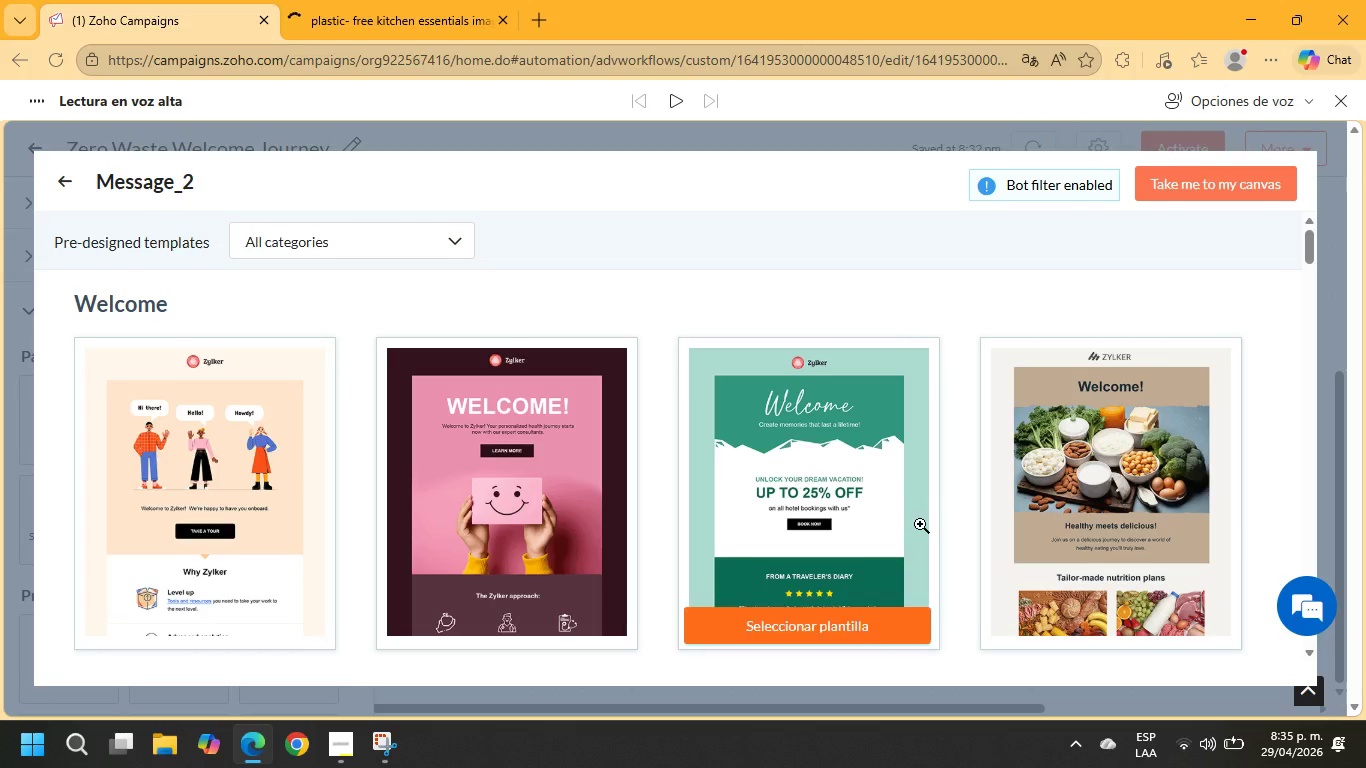 
scroll: coordinate [922, 528], scroll_direction: down, amount: 1.0
 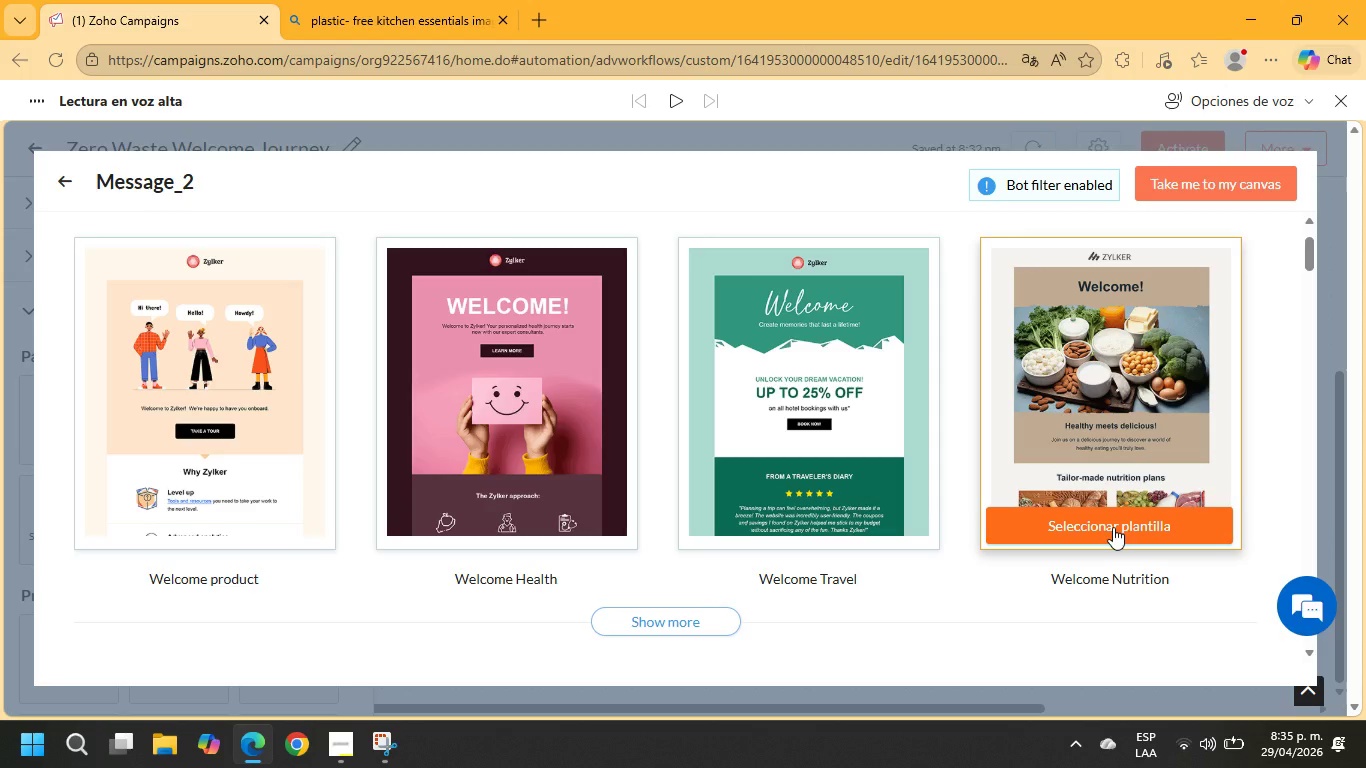 
left_click([1113, 527])
 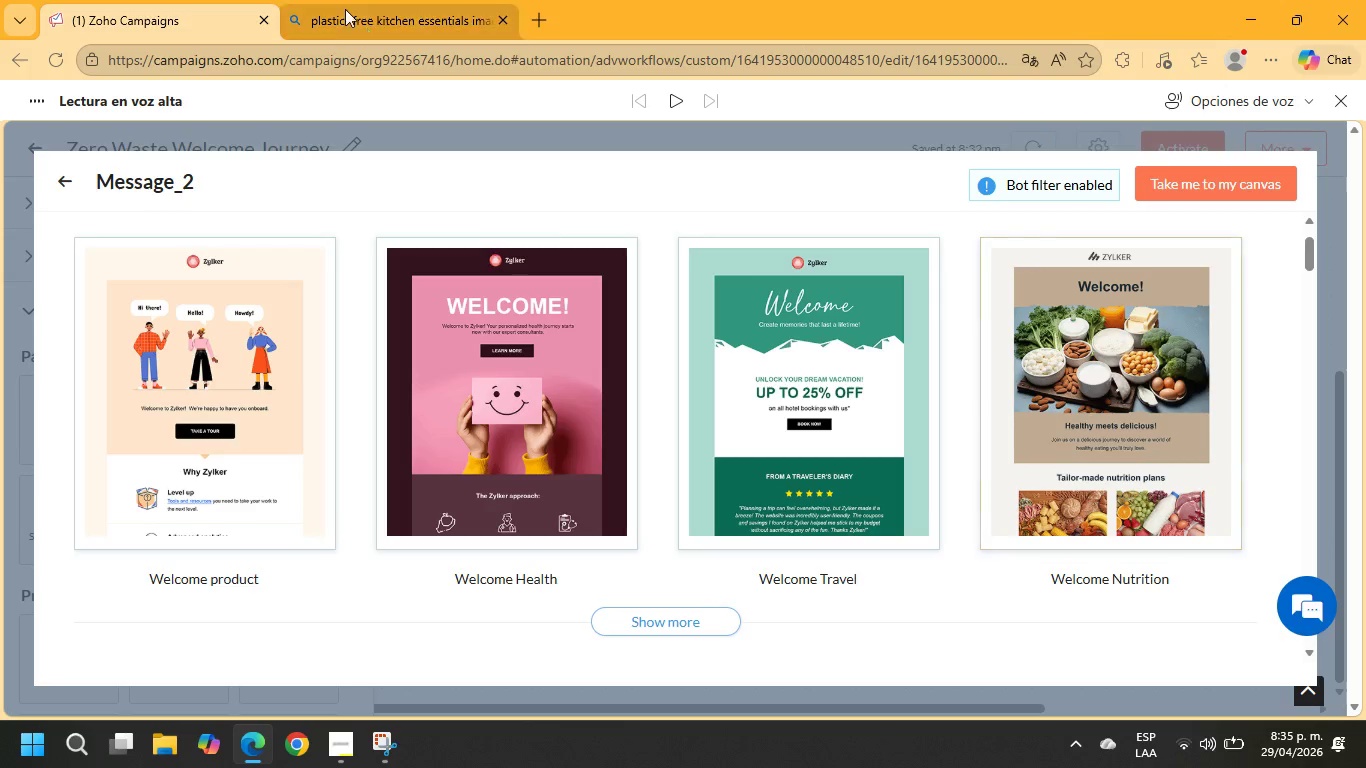 
left_click([342, 3])
 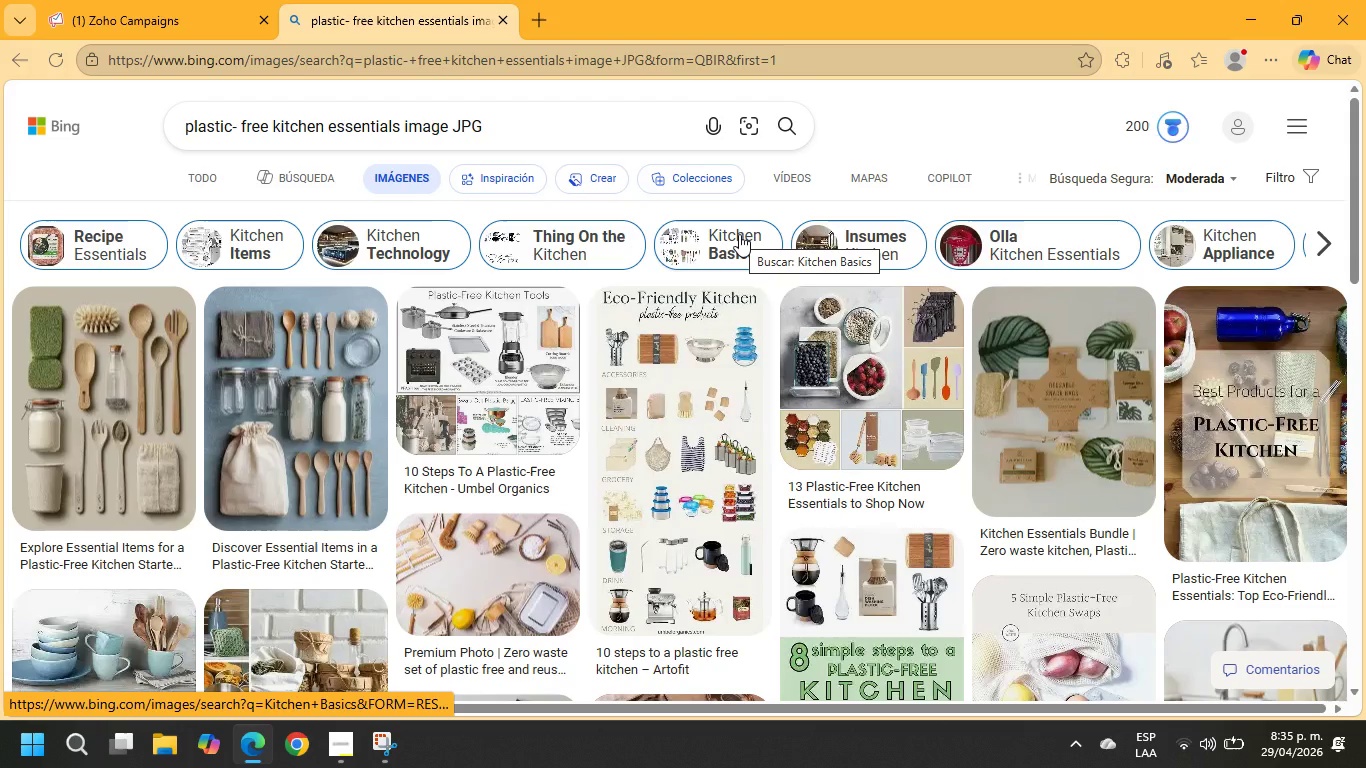 
wait(8.25)
 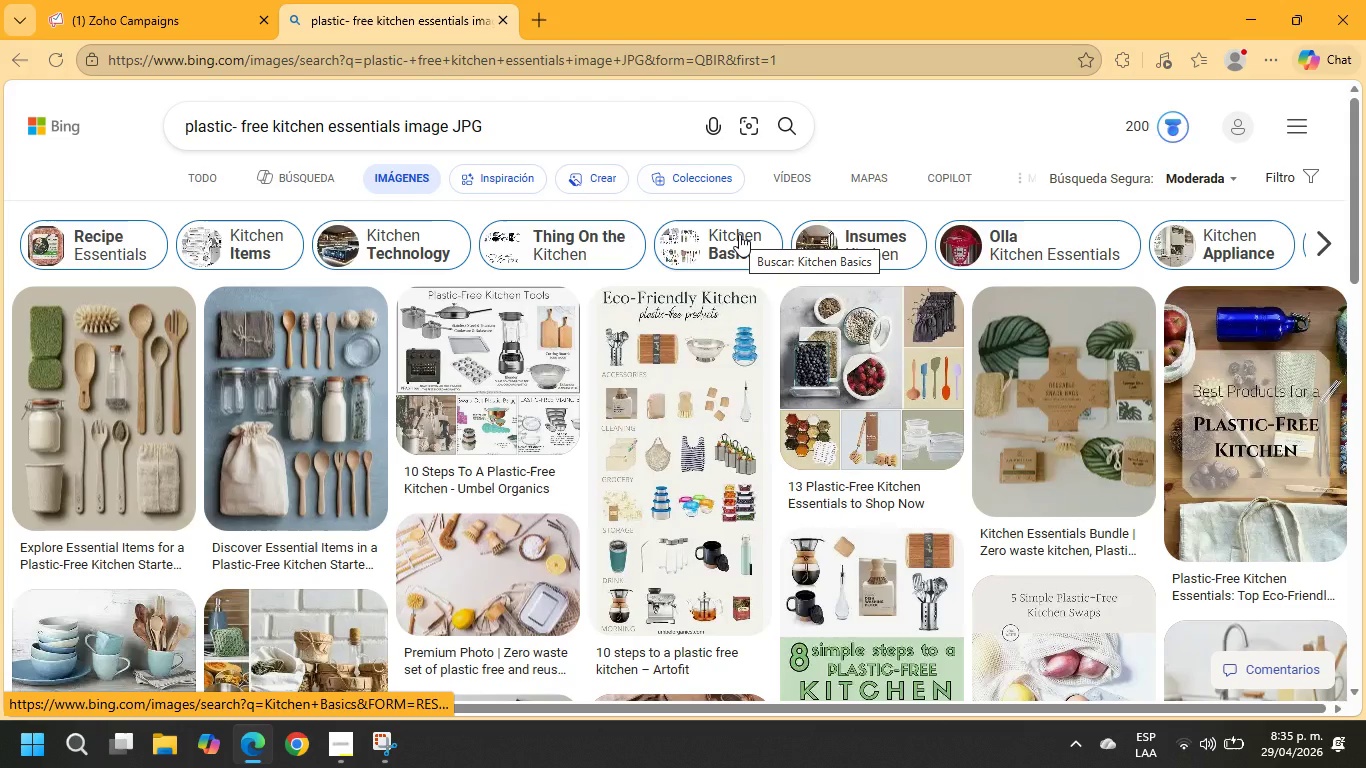 
scroll: coordinate [327, 429], scroll_direction: down, amount: 3.0
 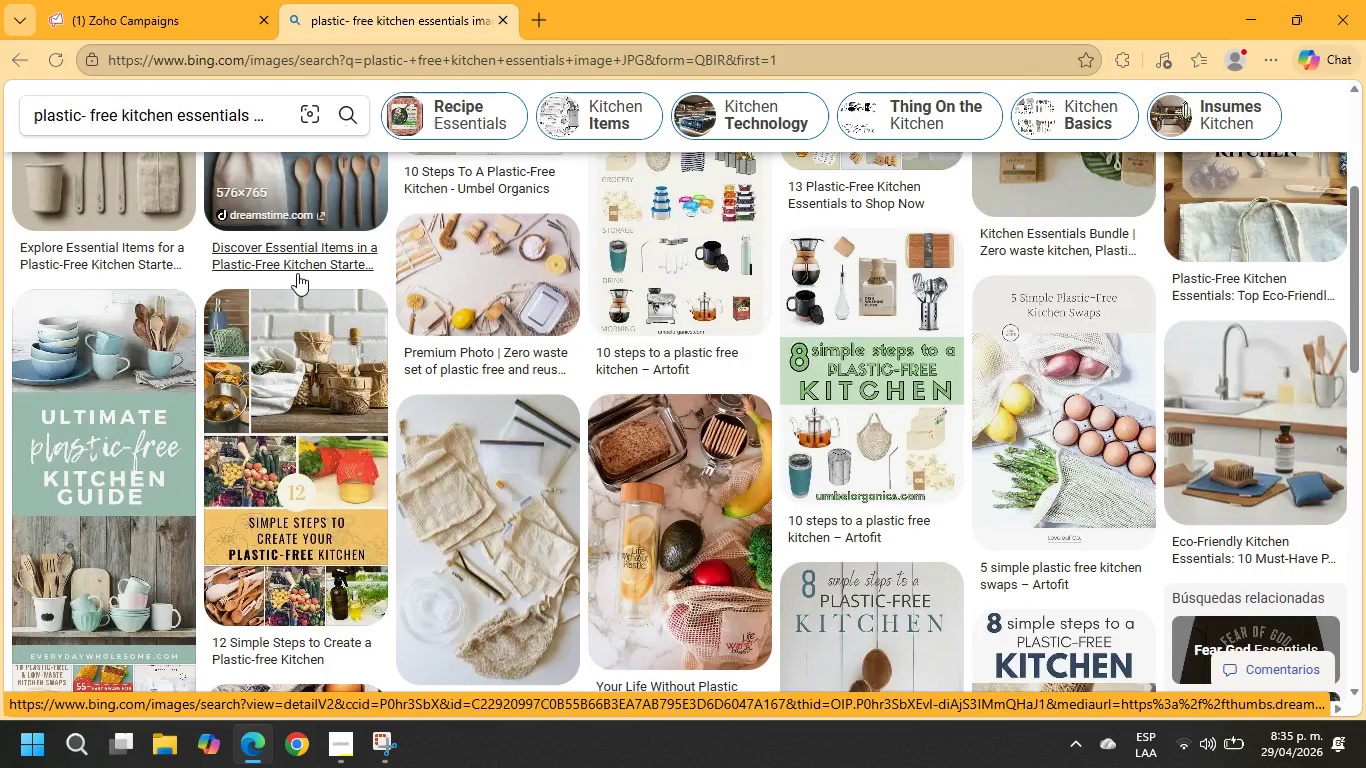 
left_click([301, 338])
 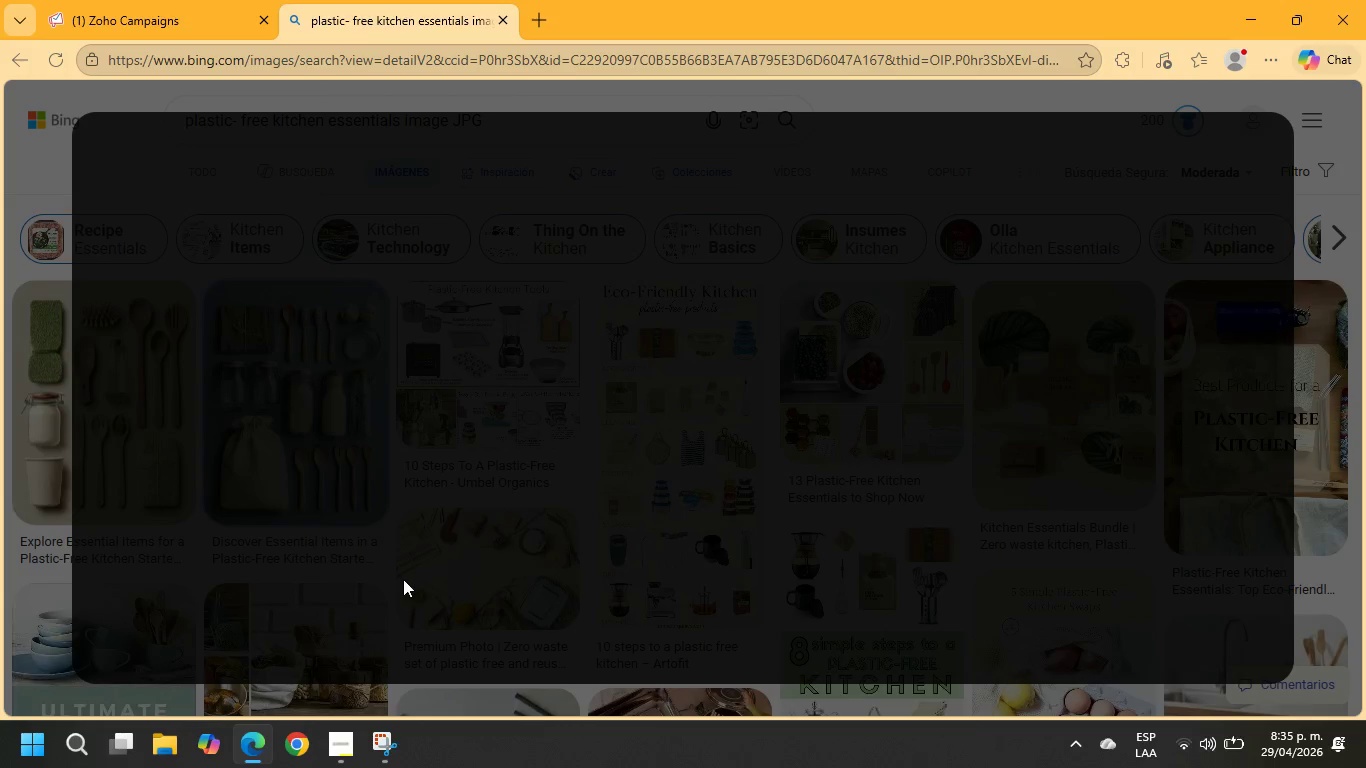 
scroll: coordinate [297, 273], scroll_direction: up, amount: 3.0
 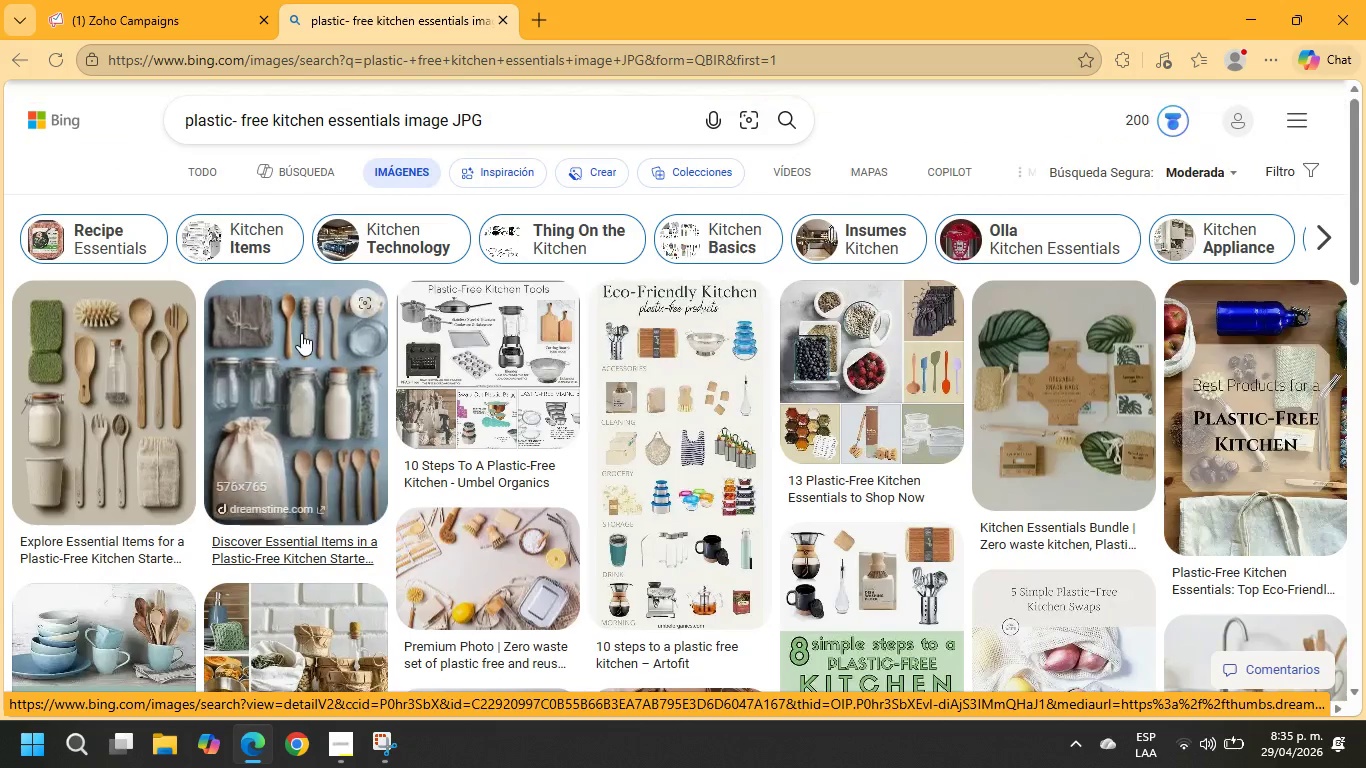 
left_click([196, 0])
 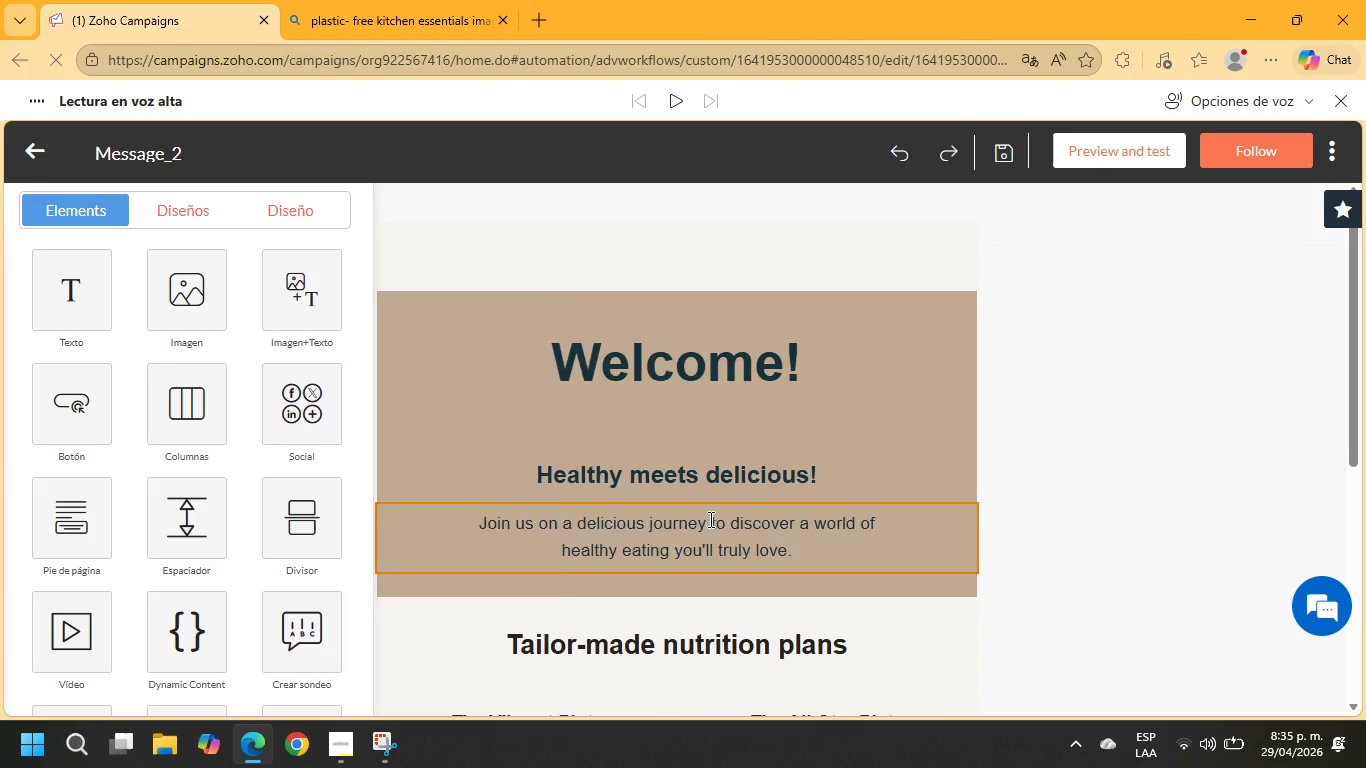 
wait(6.84)
 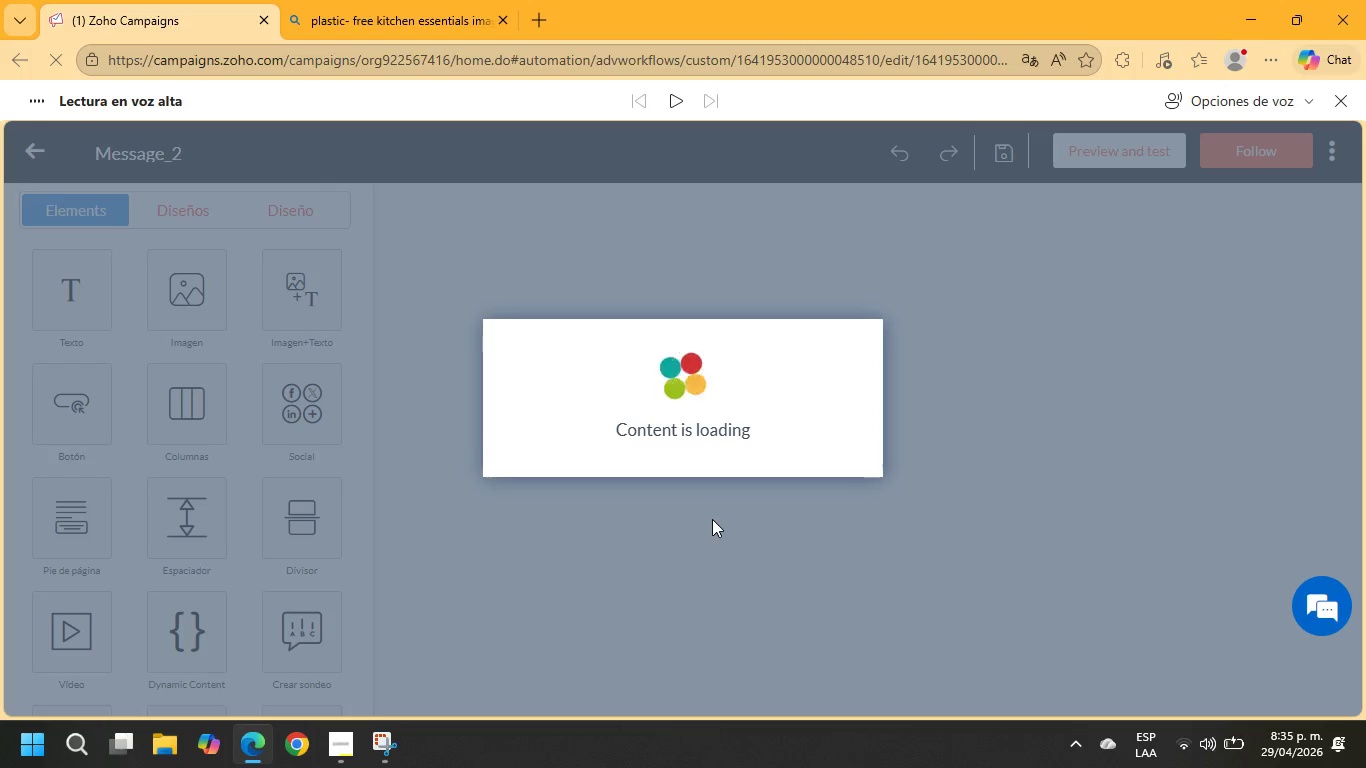 
left_click([178, 150])
 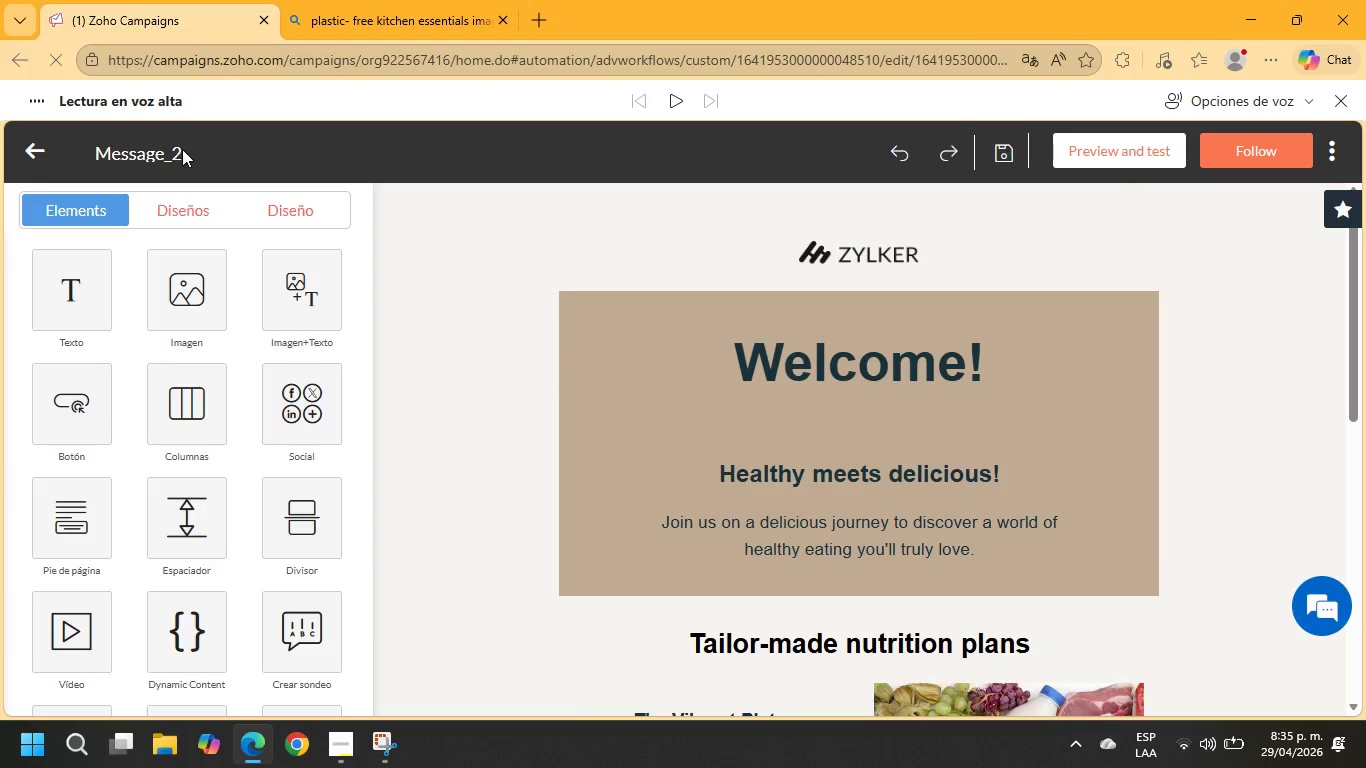 
left_click_drag(start_coordinate=[182, 149], to_coordinate=[85, 145])
 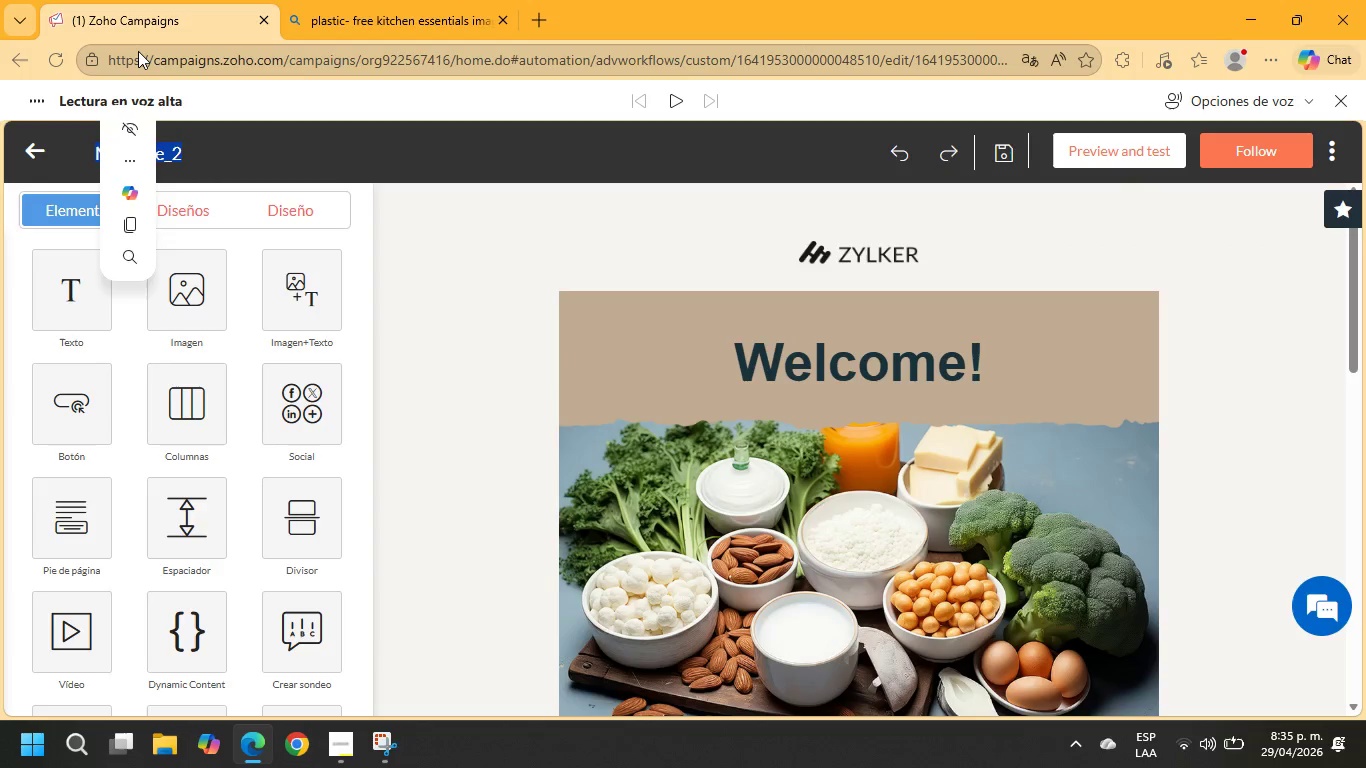 
key(E)
 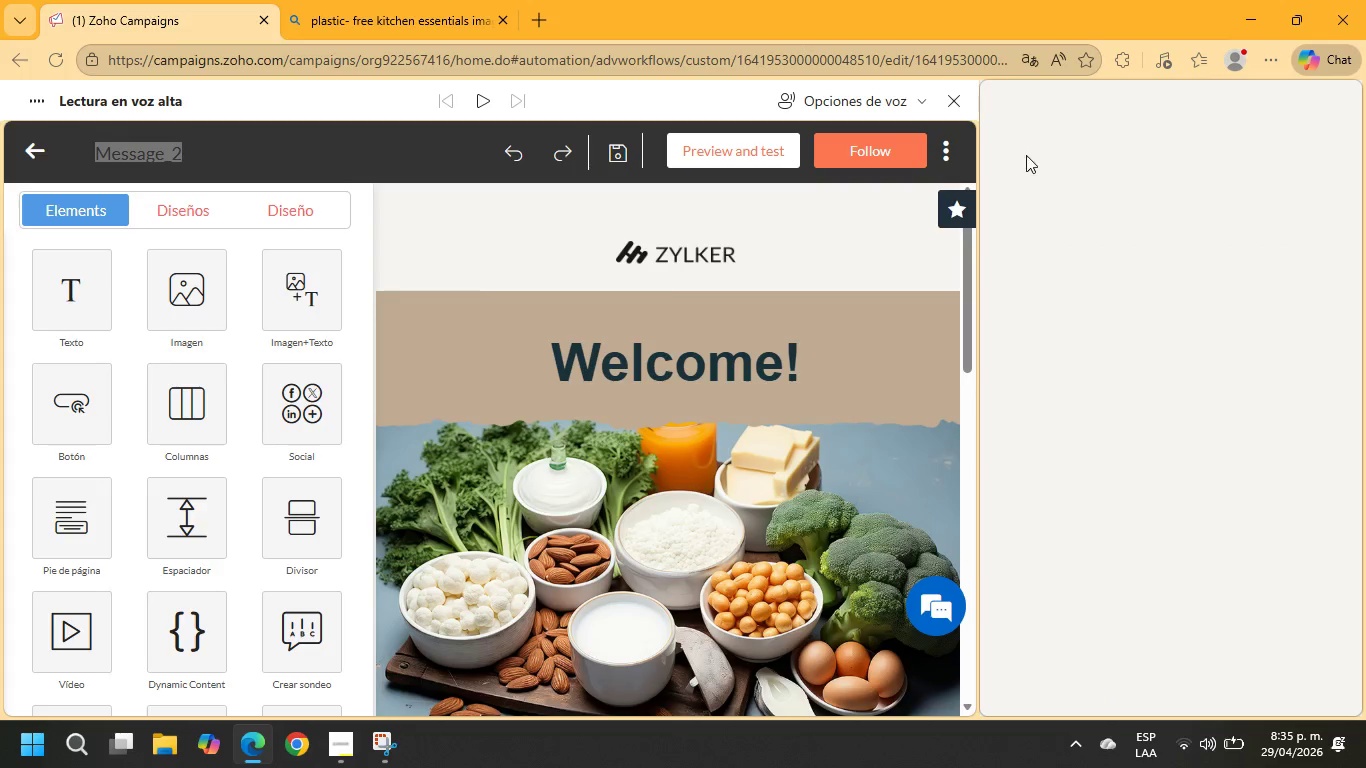 
left_click([953, 106])
 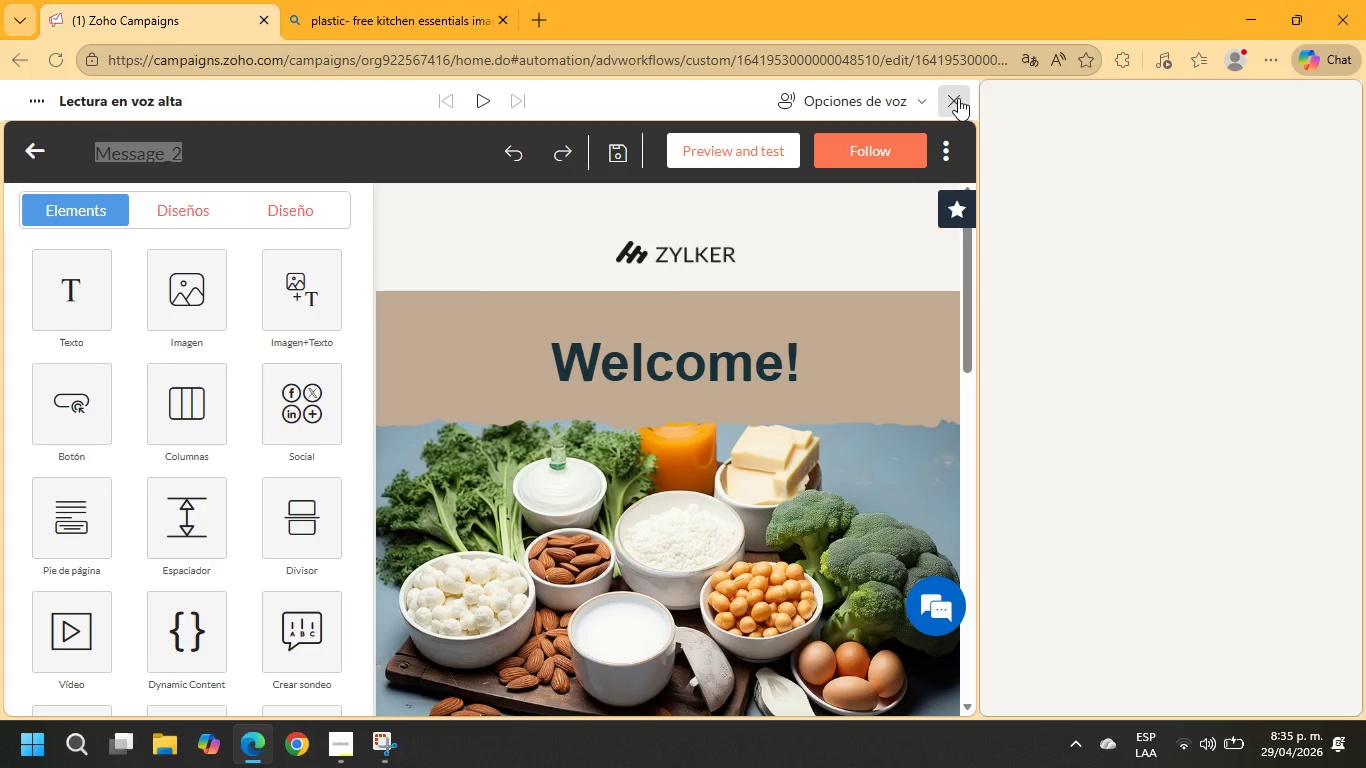 
left_click([954, 95])
 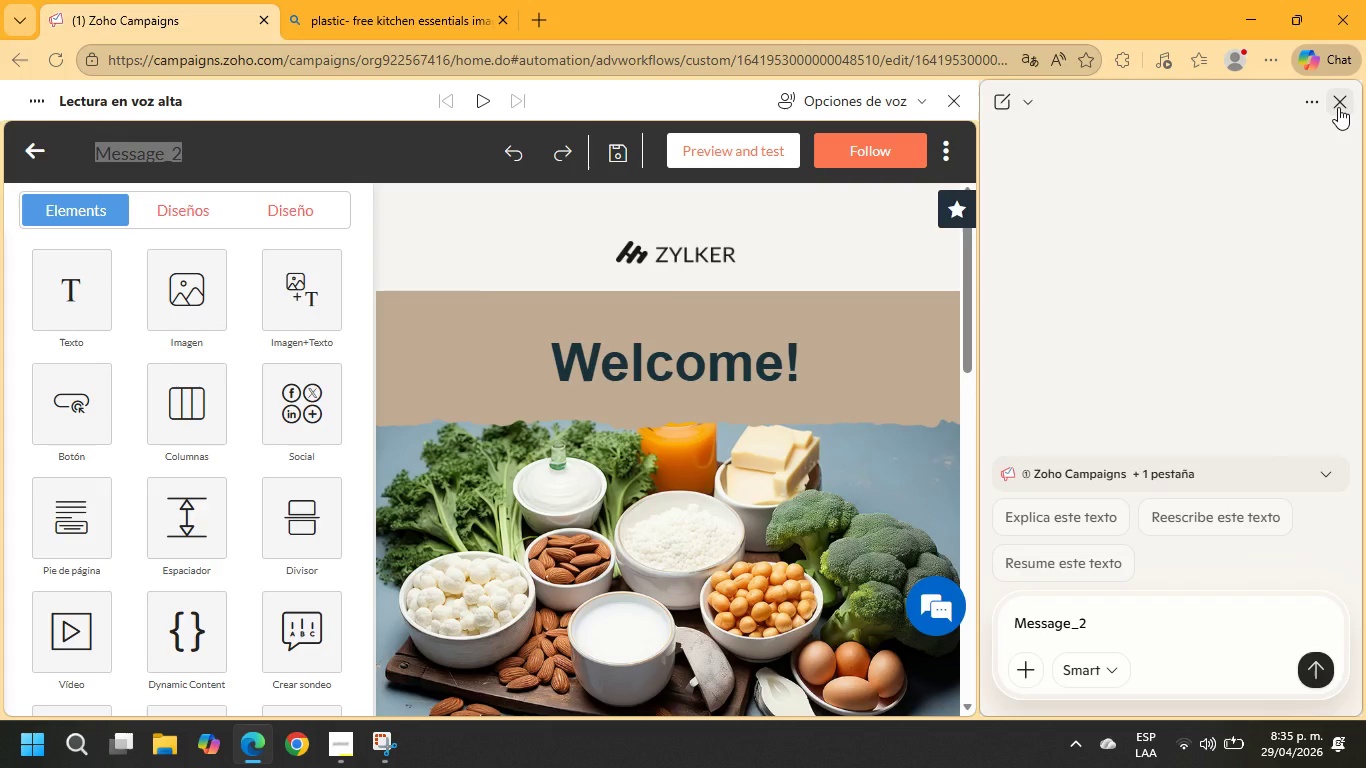 
left_click([1338, 107])
 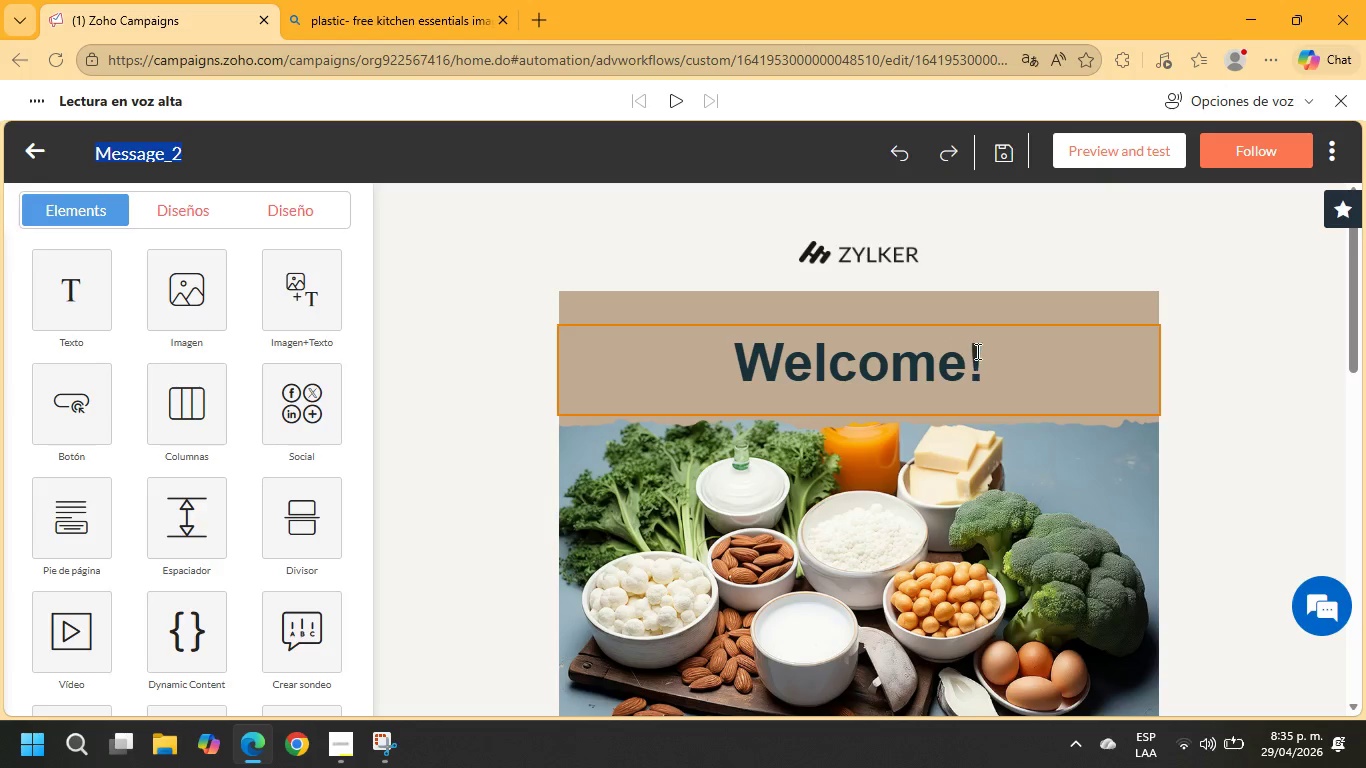 
left_click([898, 252])
 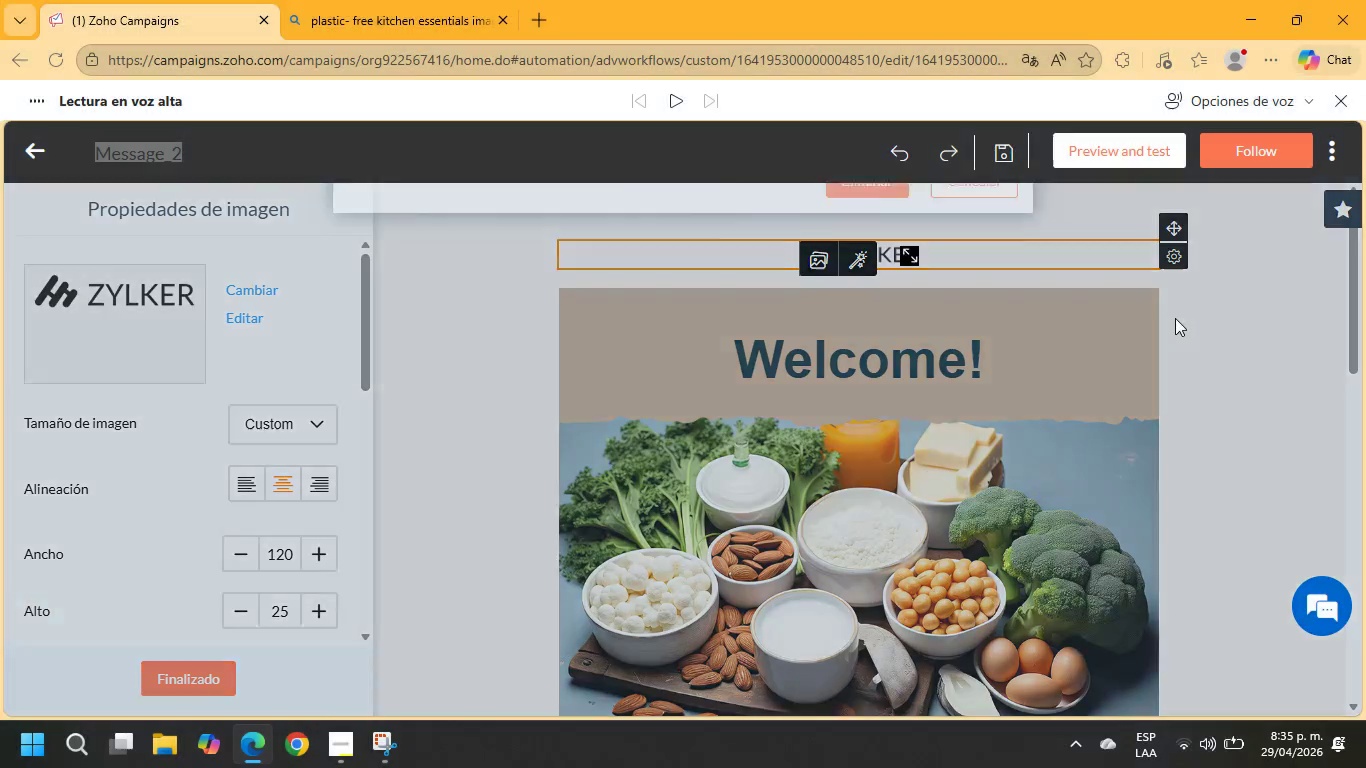 
left_click([898, 383])
 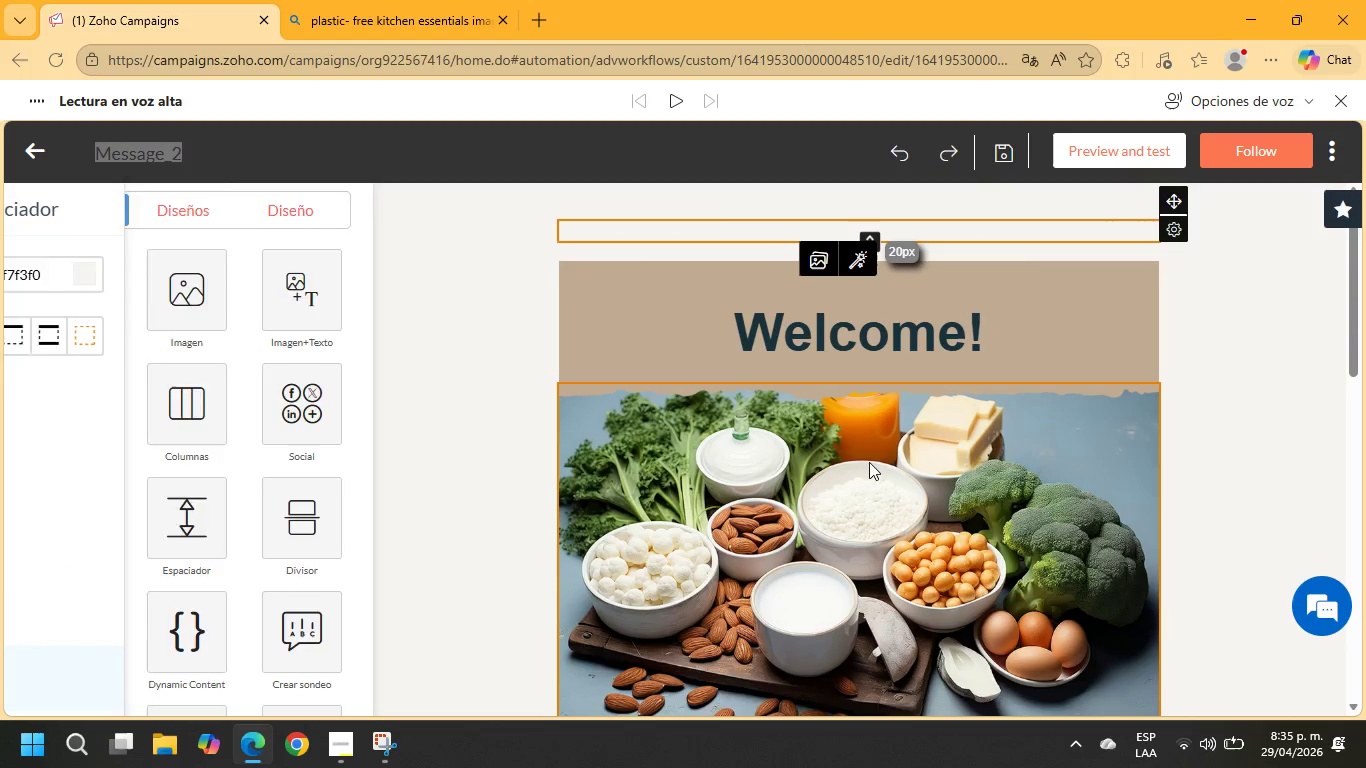 
left_click([853, 567])
 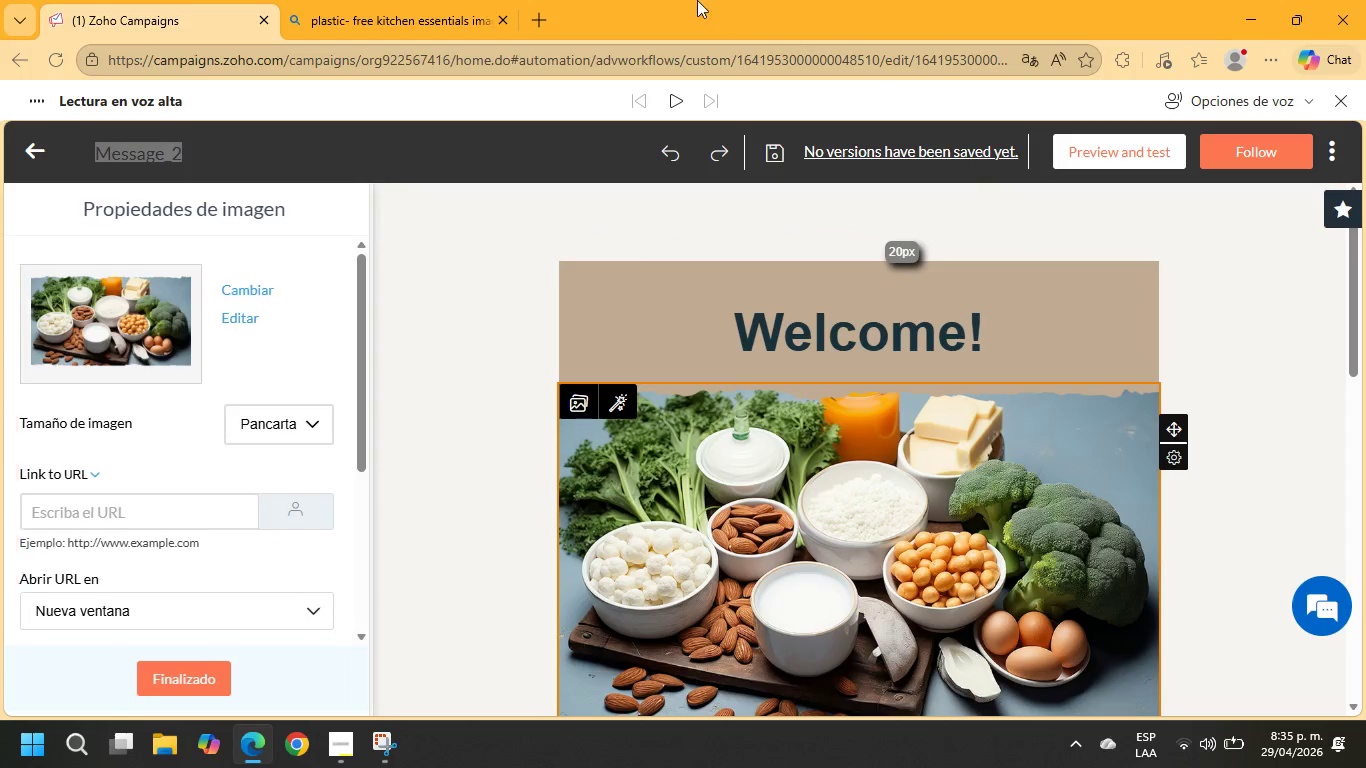 
left_click([385, 0])
 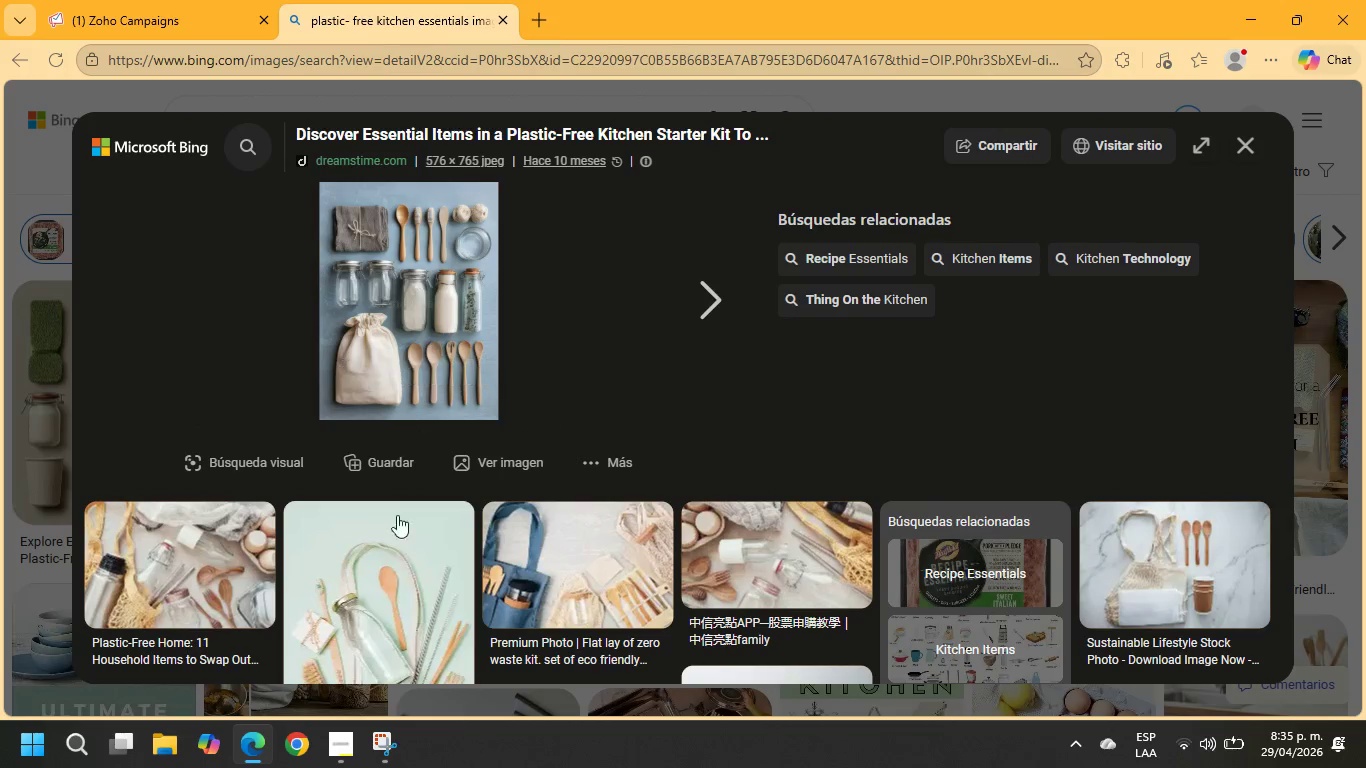 
scroll: coordinate [395, 471], scroll_direction: down, amount: 2.0
 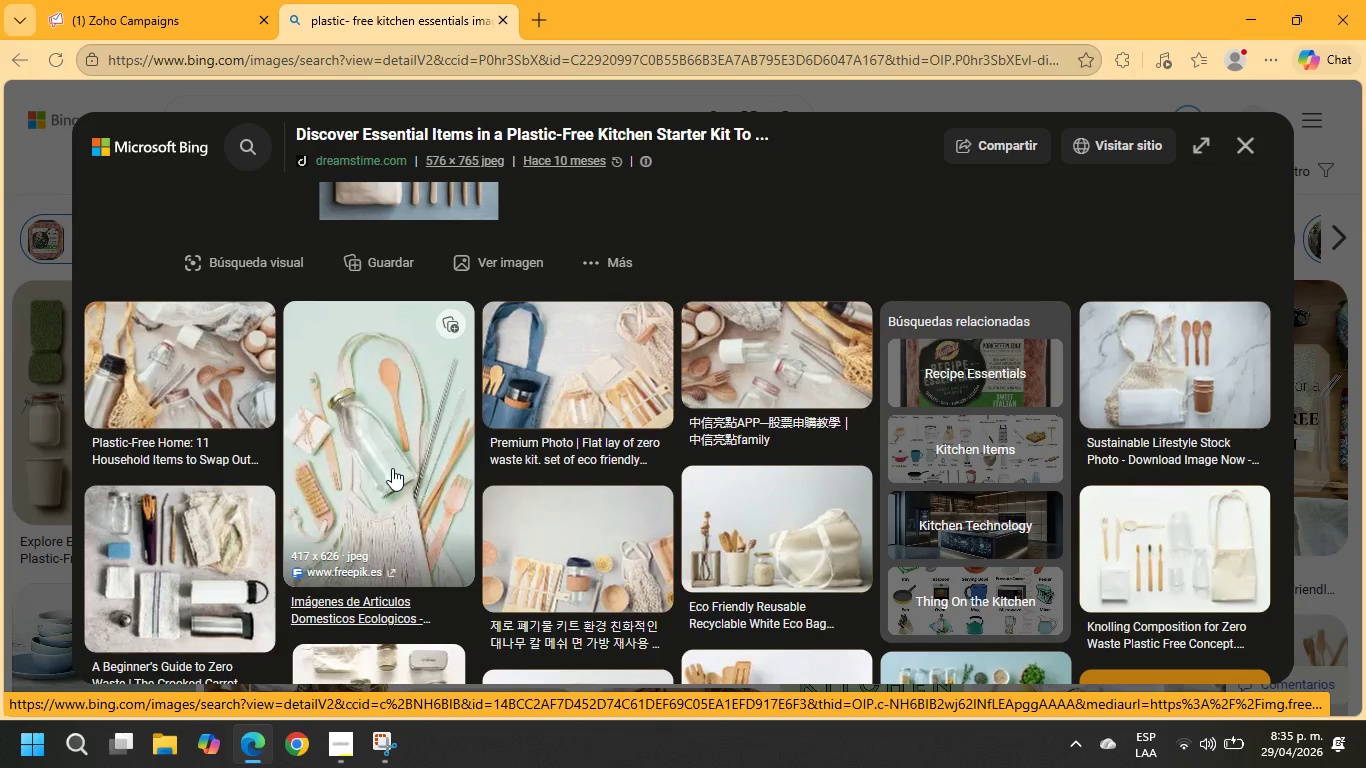 
left_click([392, 468])
 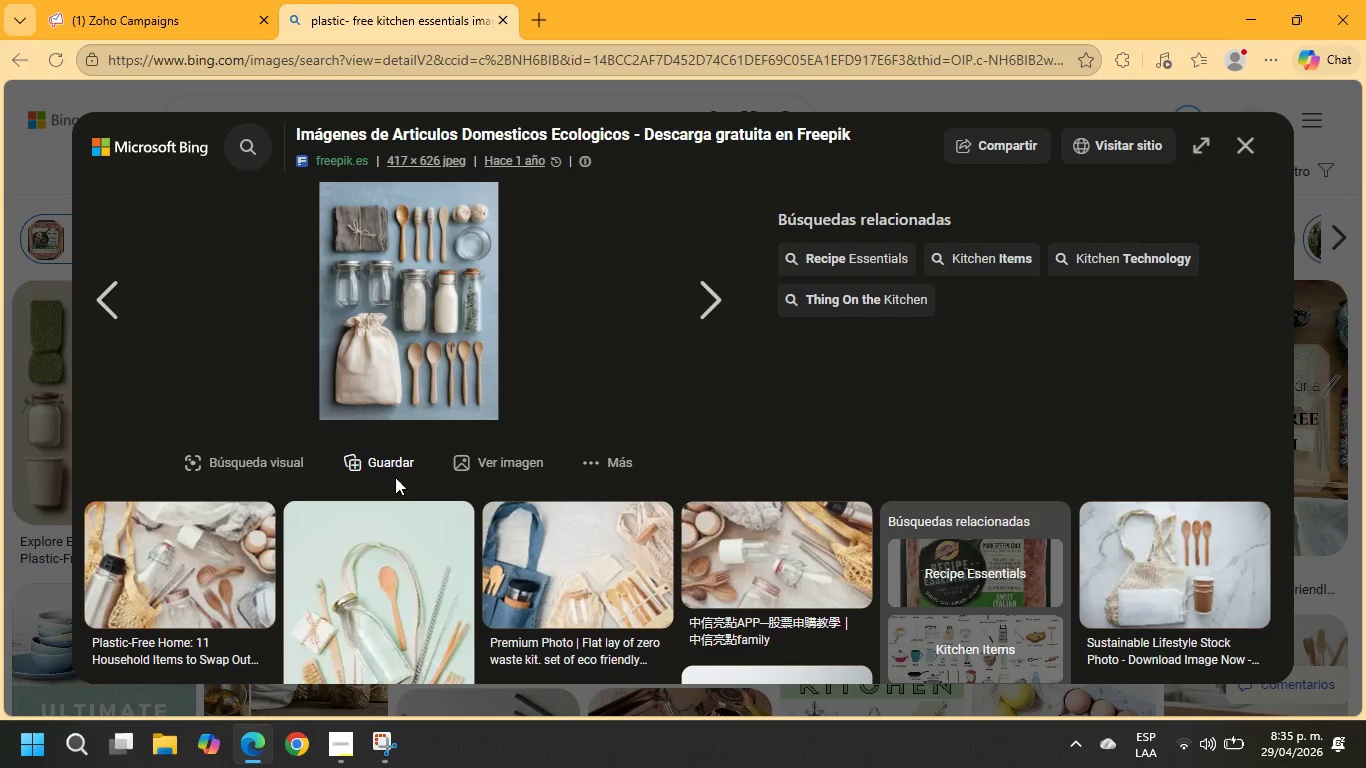 
left_click([428, 614])
 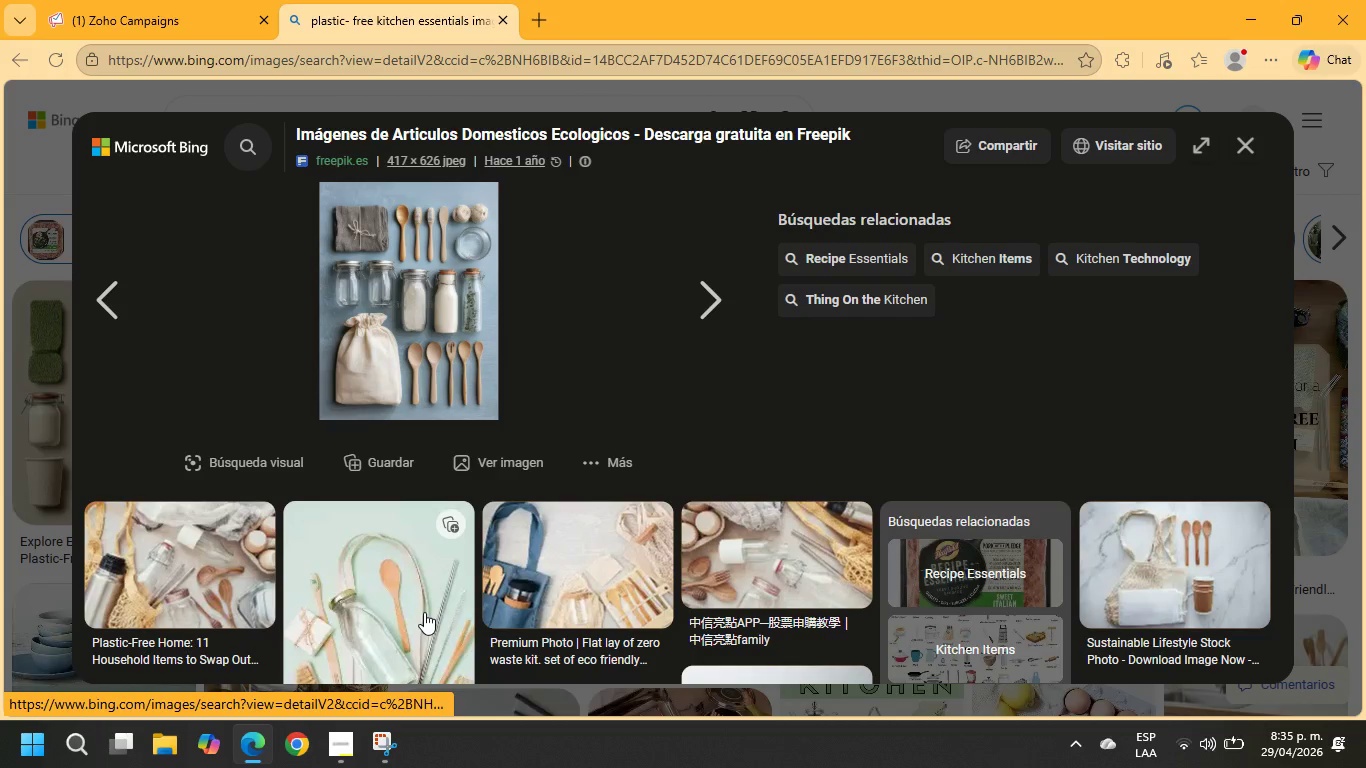 
scroll: coordinate [459, 516], scroll_direction: down, amount: 2.0
 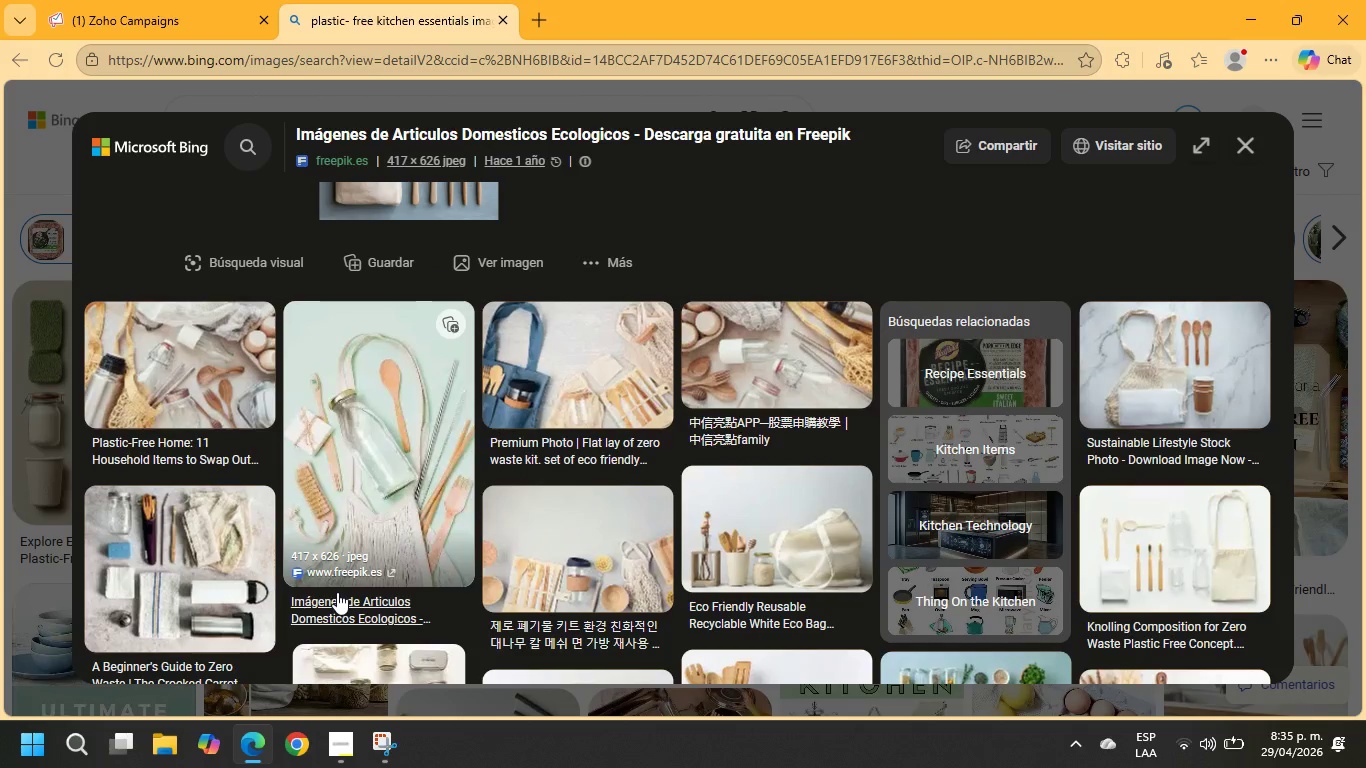 
left_click([335, 567])
 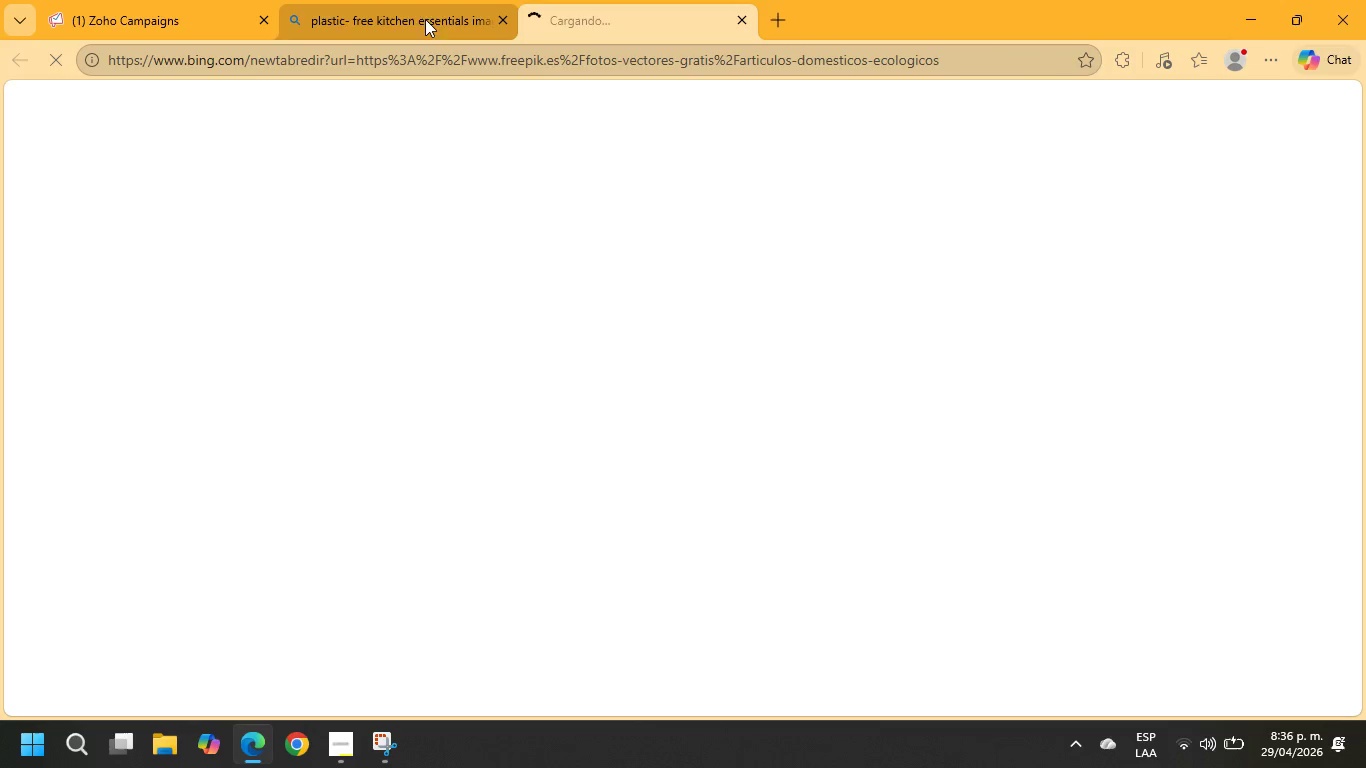 
left_click([194, 0])
 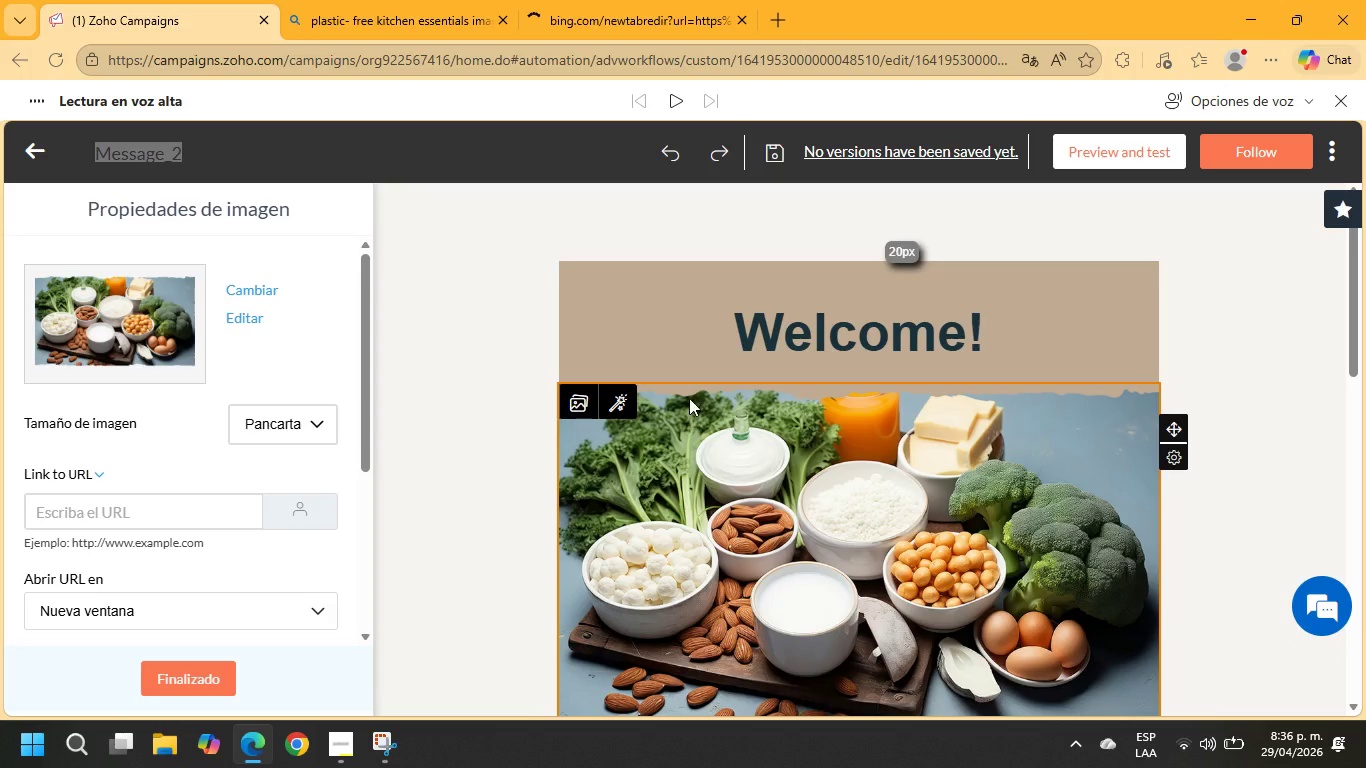 
scroll: coordinate [878, 416], scroll_direction: down, amount: 11.0
 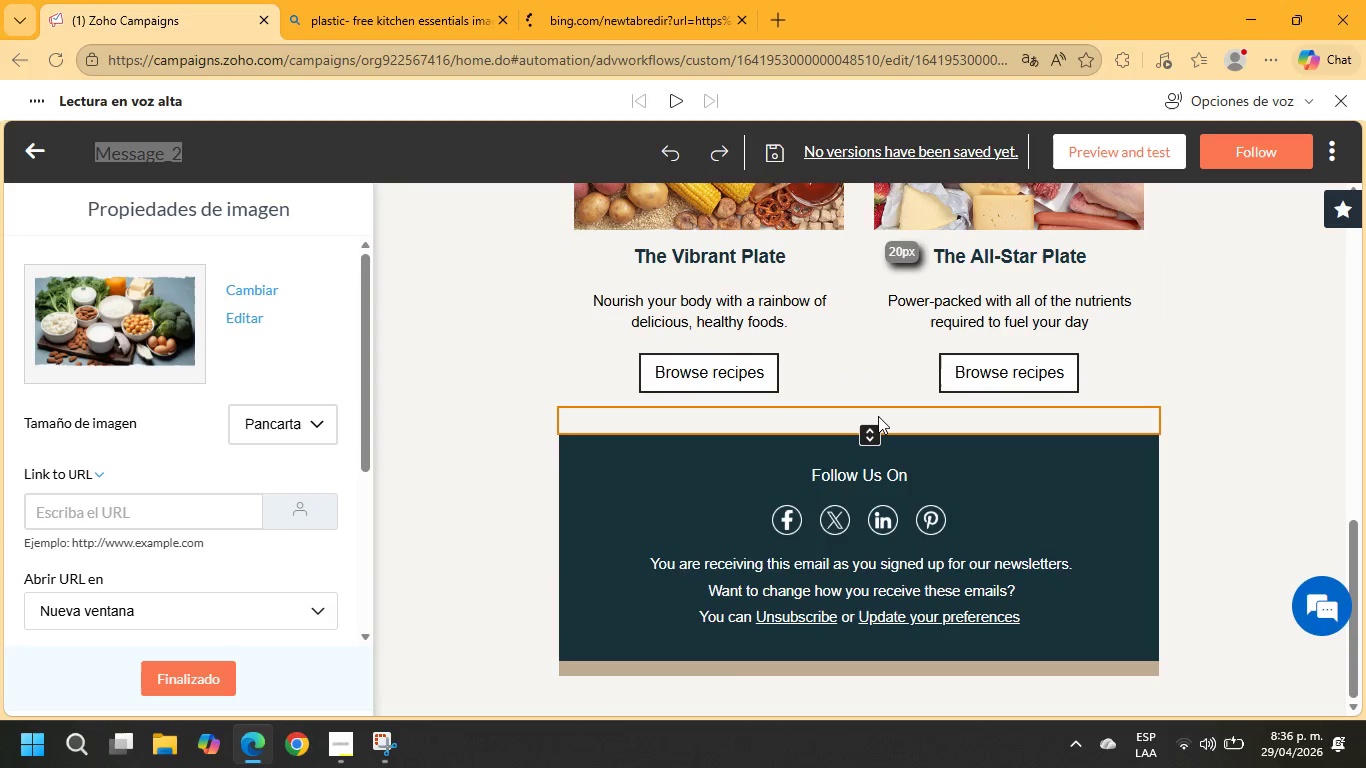 
scroll: coordinate [878, 416], scroll_direction: up, amount: 10.0
 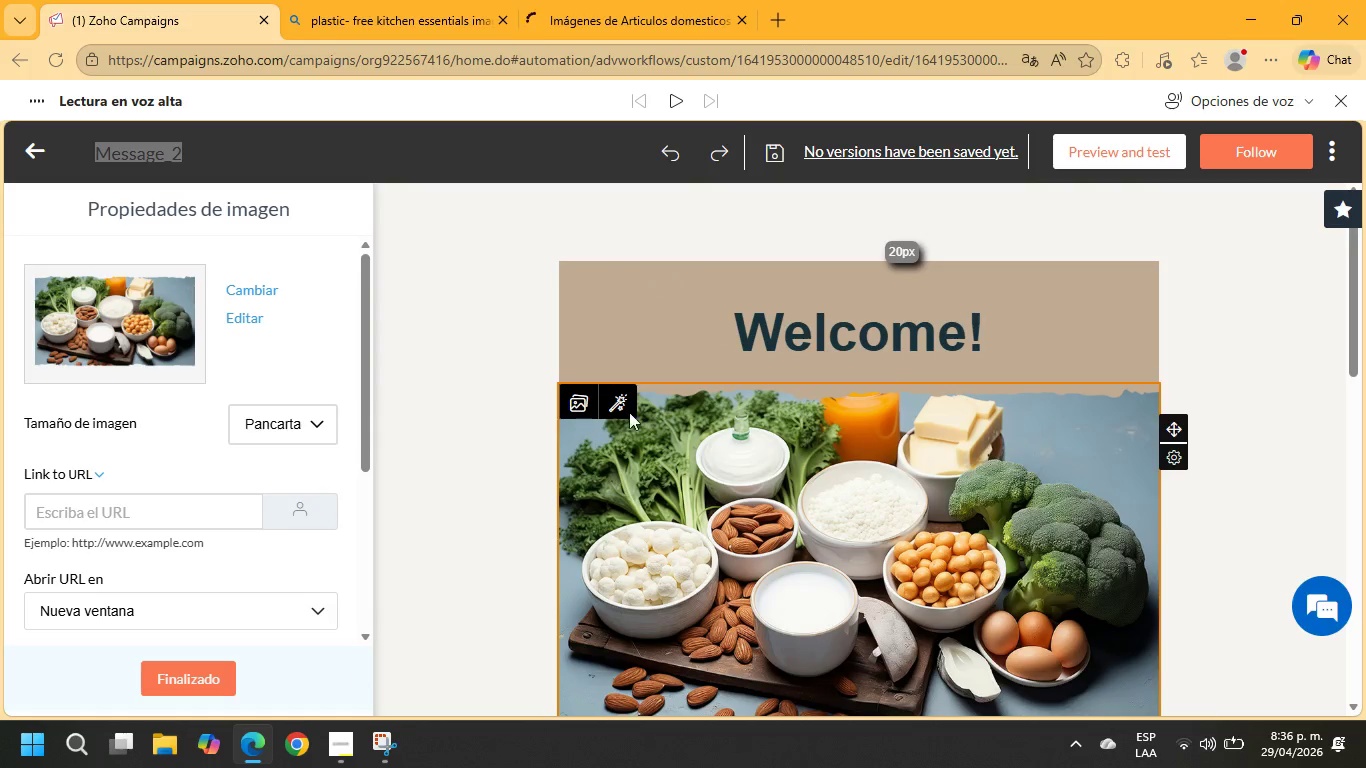 
left_click([191, 681])
 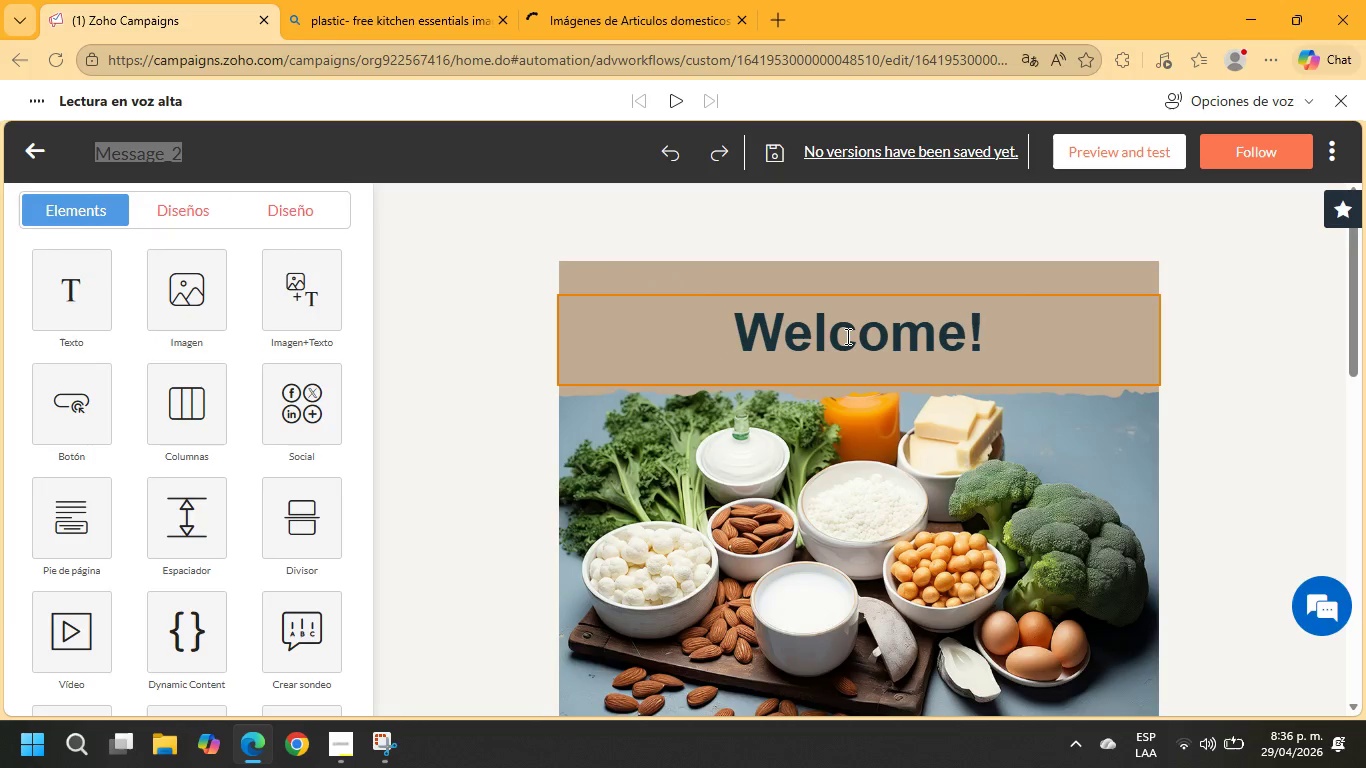 
scroll: coordinate [200, 557], scroll_direction: down, amount: 8.0
 